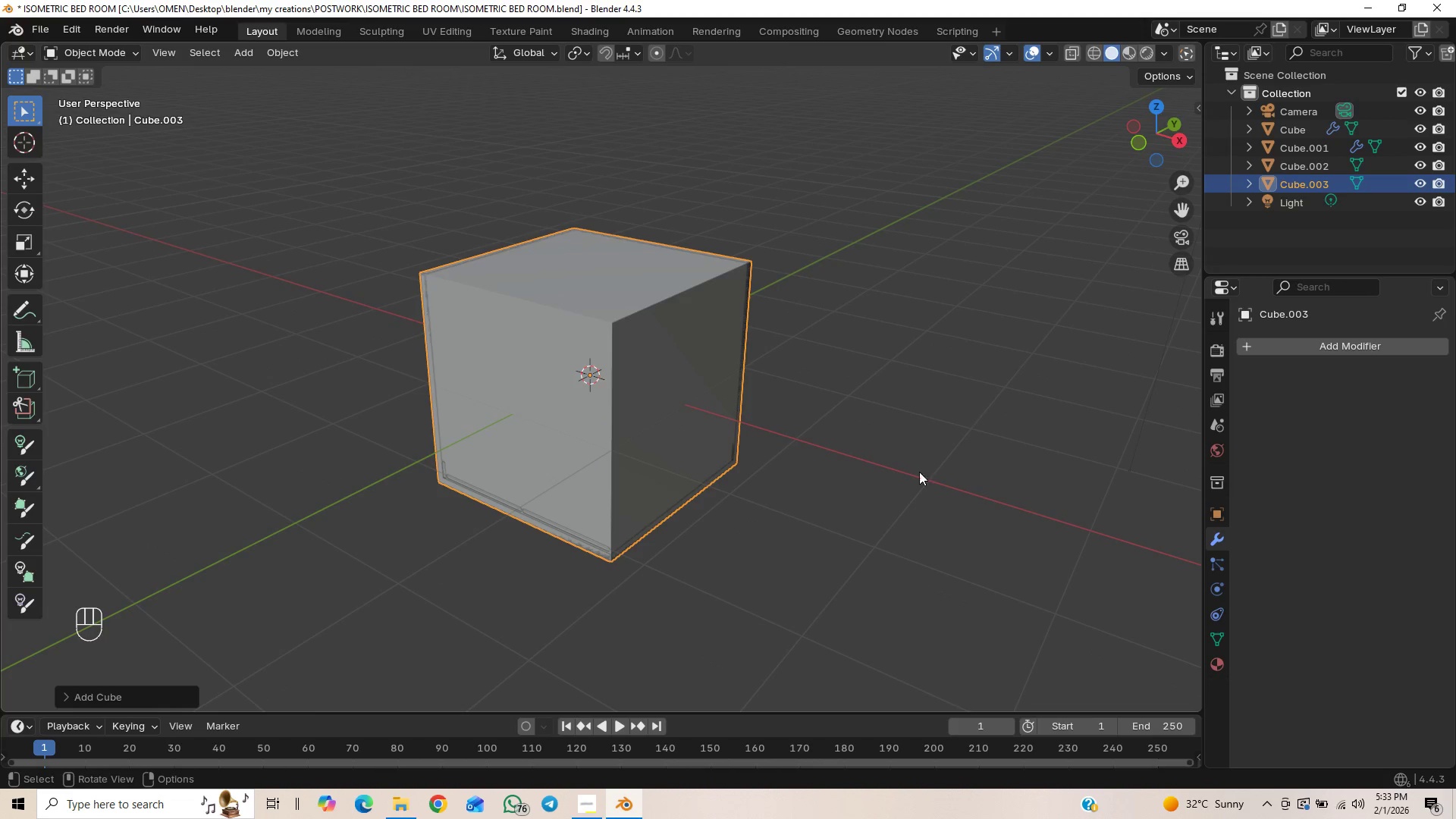 
key(Home)
 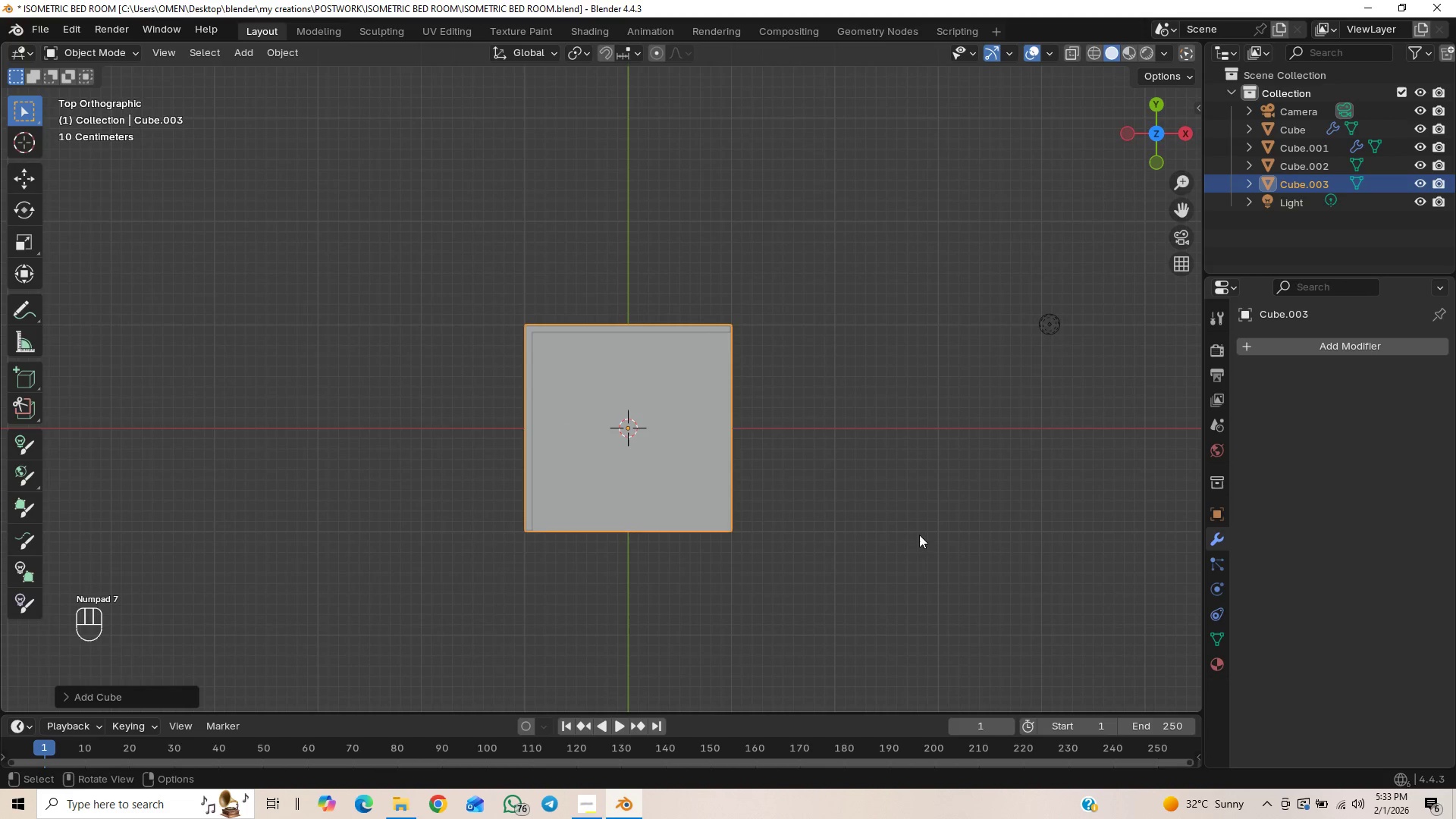 
scroll: coordinate [962, 497], scroll_direction: up, amount: 3.0
 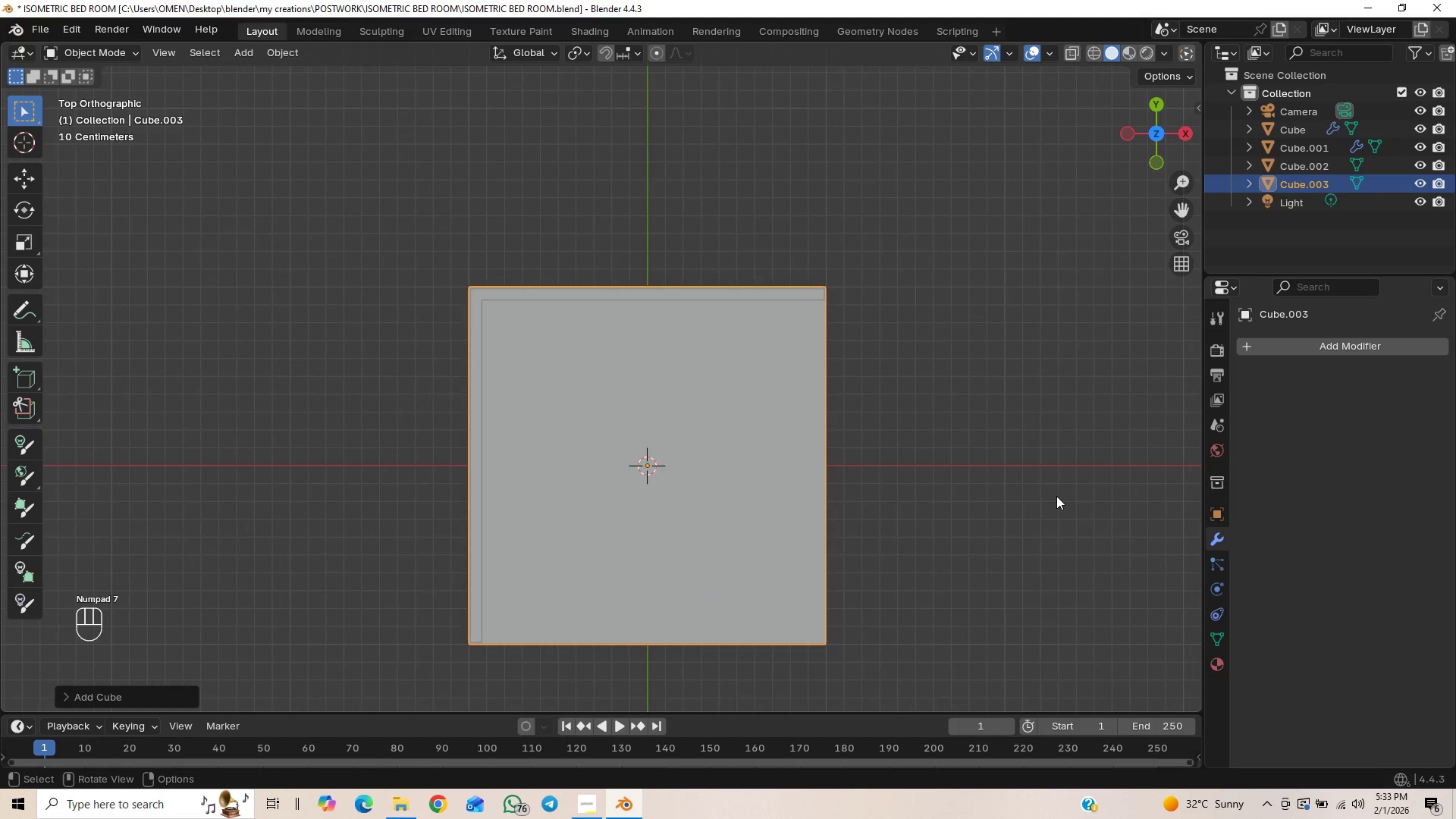 
key(S)
 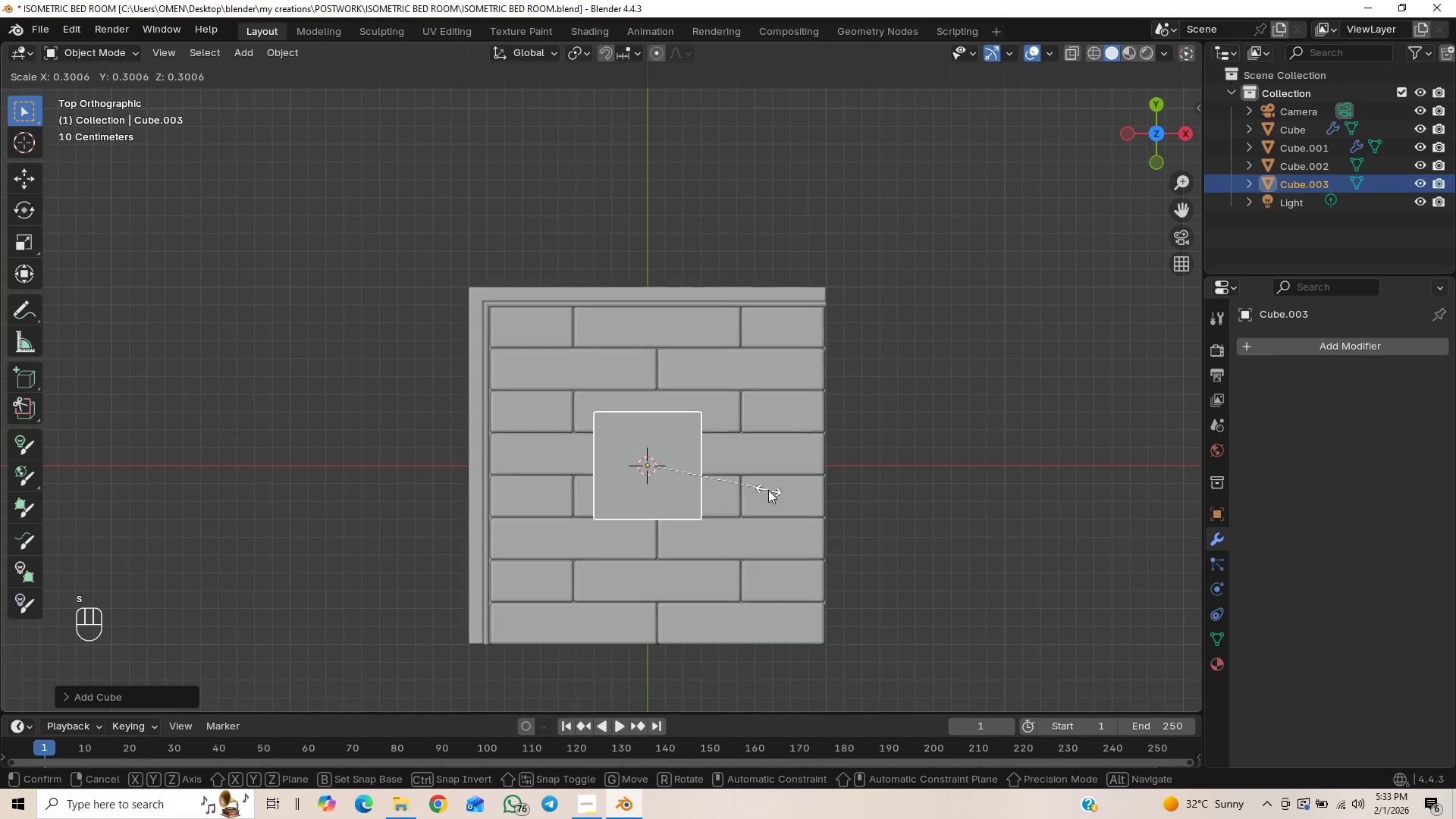 
left_click([745, 488])
 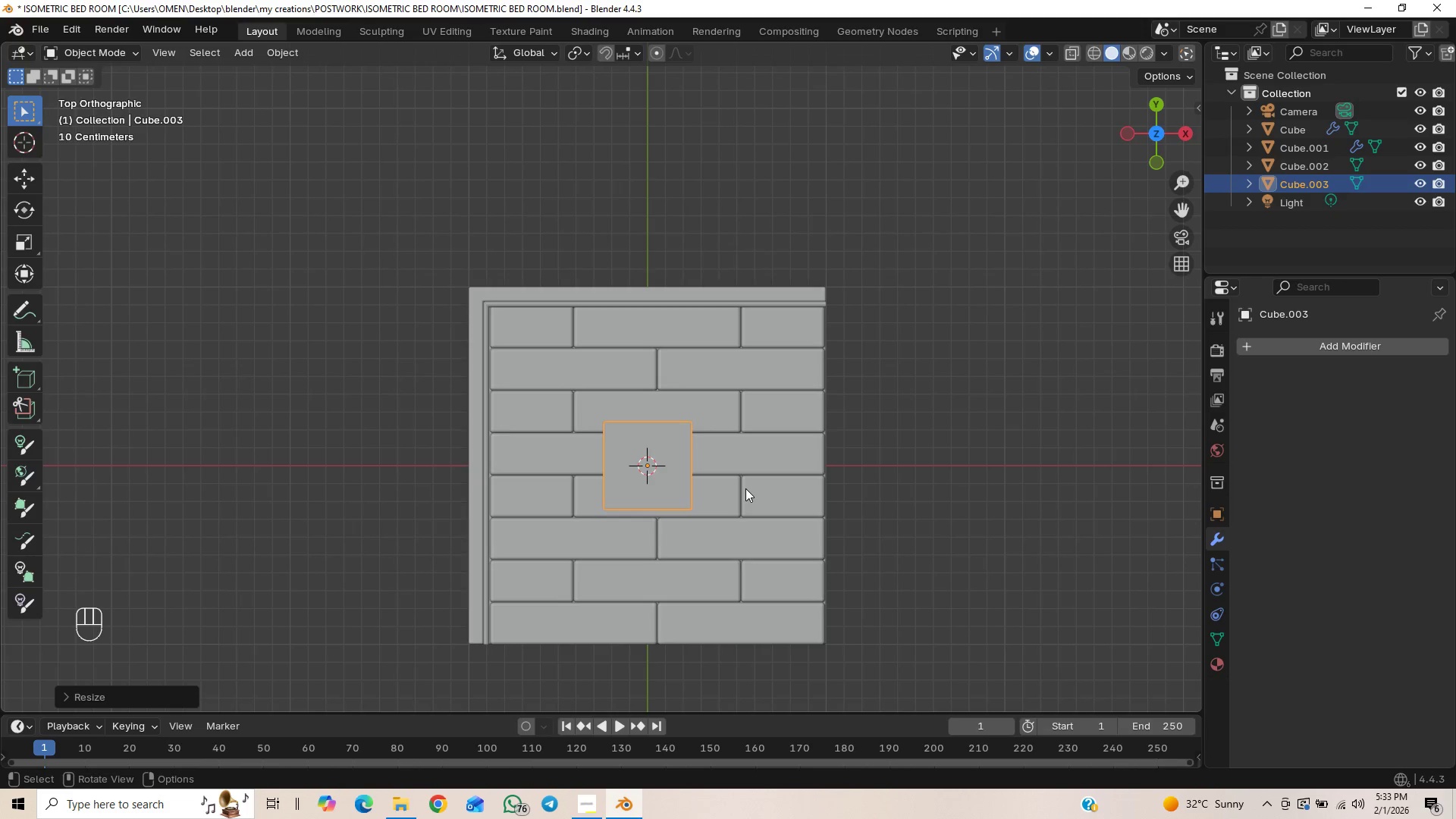 
type(sx)
 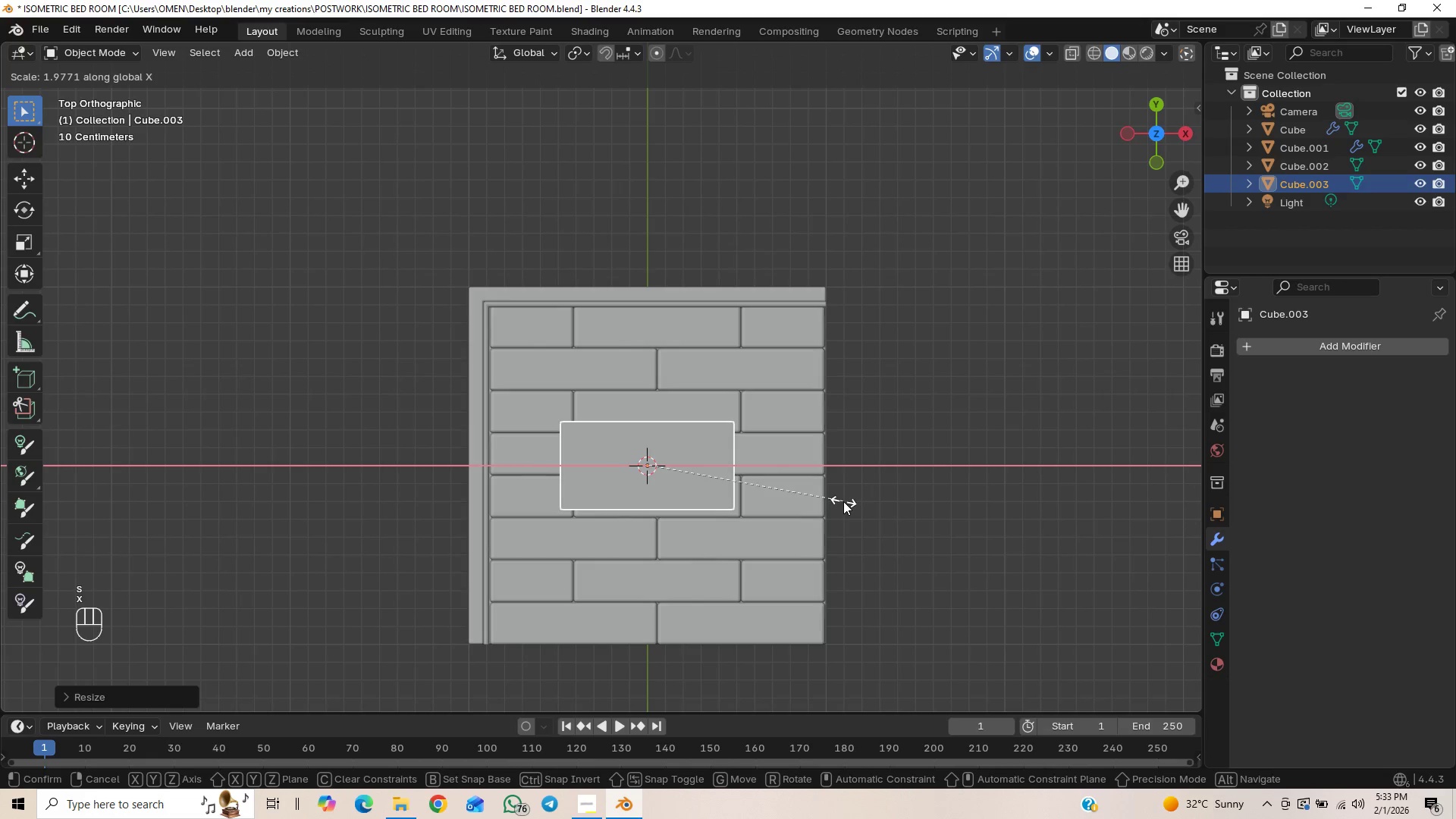 
left_click([843, 501])
 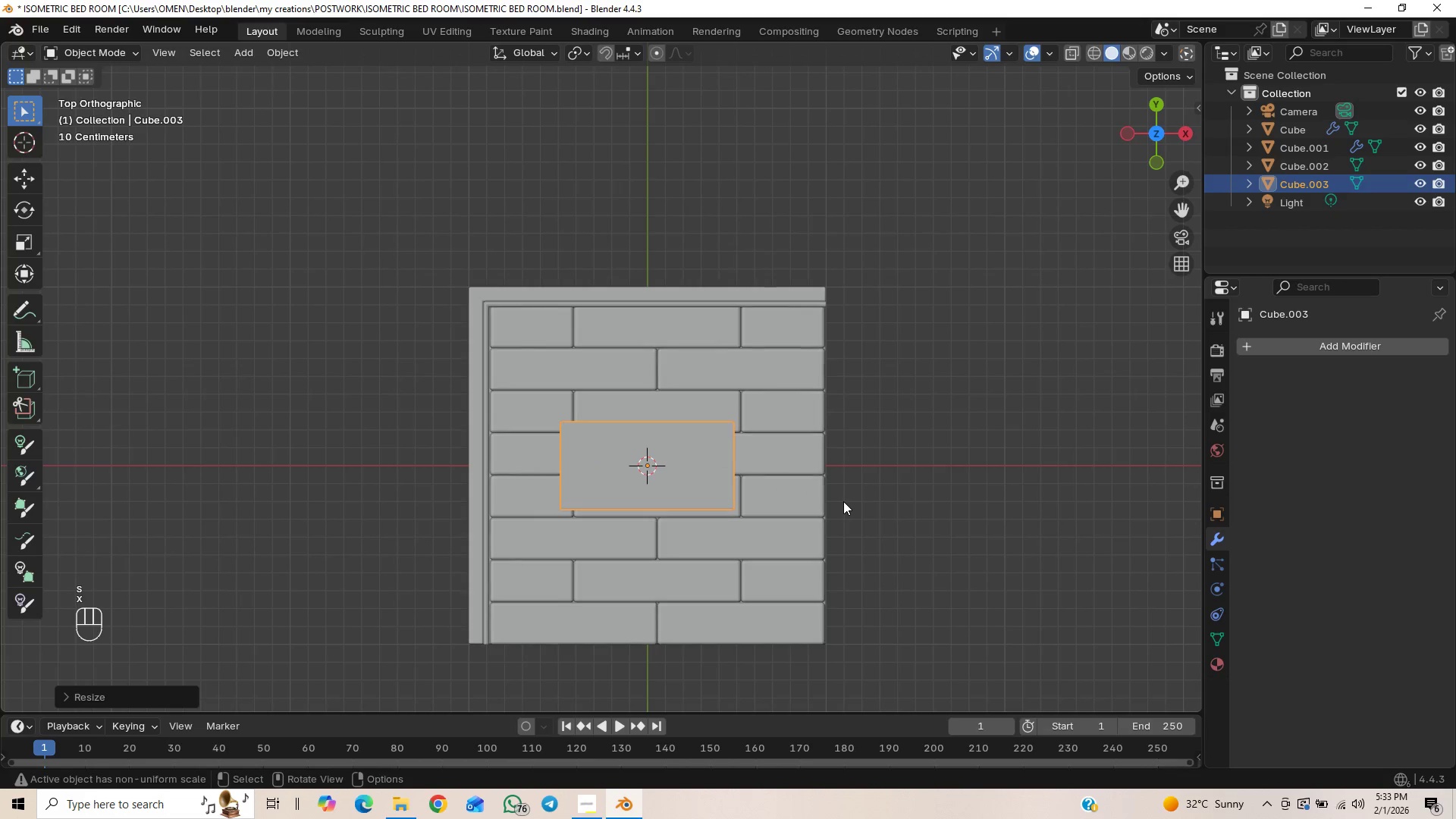 
type(sy)
 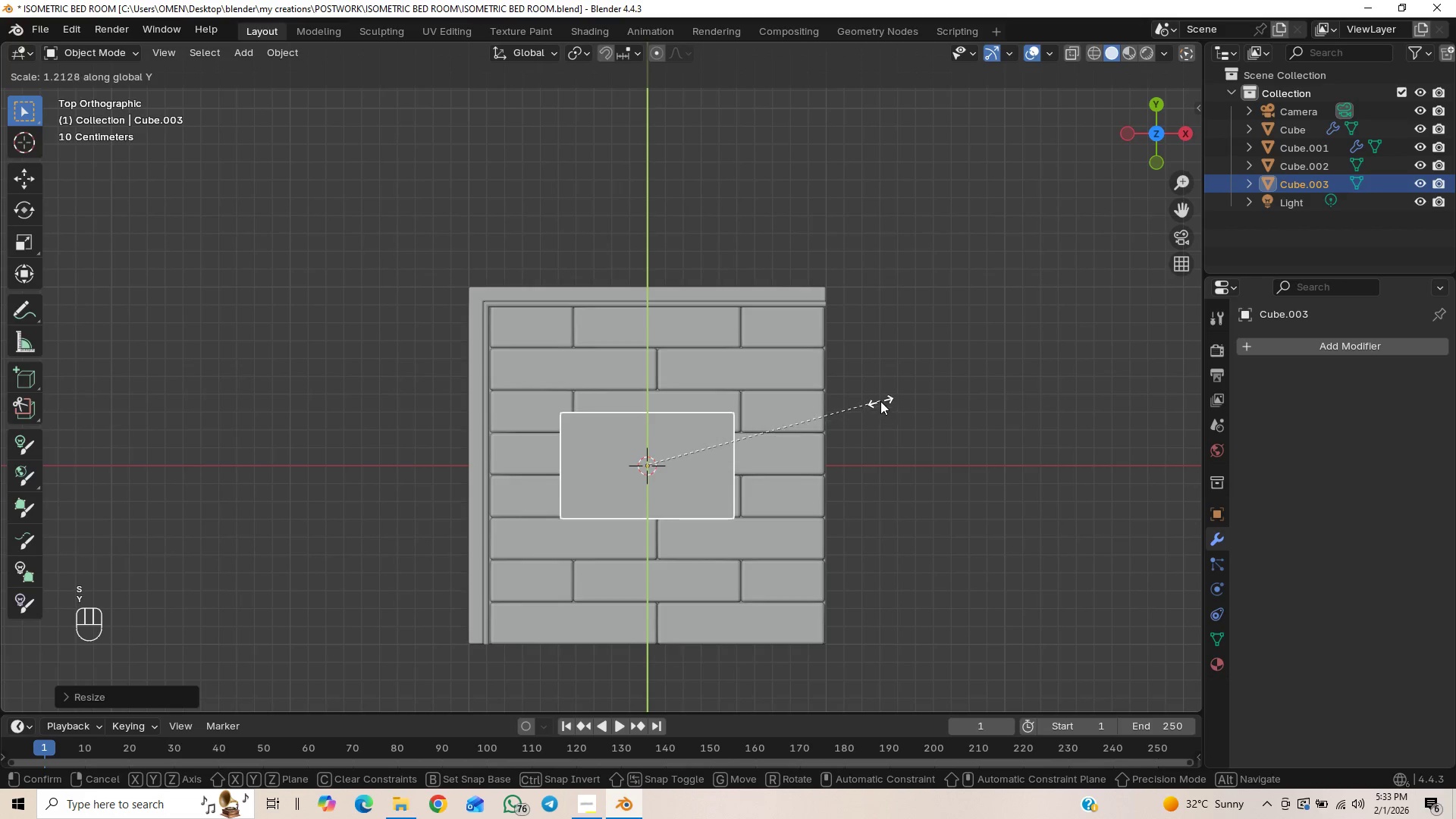 
left_click([883, 394])
 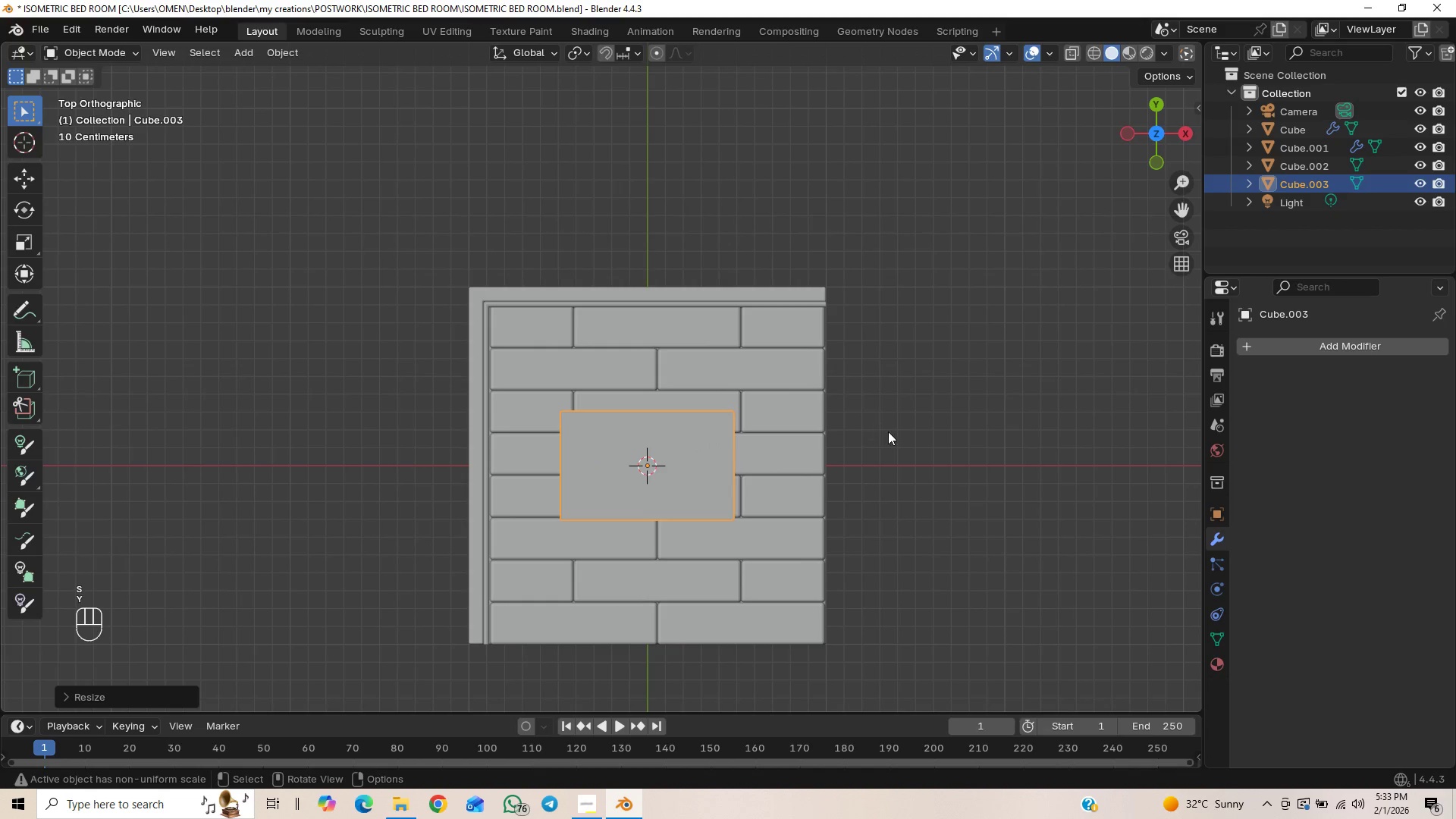 
type(gyx)
 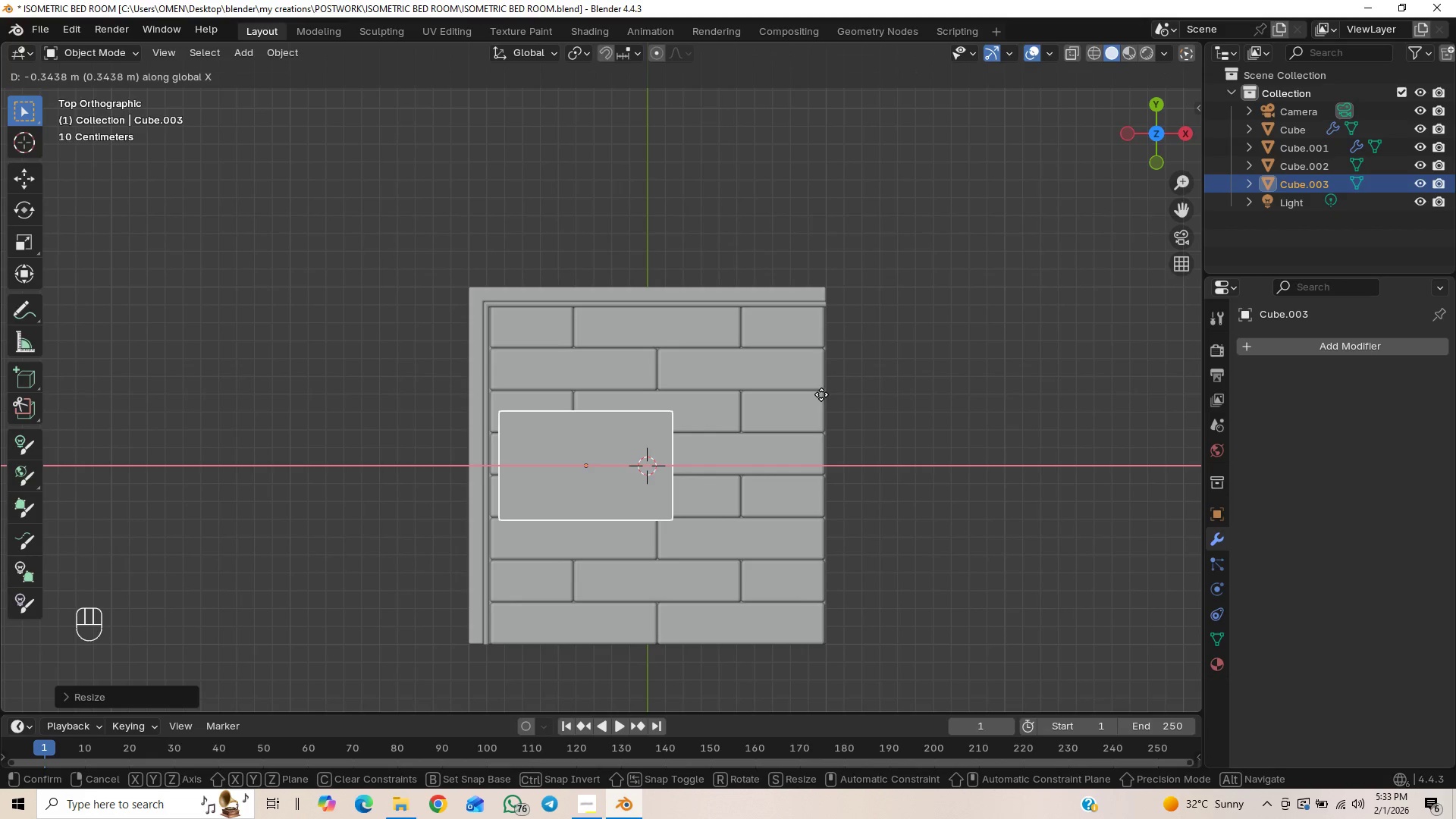 
wait(7.28)
 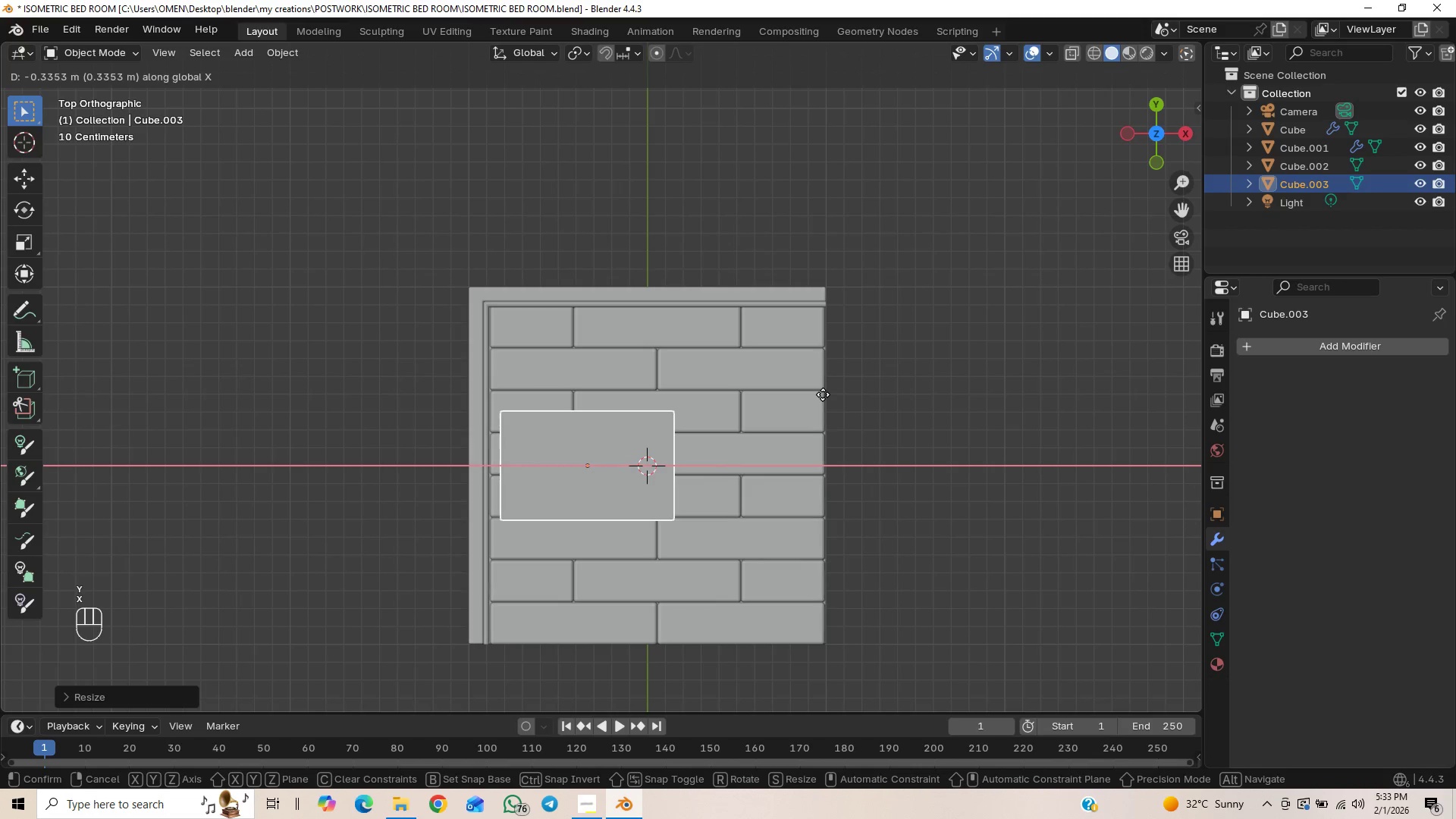 
left_click([821, 394])
 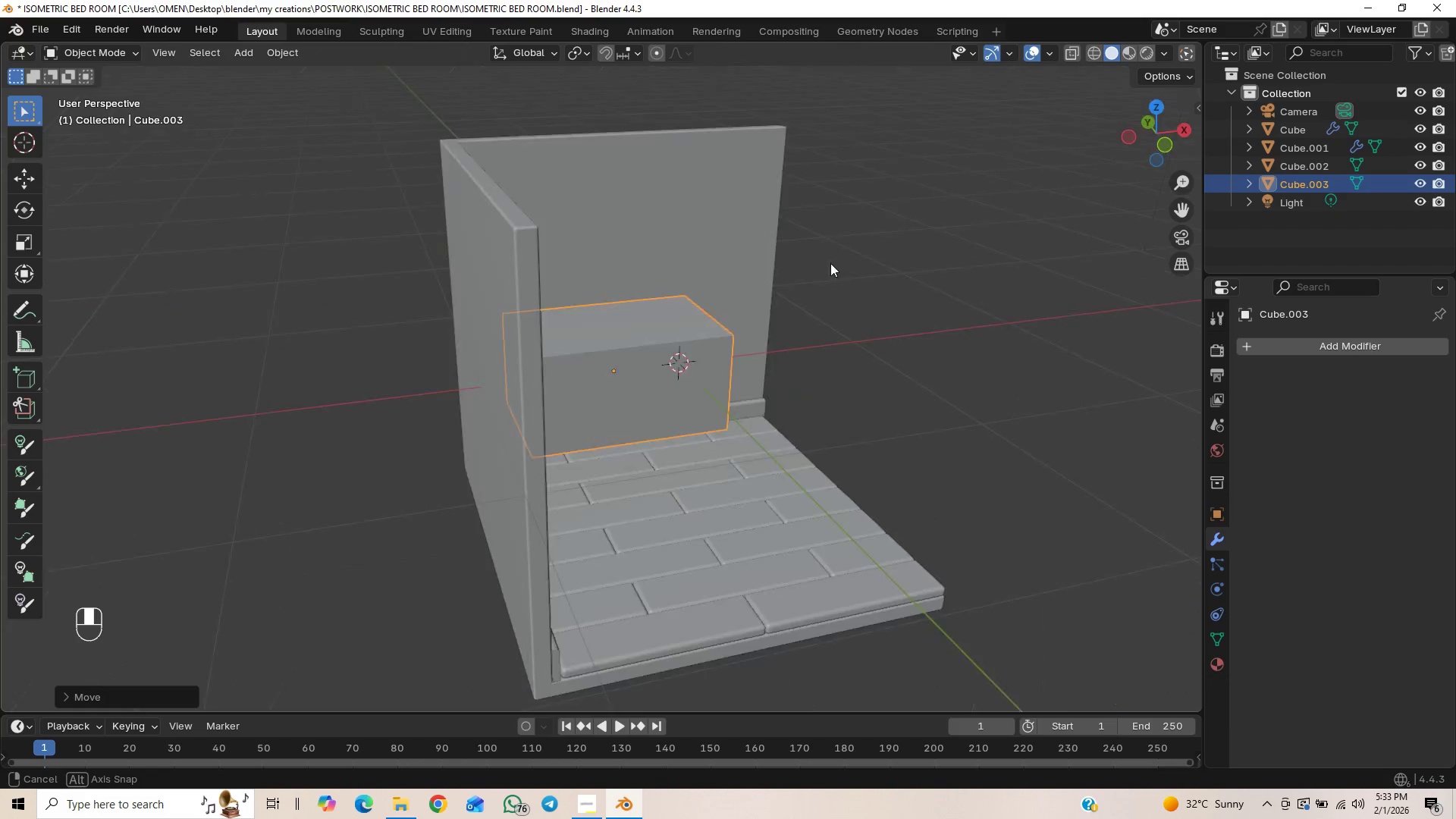 
type(sz)
 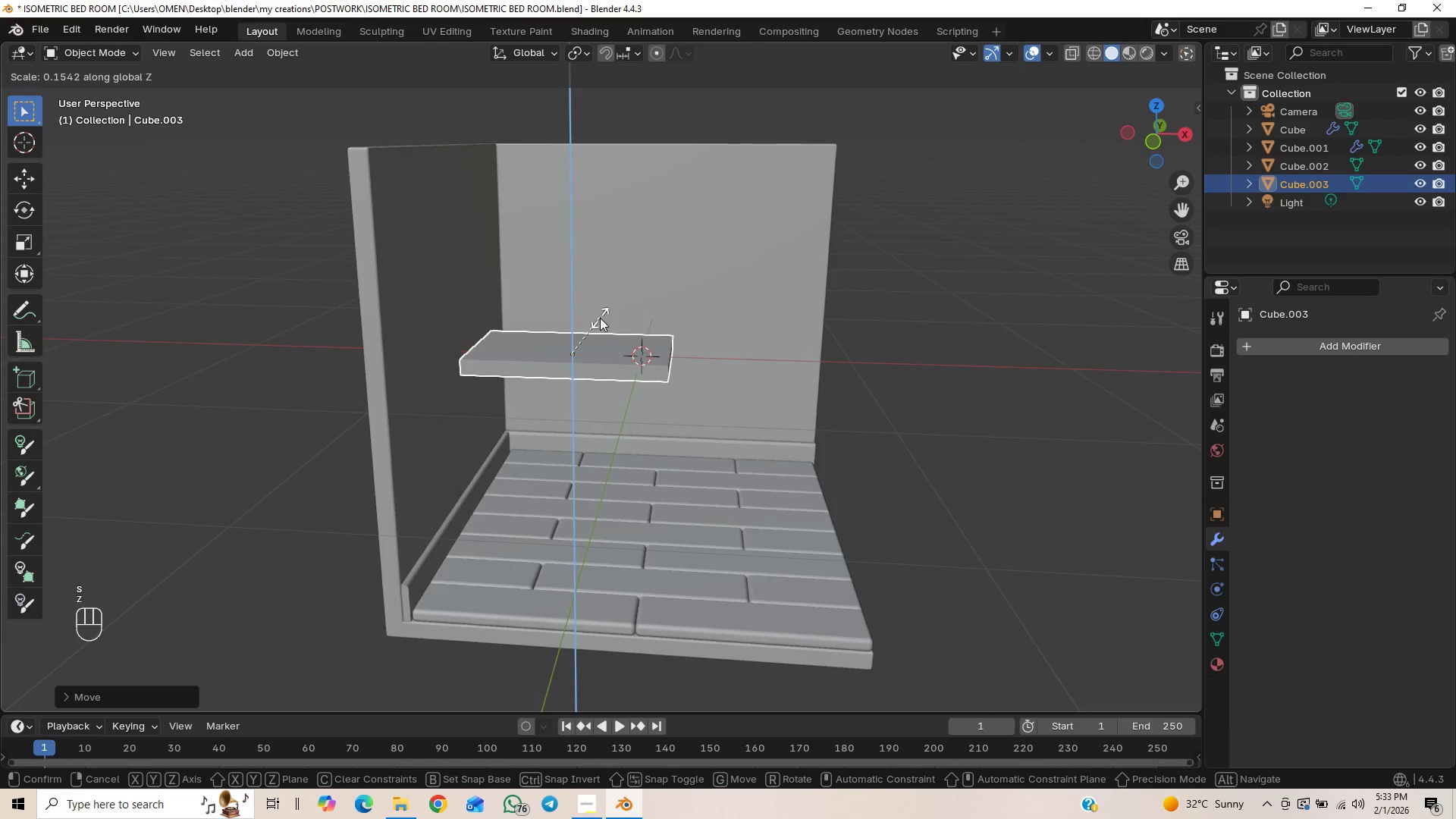 
left_click([600, 318])
 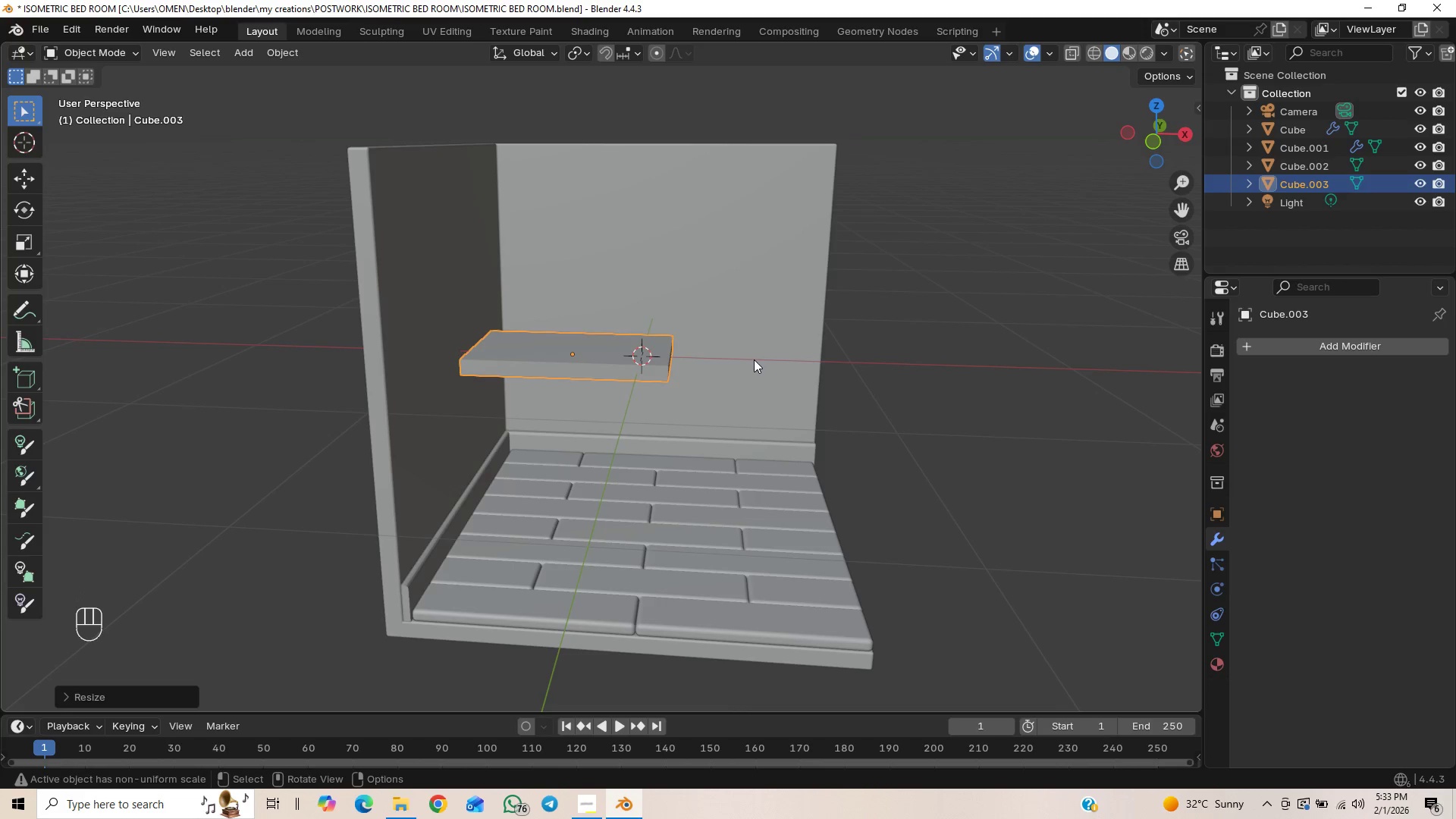 
type(gz)
 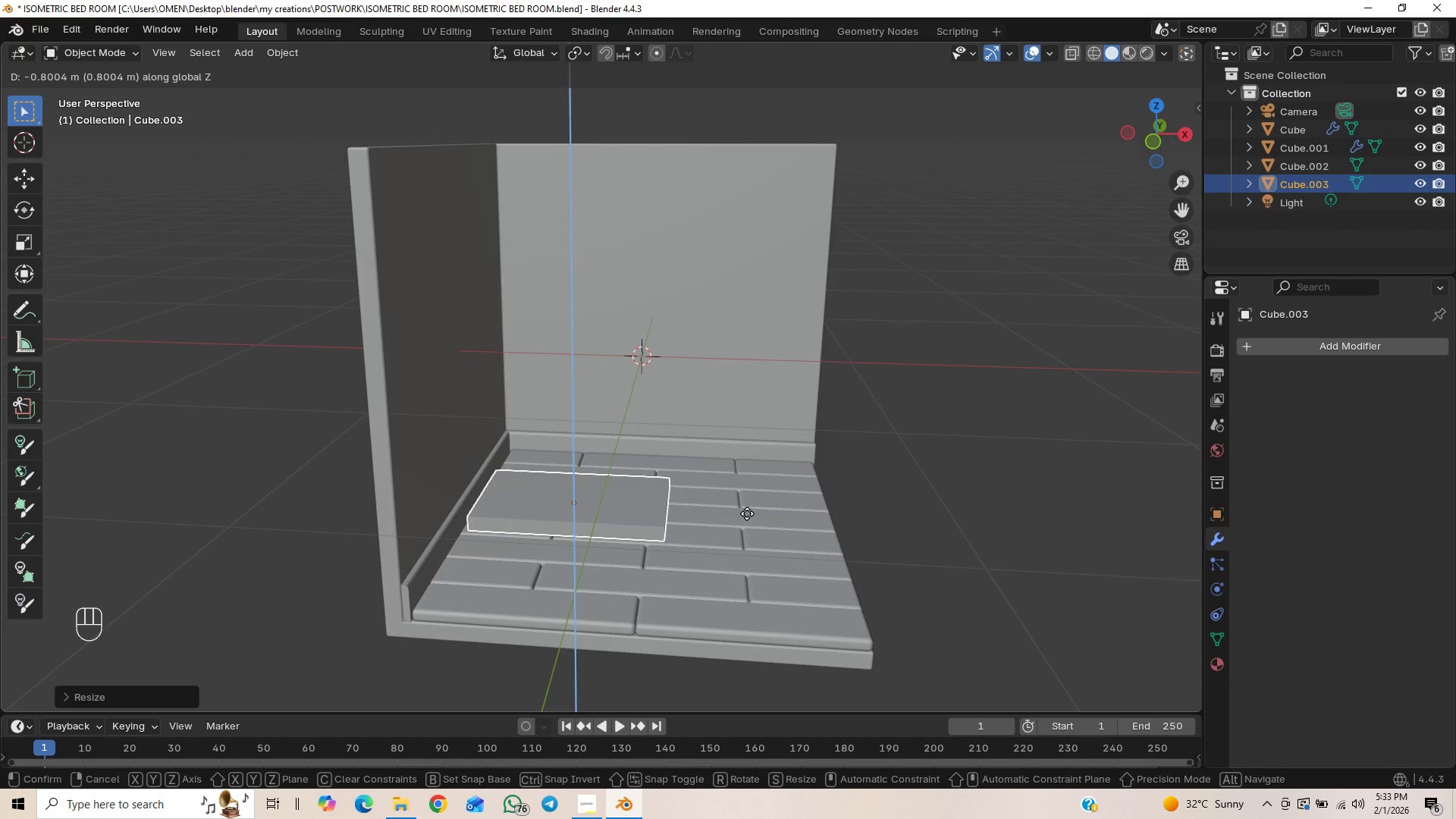 
wait(6.72)
 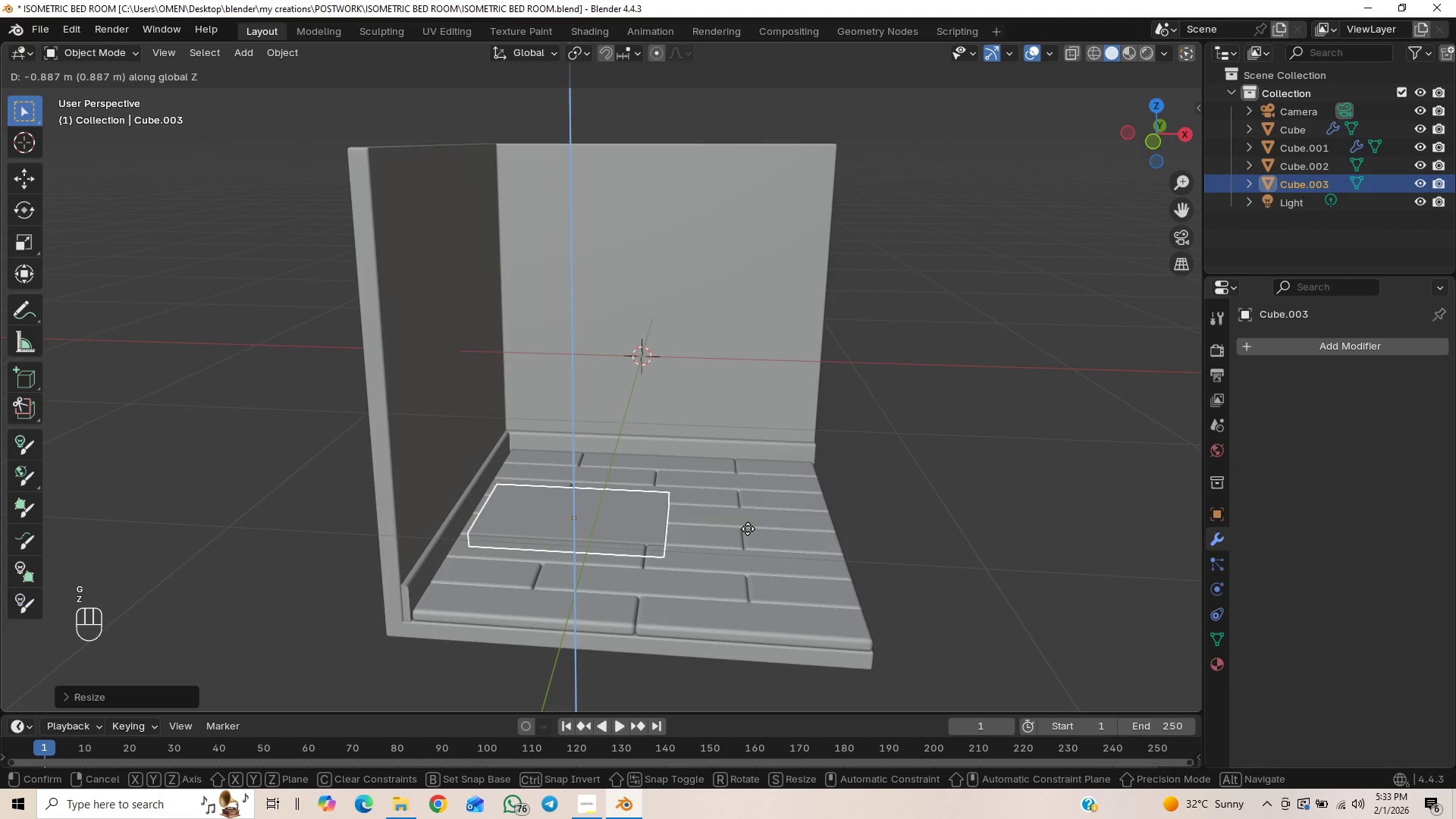 
left_click([747, 513])
 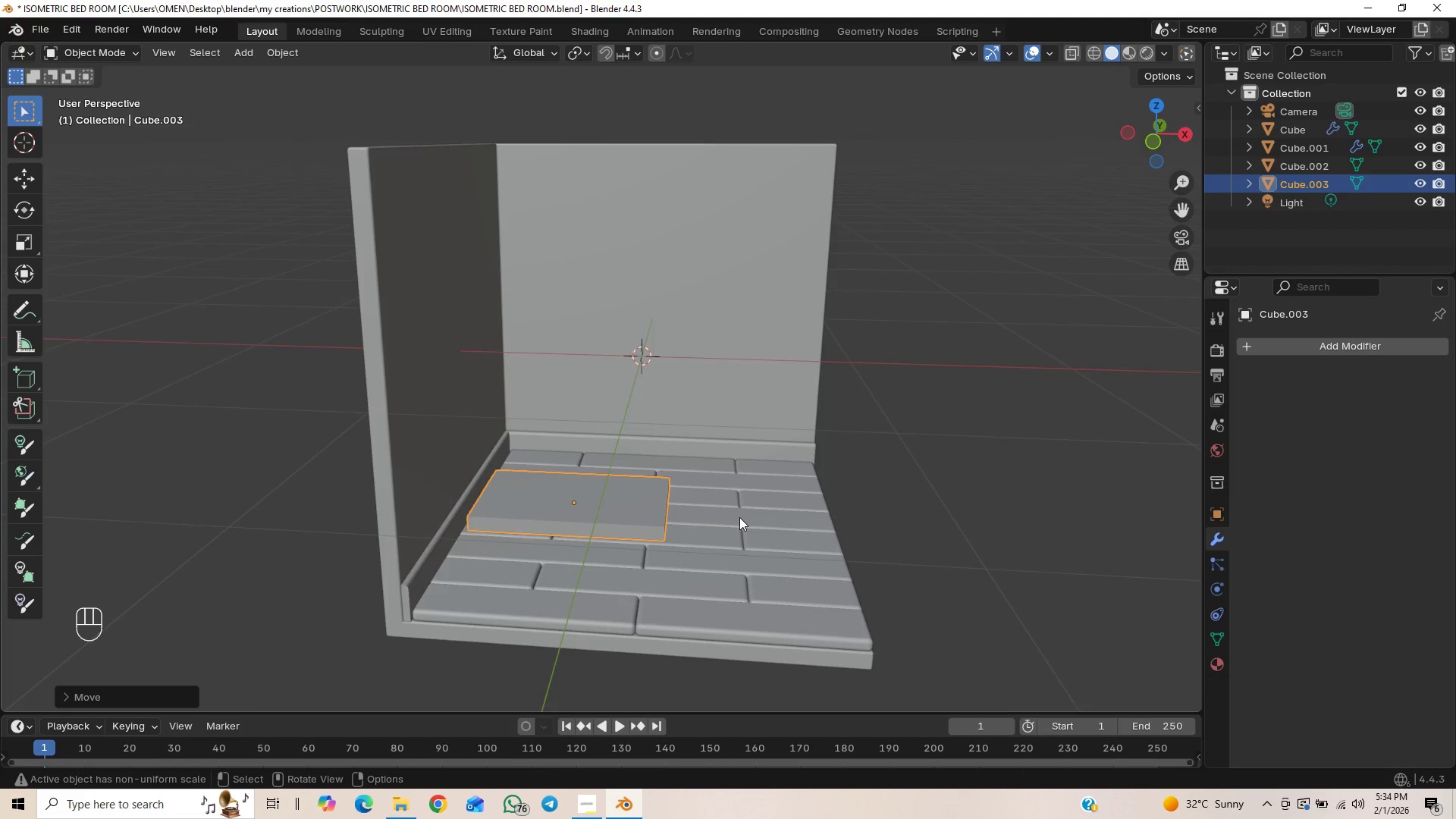 
scroll: coordinate [739, 517], scroll_direction: up, amount: 2.0
 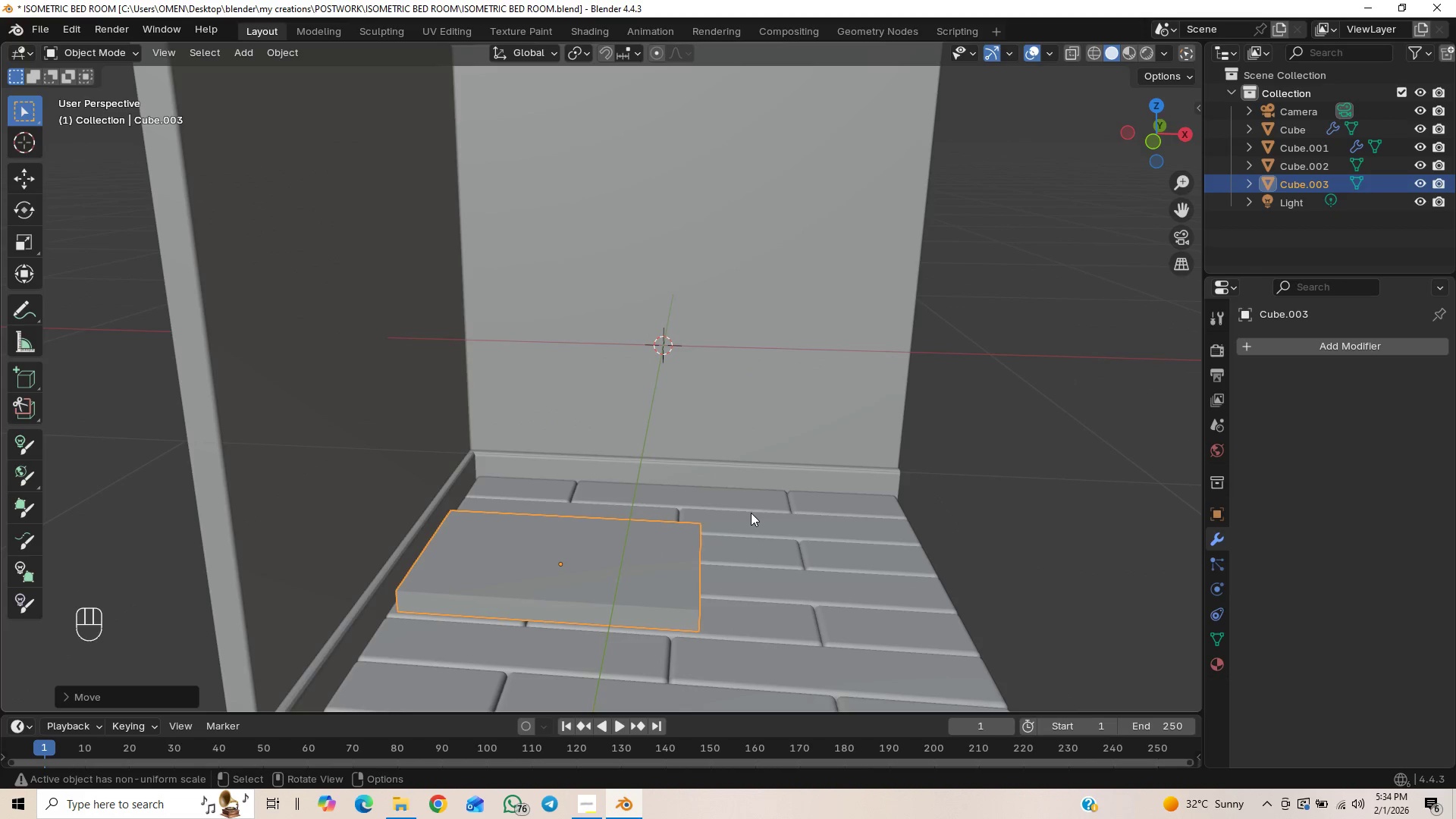 
hold_key(key=ShiftLeft, duration=0.53)
 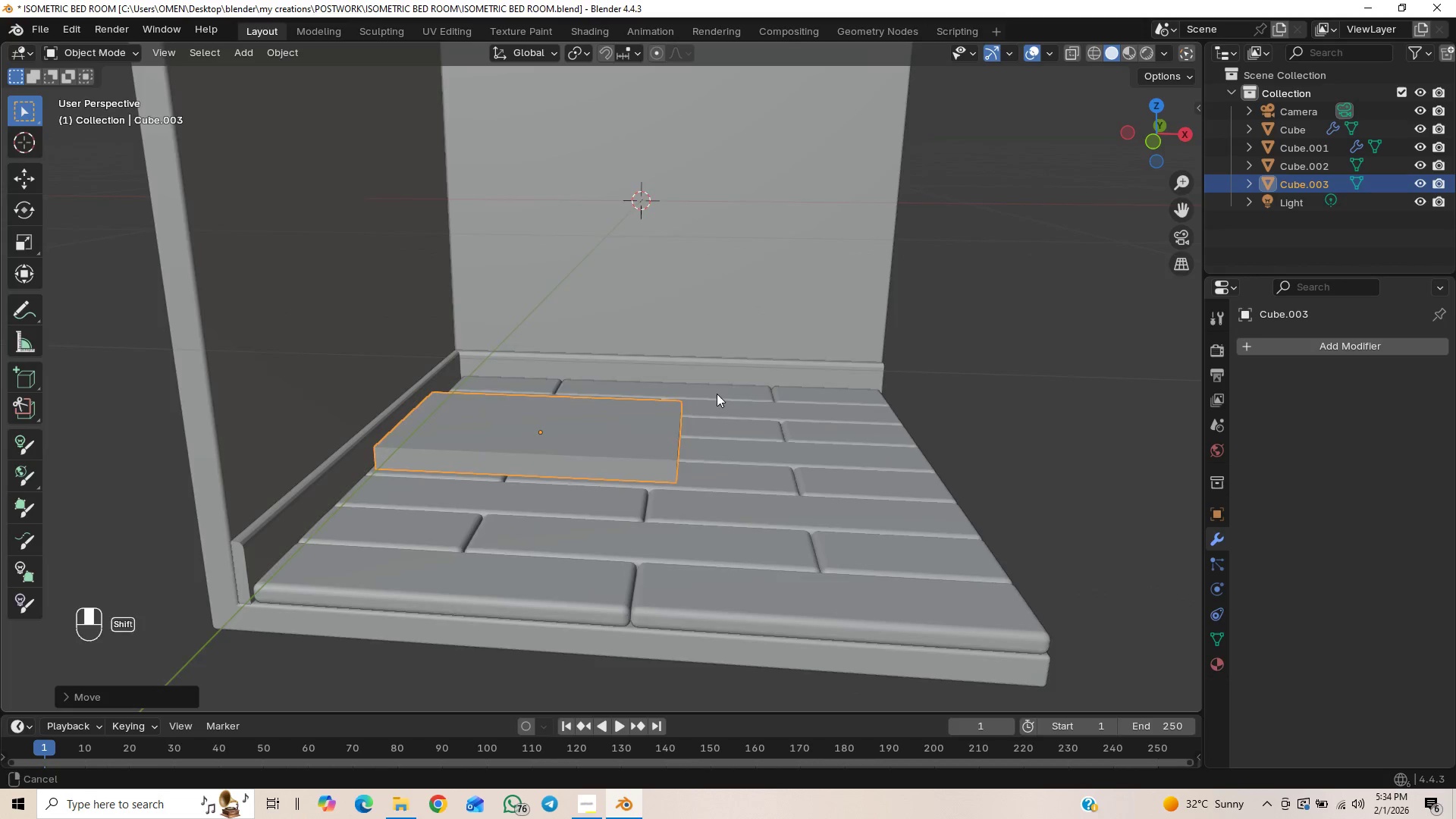 
scroll: coordinate [717, 394], scroll_direction: up, amount: 1.0
 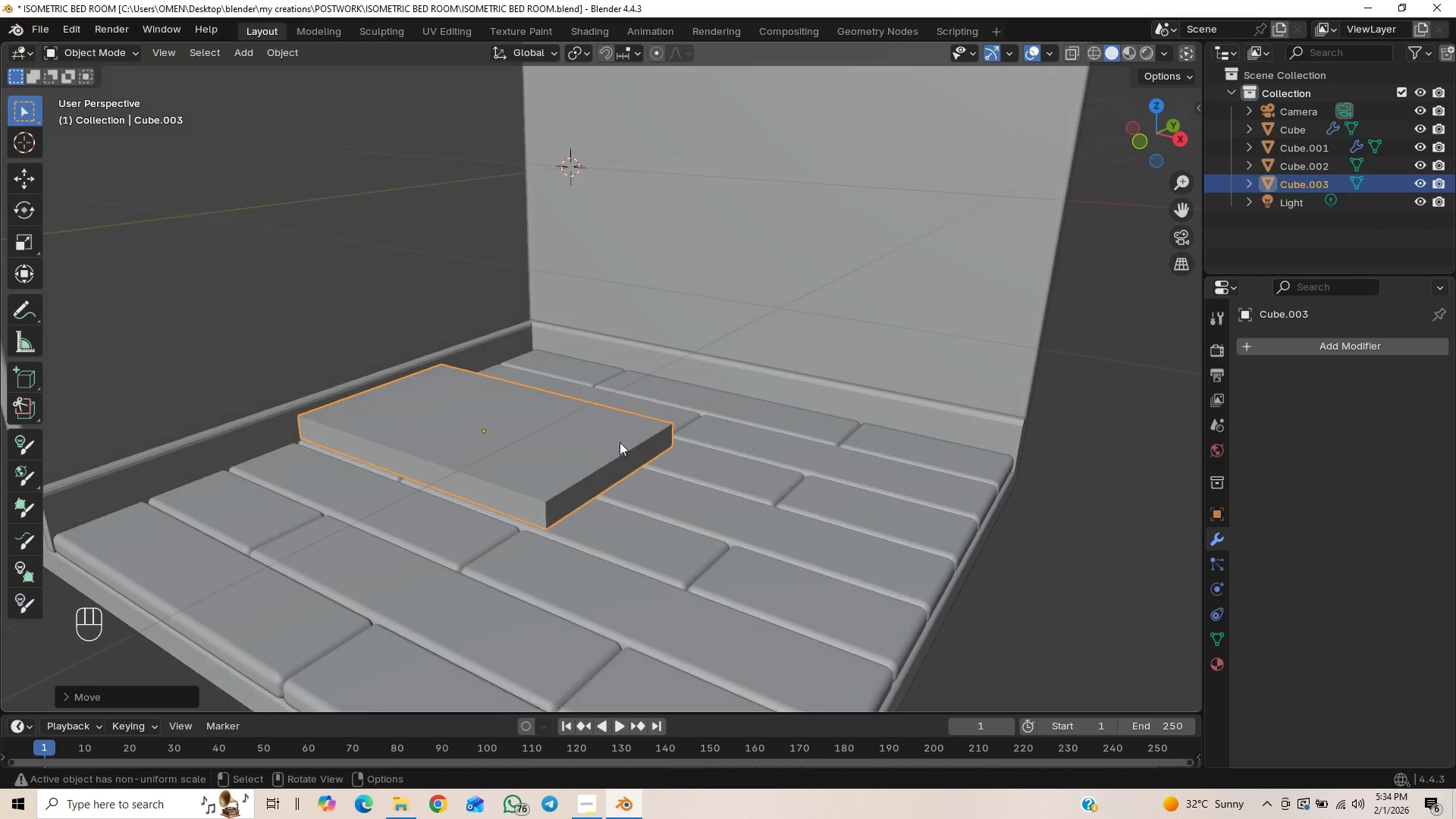 
wait(20.65)
 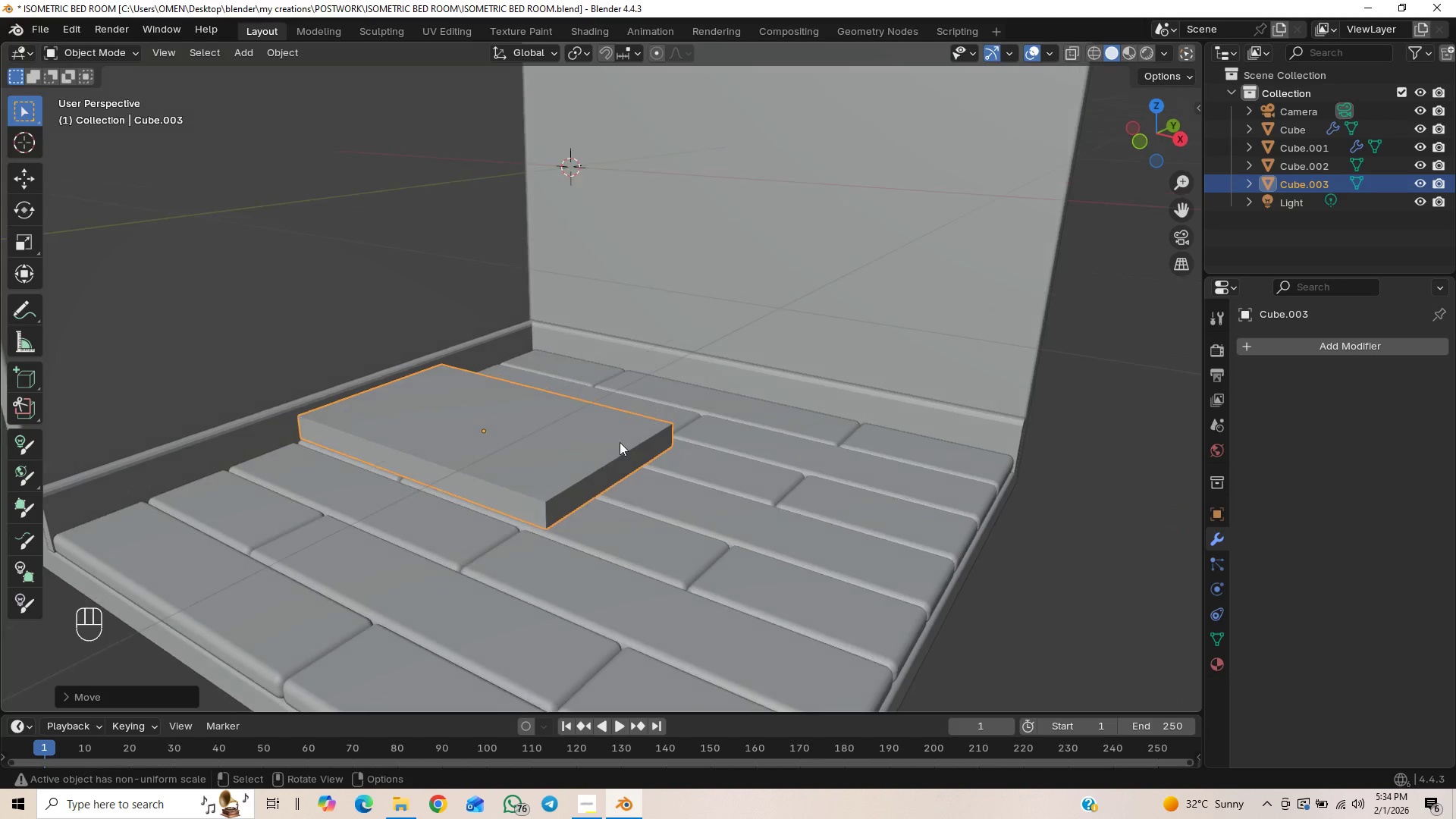 
type(gz)
 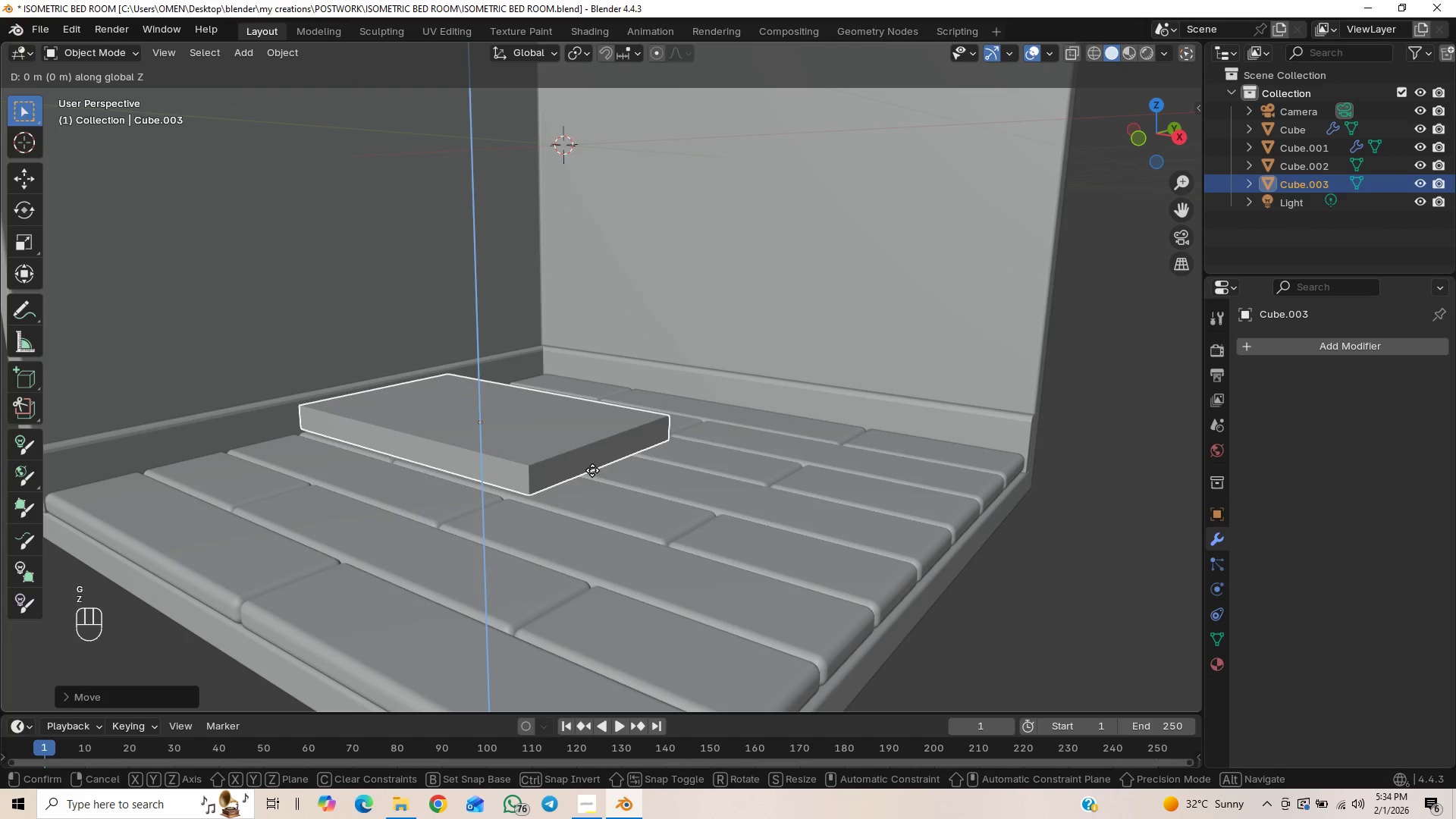 
hold_key(key=ShiftLeft, duration=1.5)
 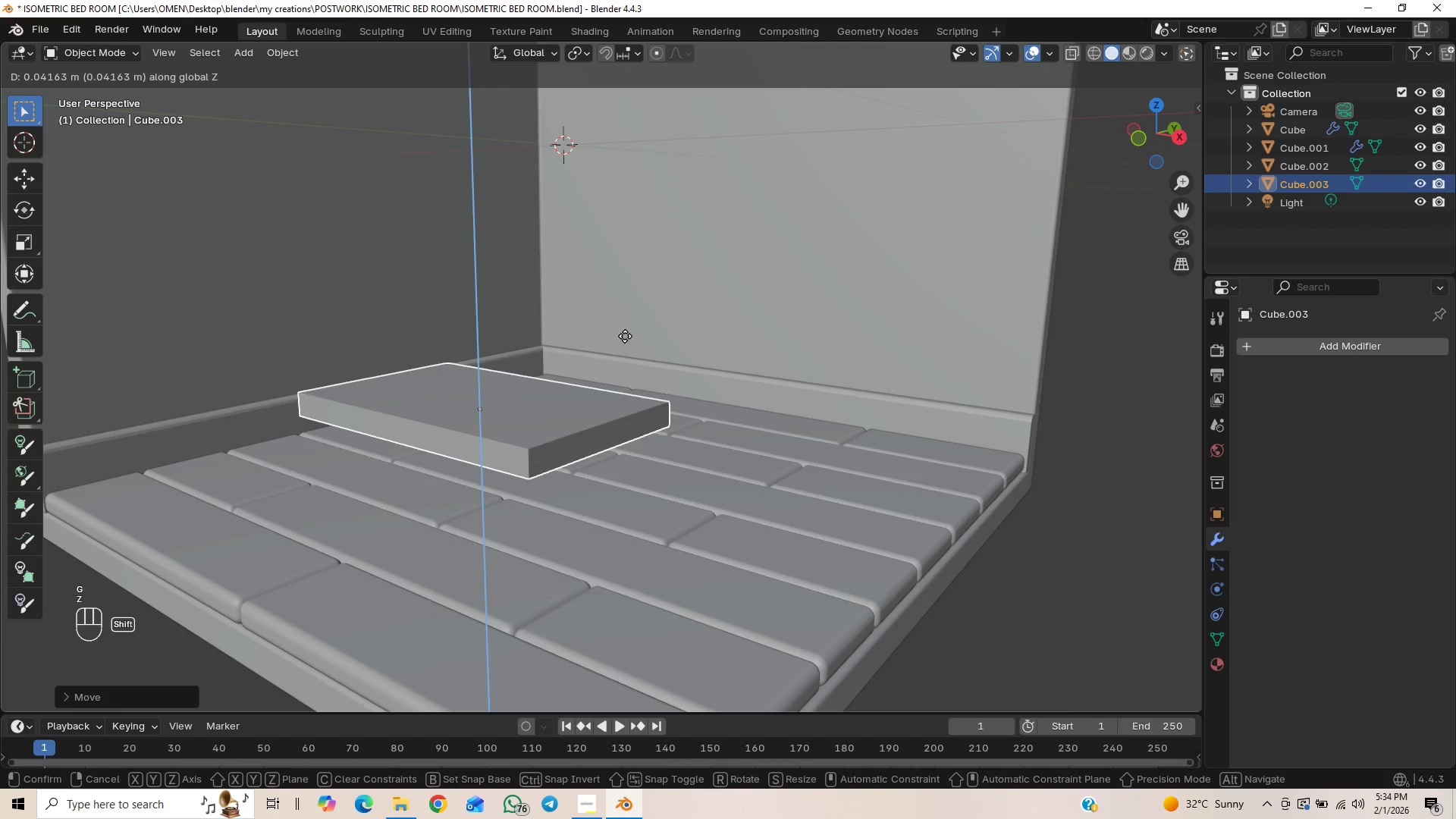 
hold_key(key=ShiftLeft, duration=1.52)
 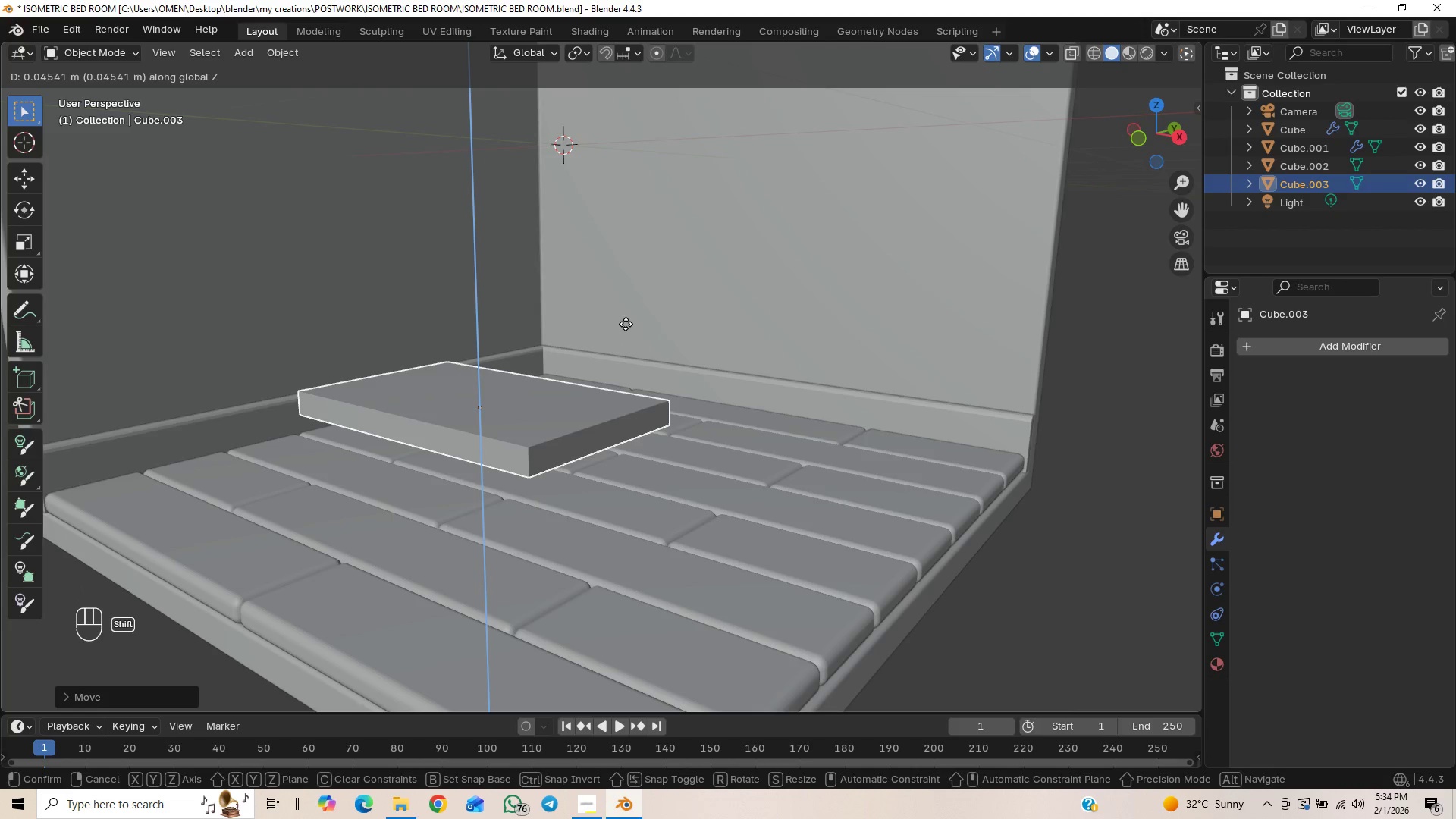 
key(Shift+ShiftLeft)
 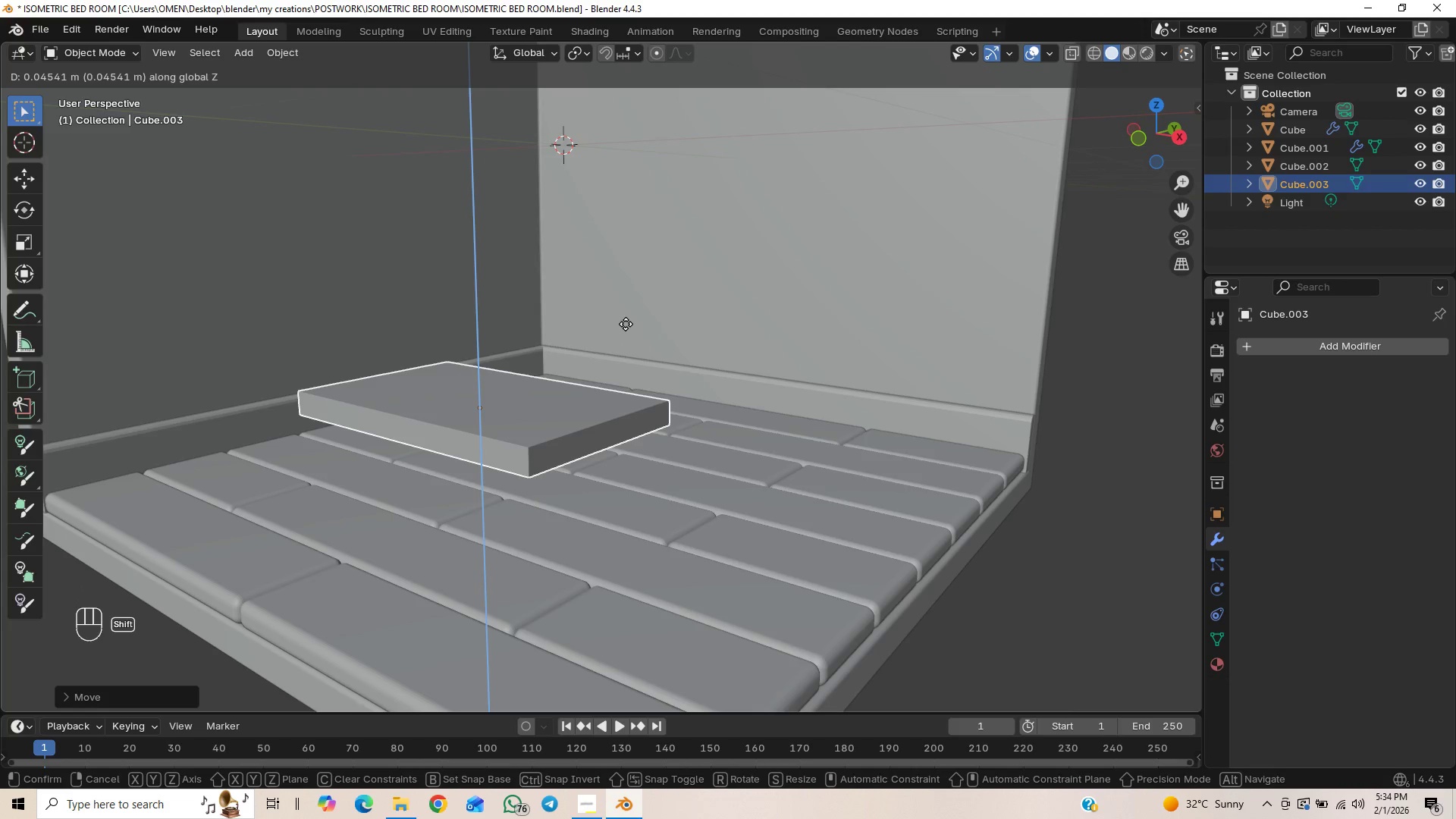 
left_click([626, 324])
 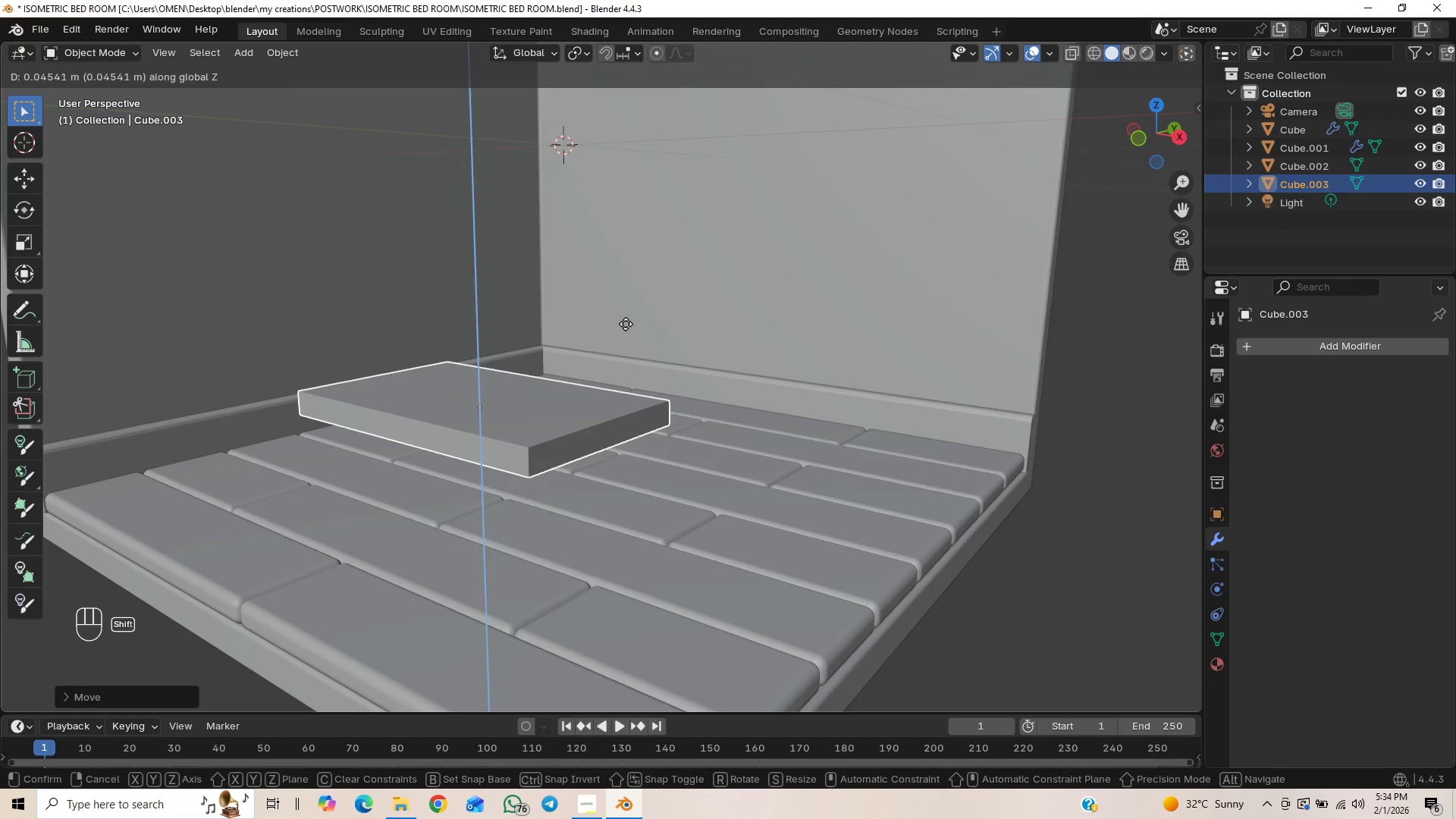 
type(gz)
 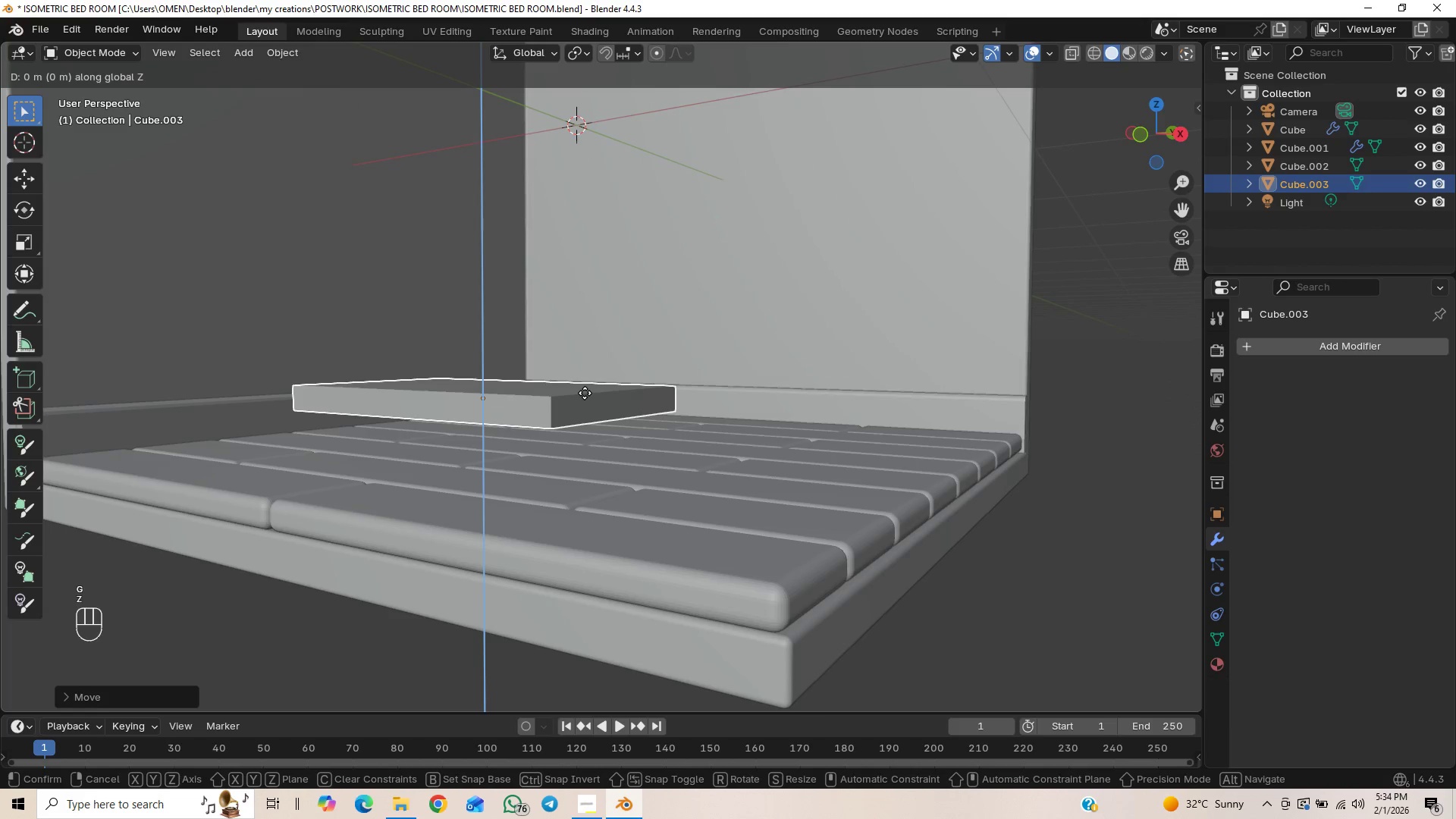 
hold_key(key=ShiftLeft, duration=1.5)
 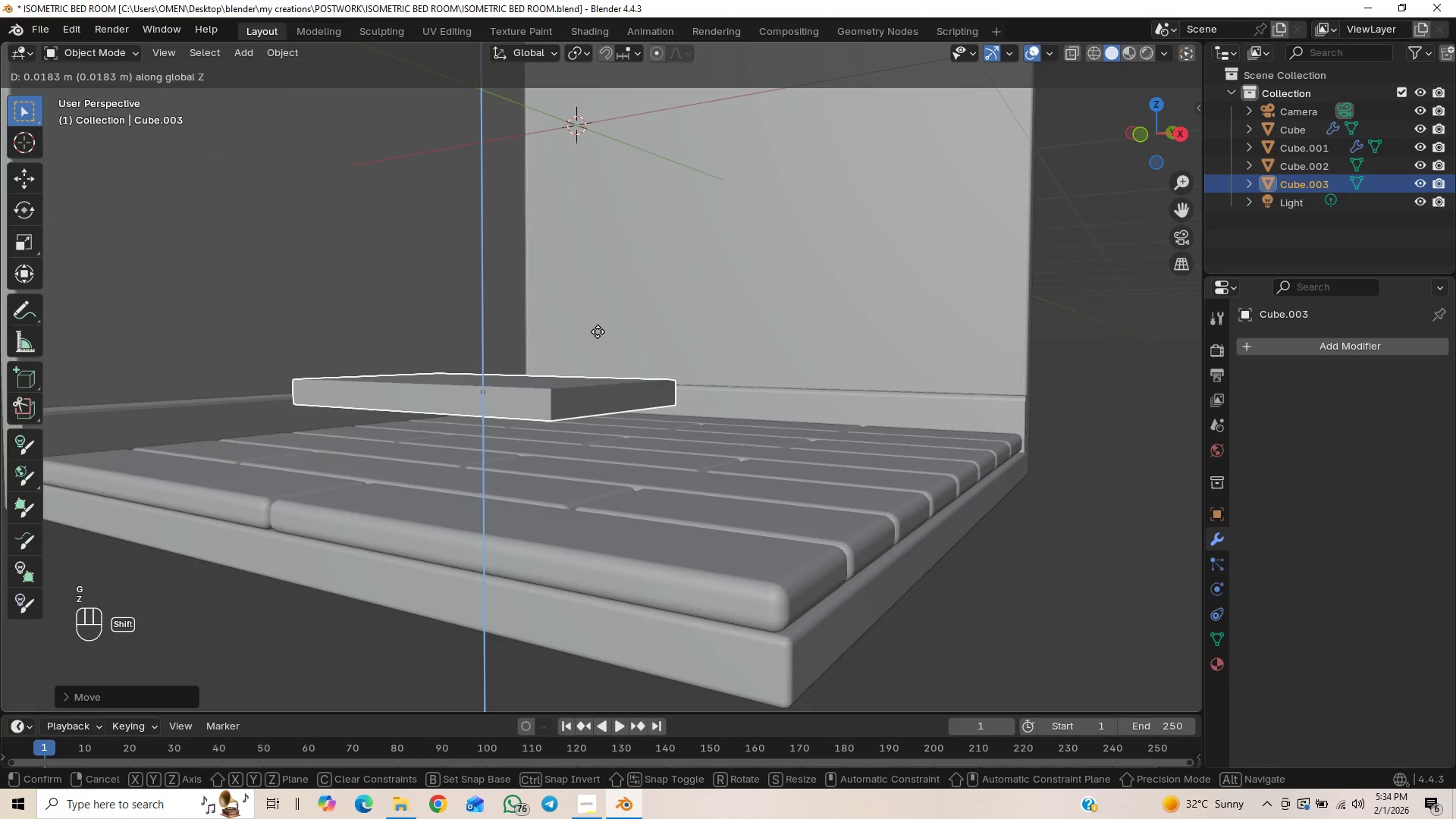 
hold_key(key=ShiftLeft, duration=1.08)
left_click([604, 309])
 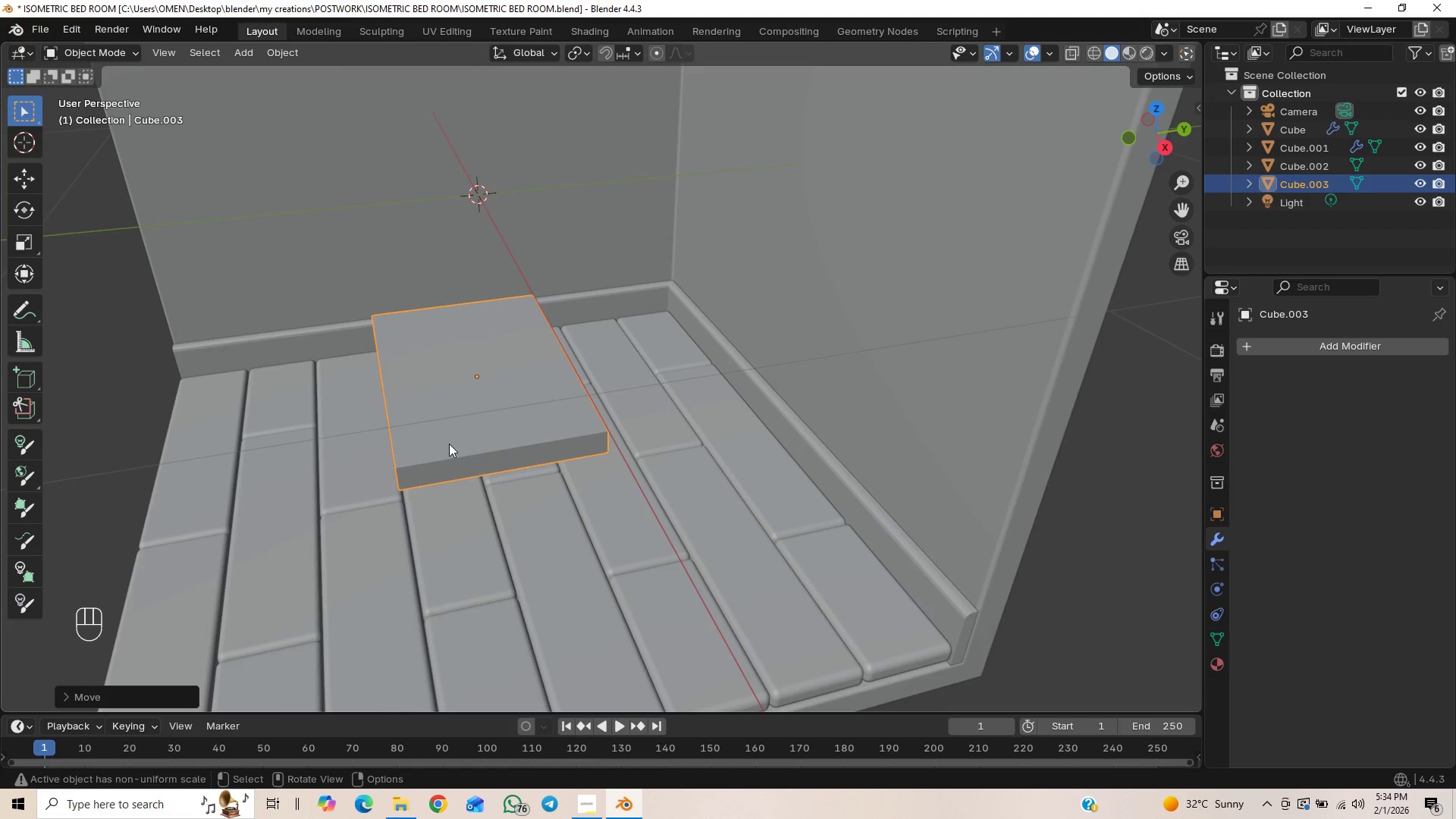 
scroll: coordinate [447, 455], scroll_direction: up, amount: 3.0
 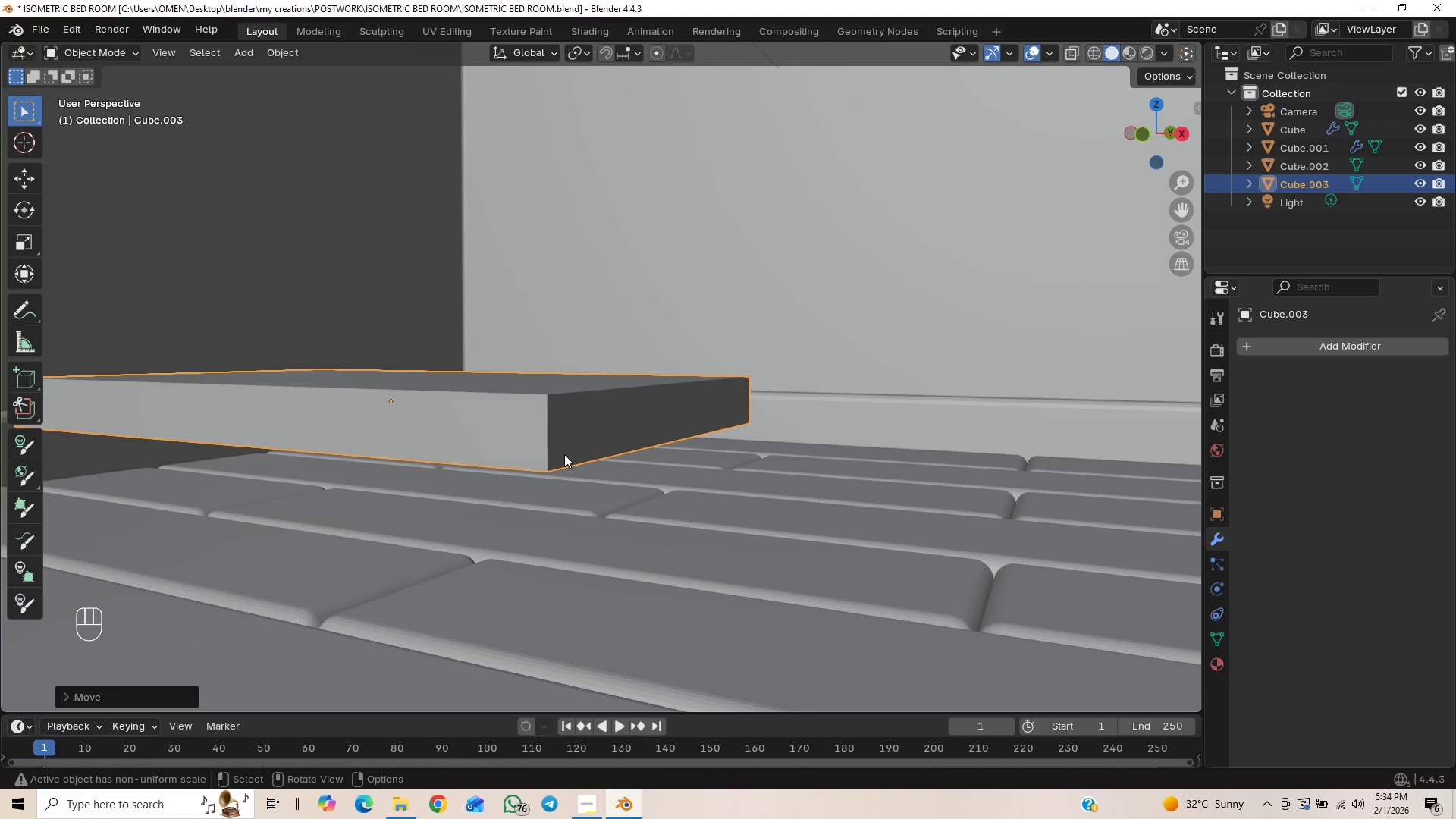 
scroll: coordinate [546, 459], scroll_direction: down, amount: 1.0
 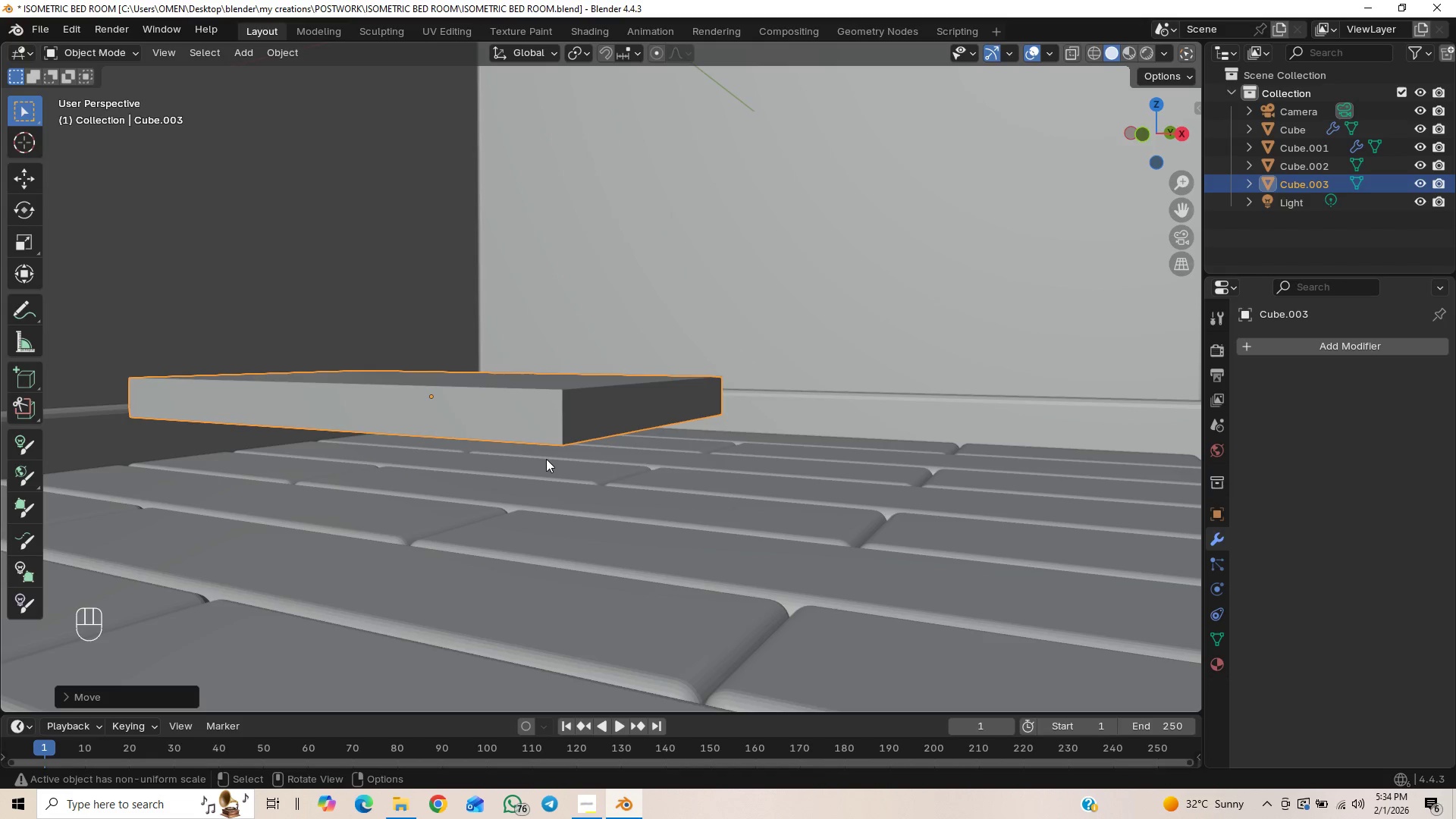 
key(PageDown)
 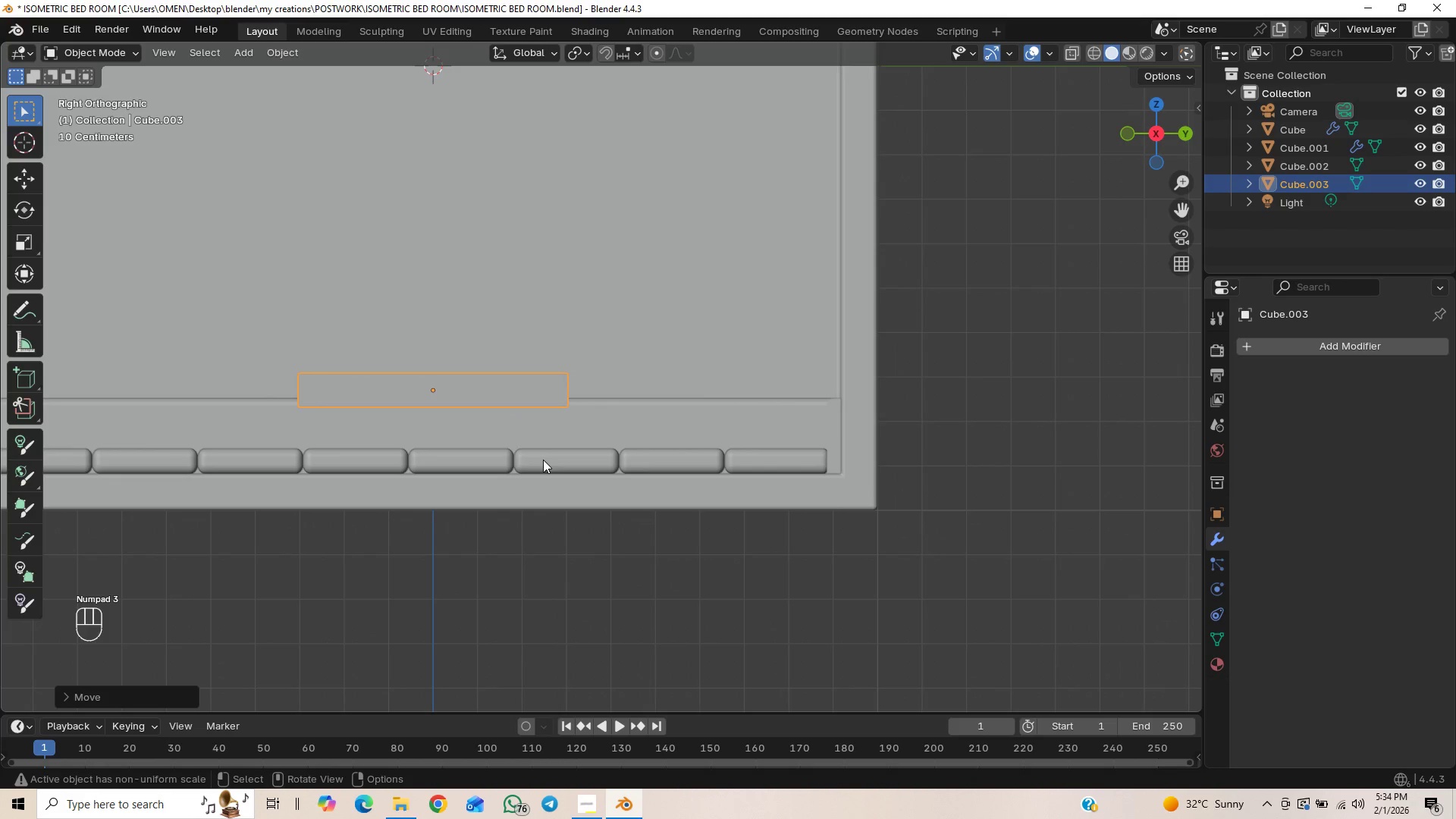 
key(PageDown)
 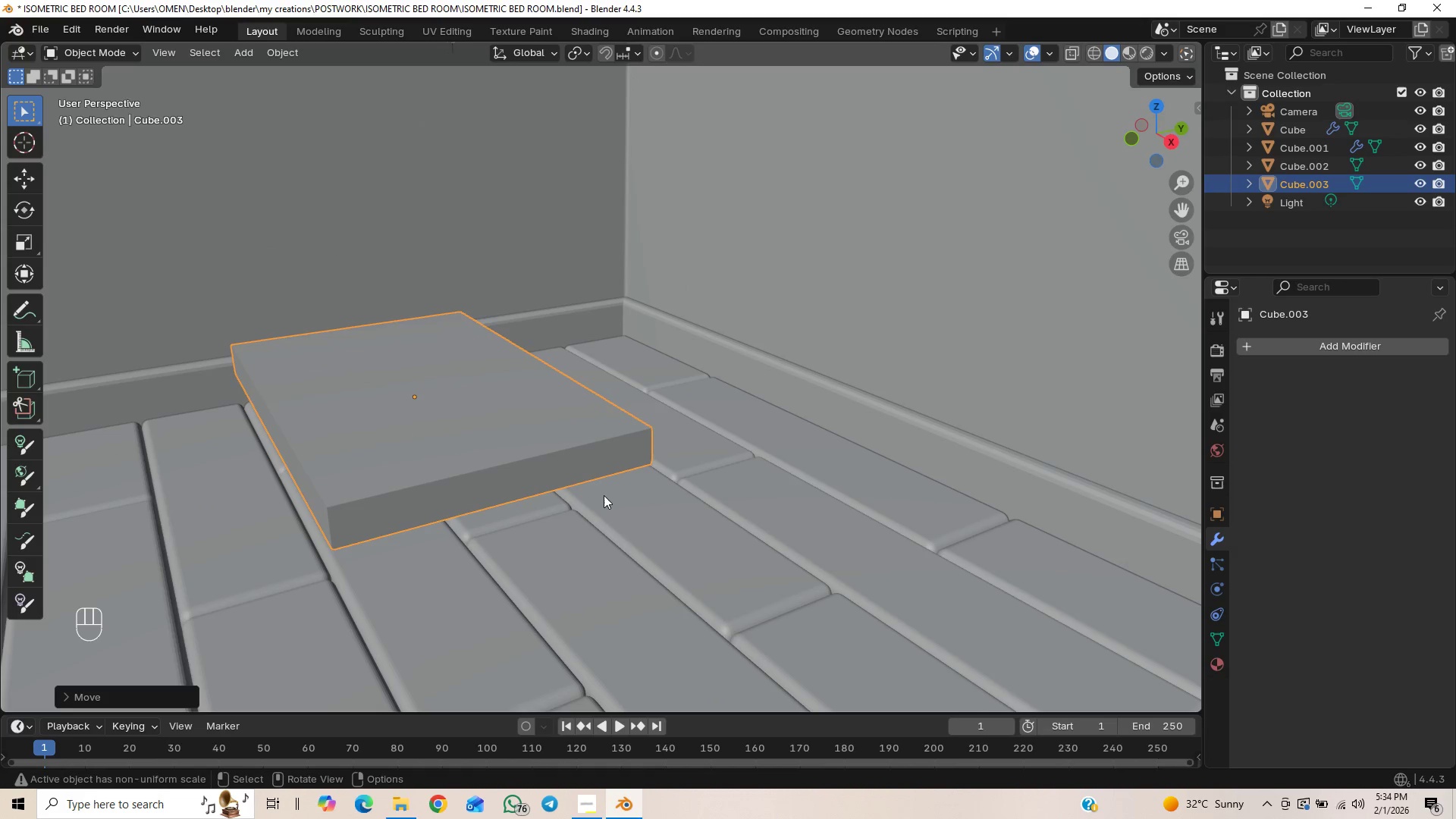 
wait(5.2)
 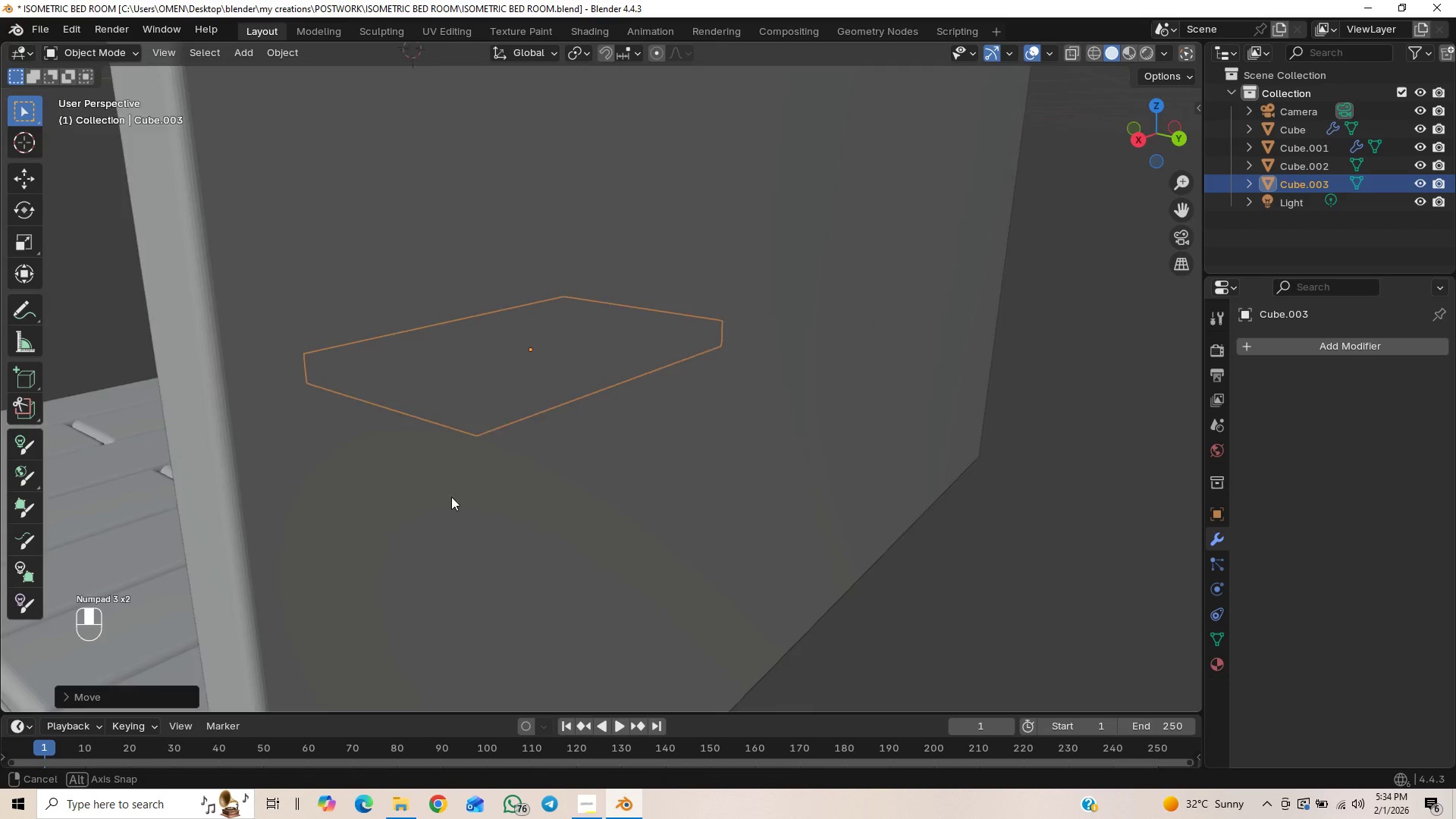 
key(Slash)
 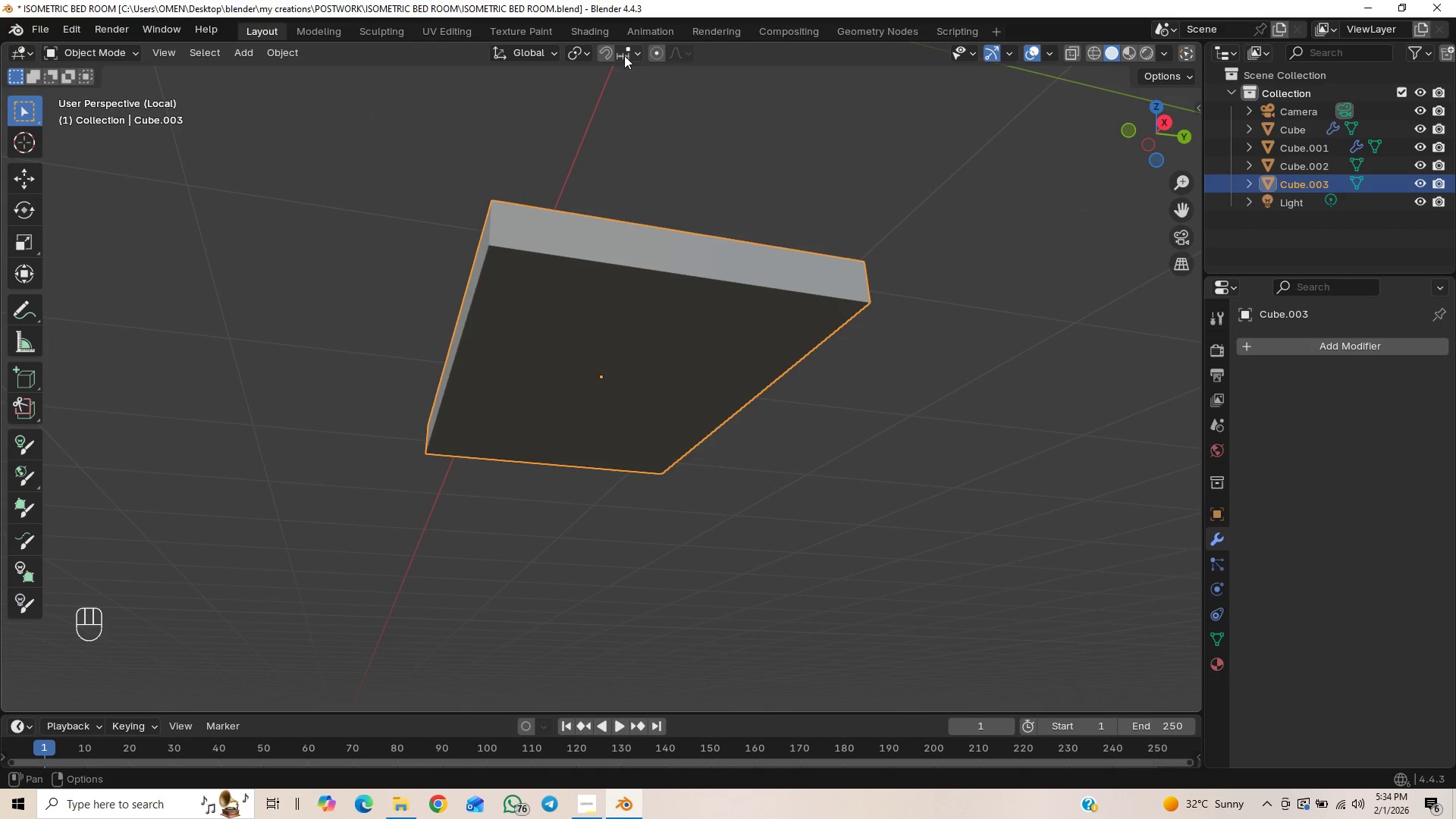 
wait(6.53)
 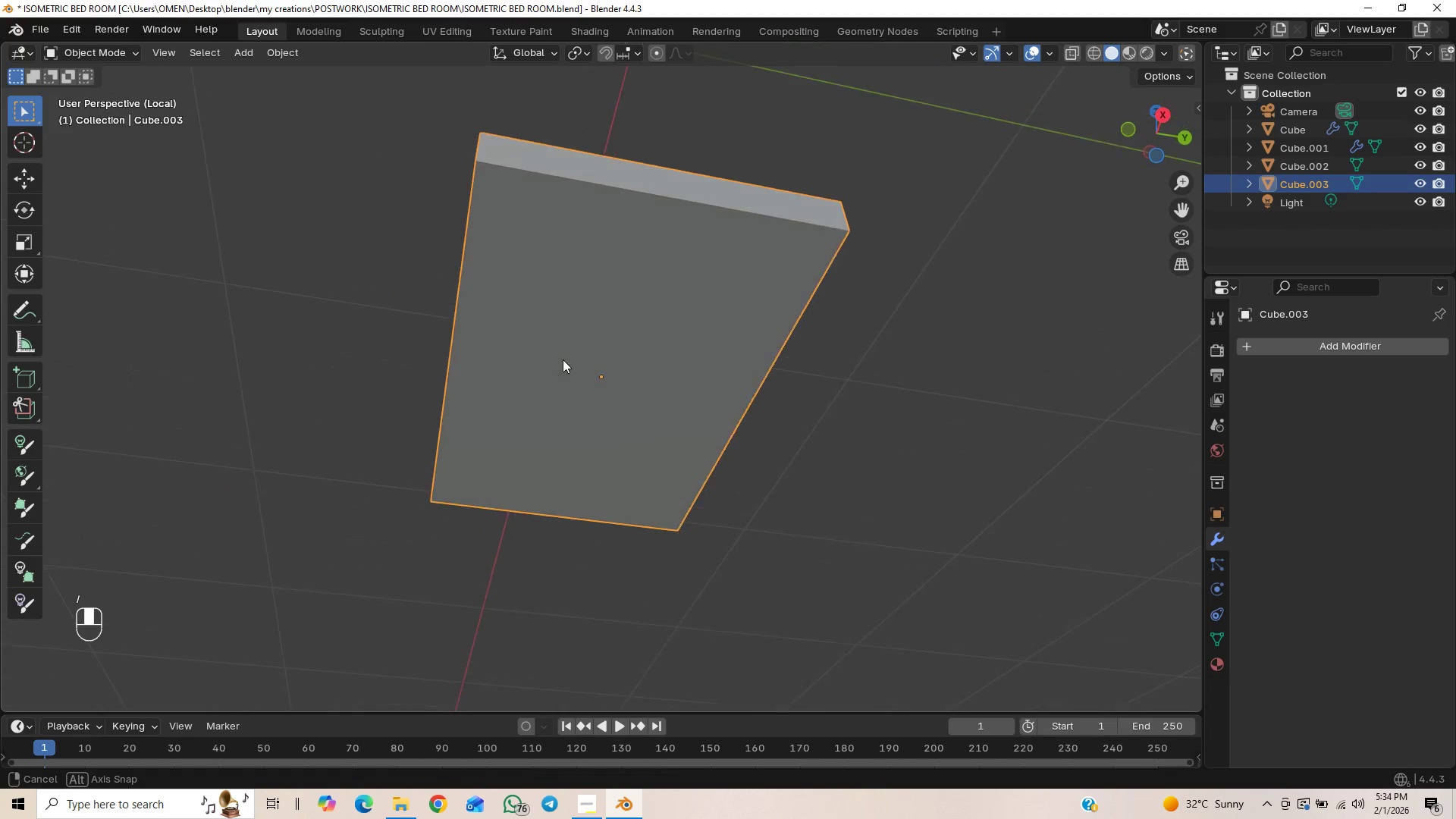 
left_click([612, 225])
 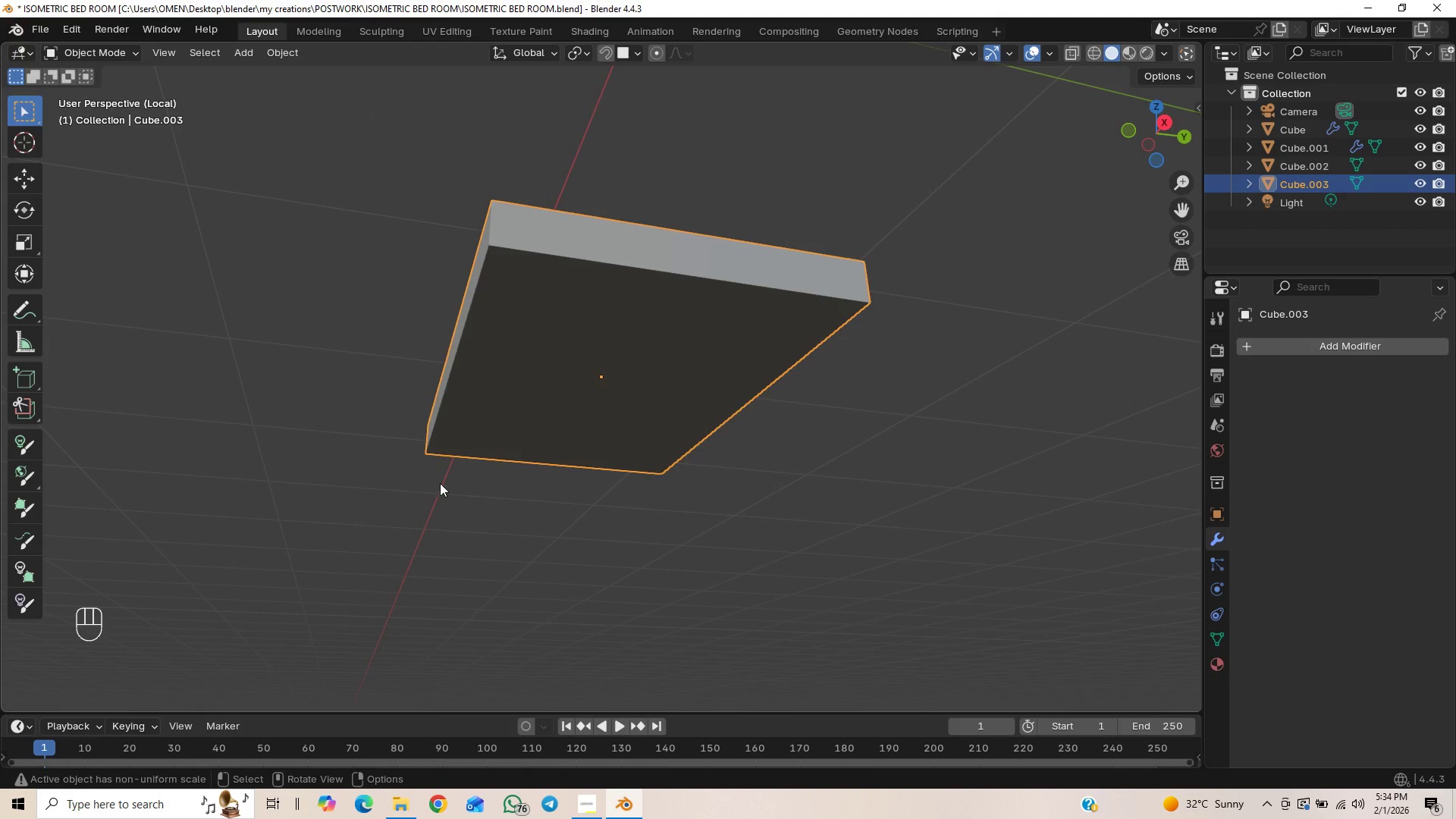 
scroll: coordinate [436, 566], scroll_direction: down, amount: 3.0
 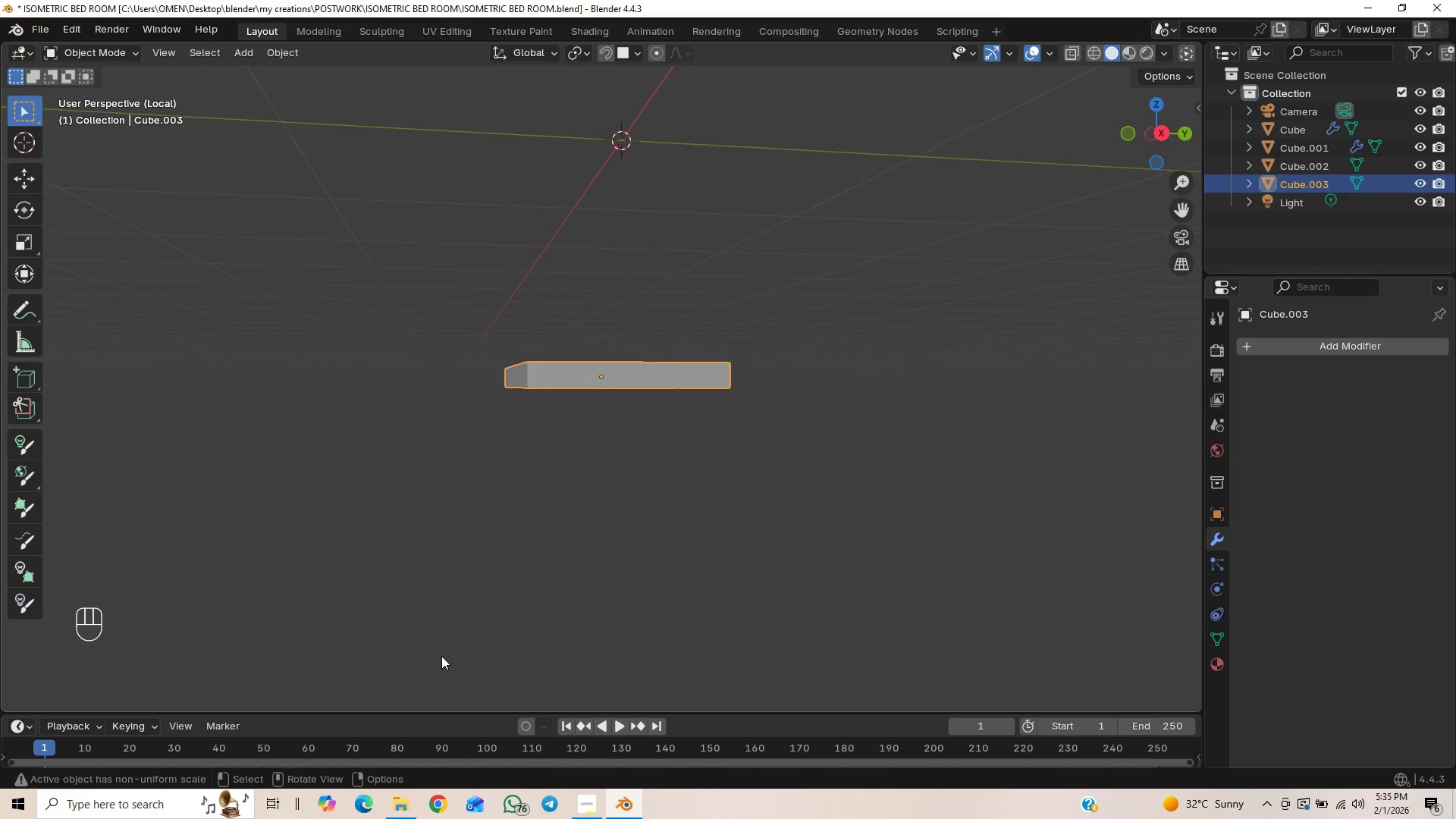 
key(Shift+A)
 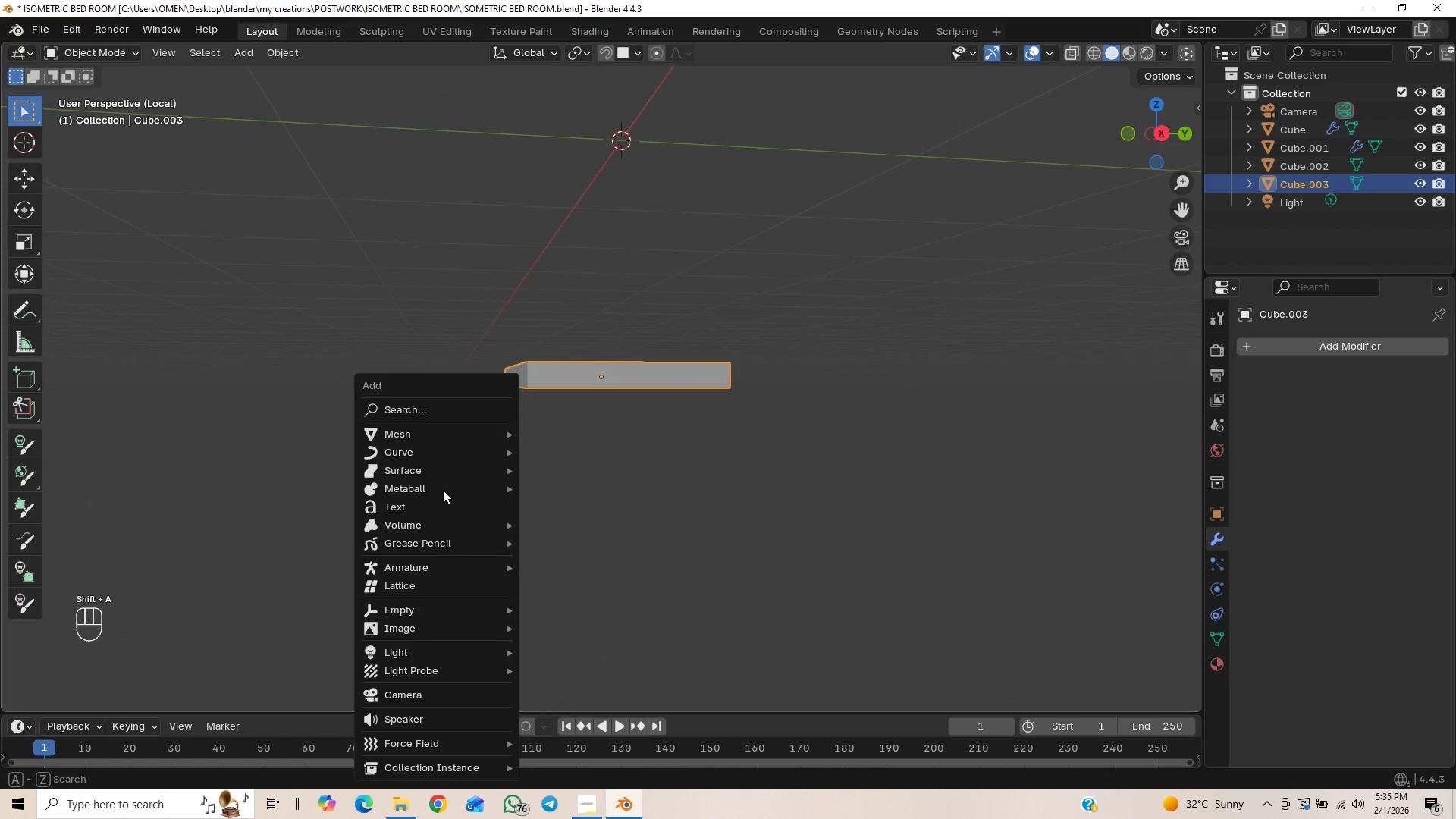 
mouse_move([462, 431])
 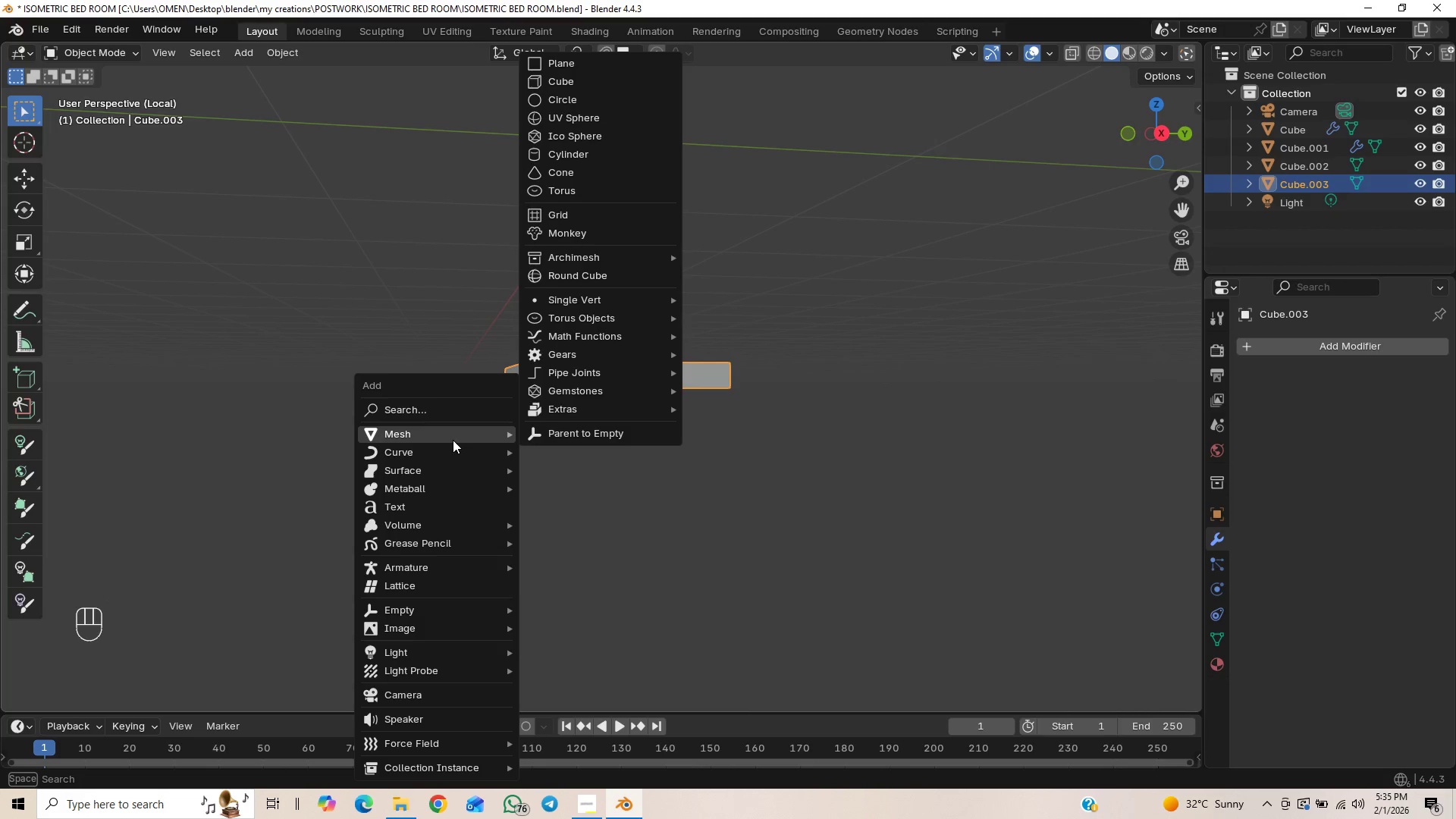 
left_click([453, 440])
 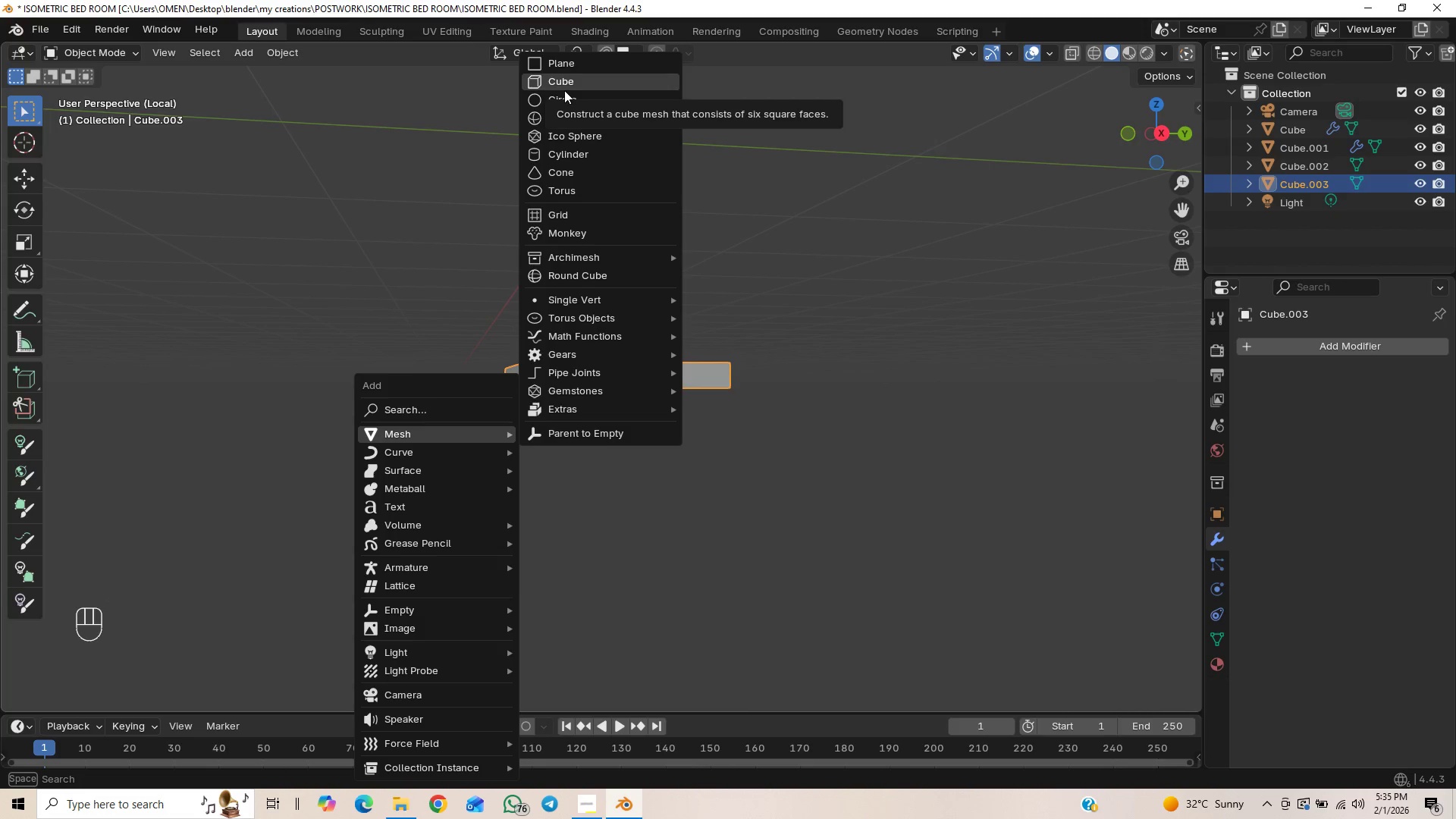 
mouse_move([524, 168])
 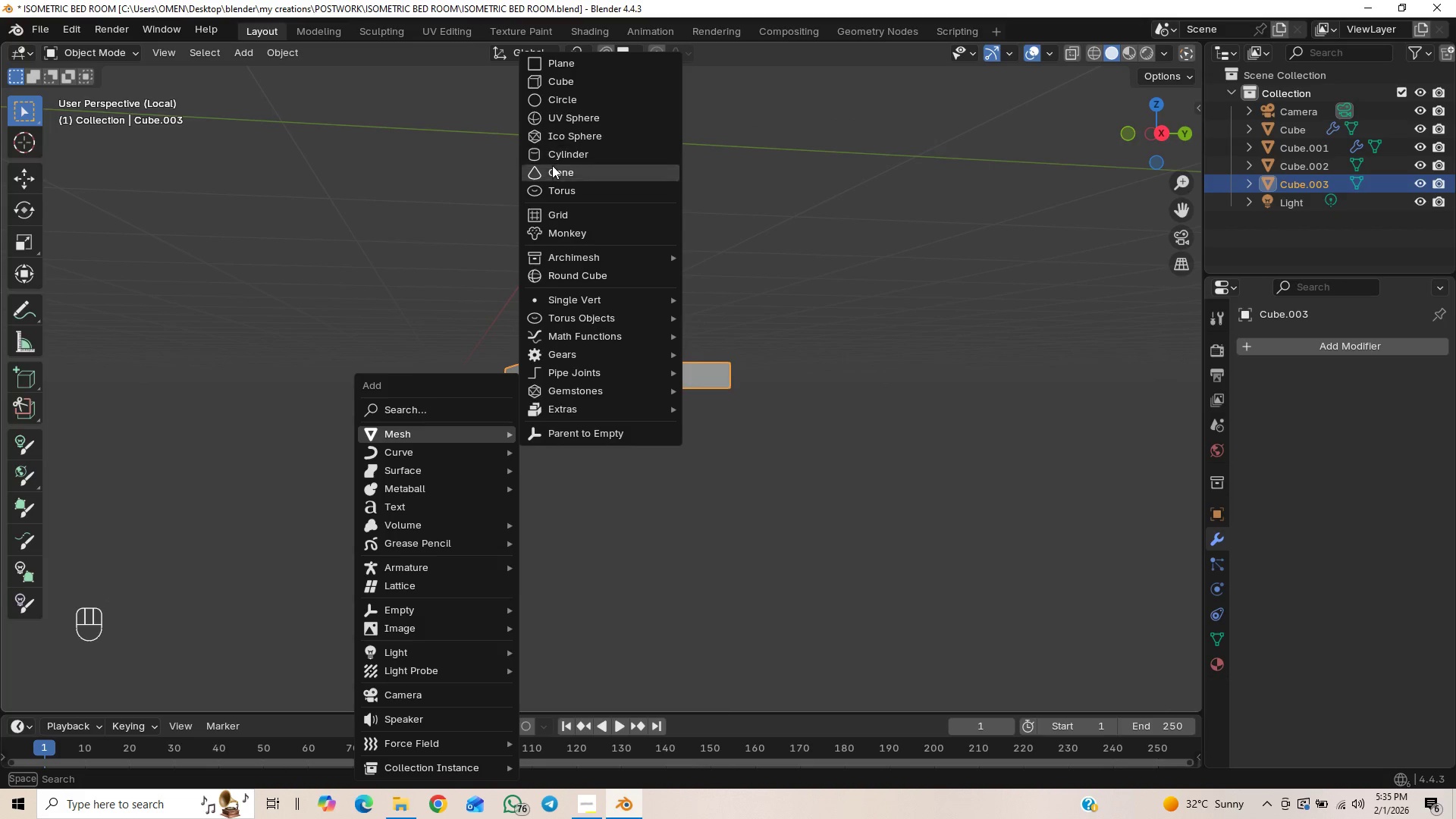 
left_click([558, 154])
 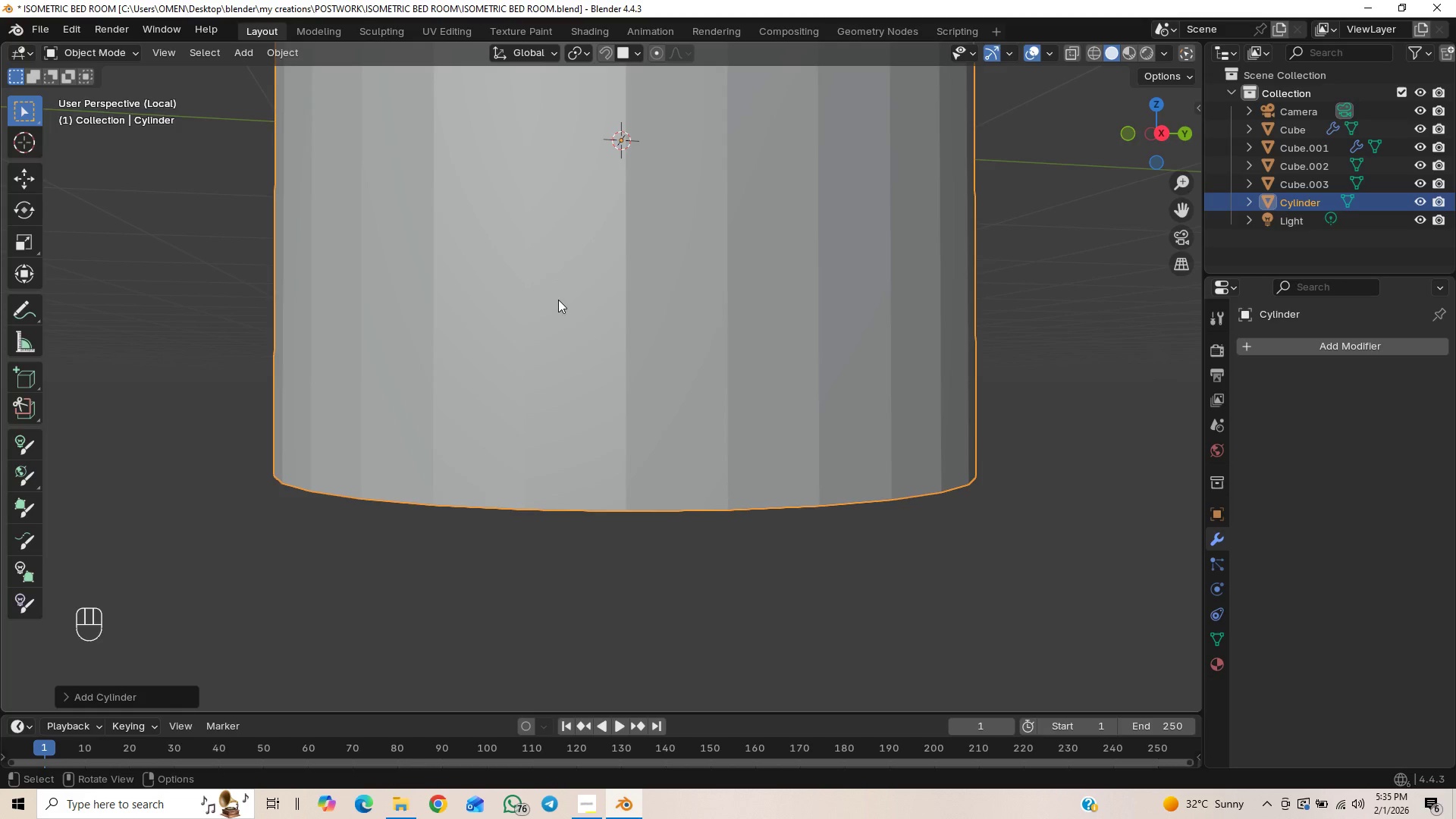 
scroll: coordinate [816, 474], scroll_direction: down, amount: 4.0
 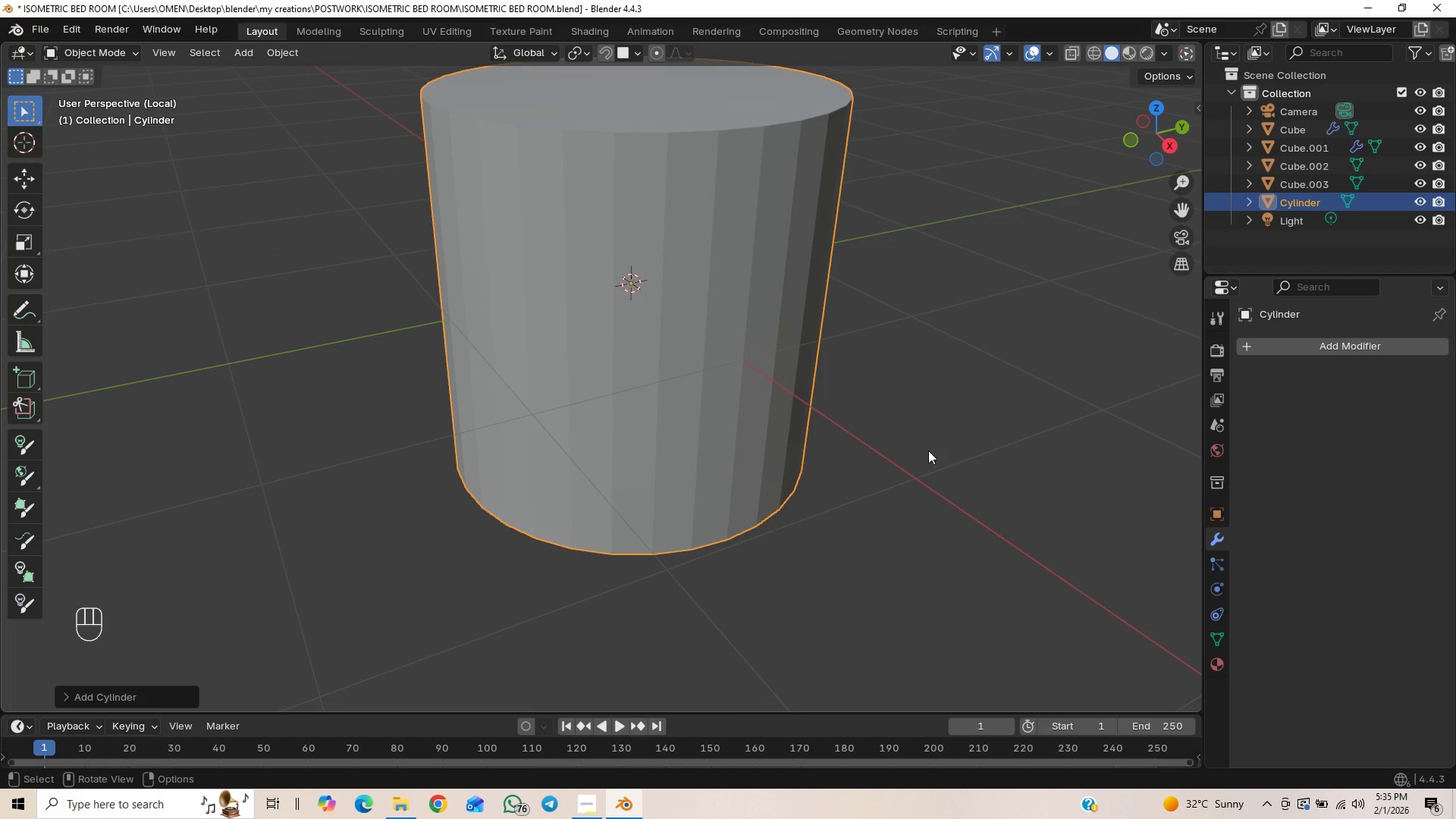 
key(S)
 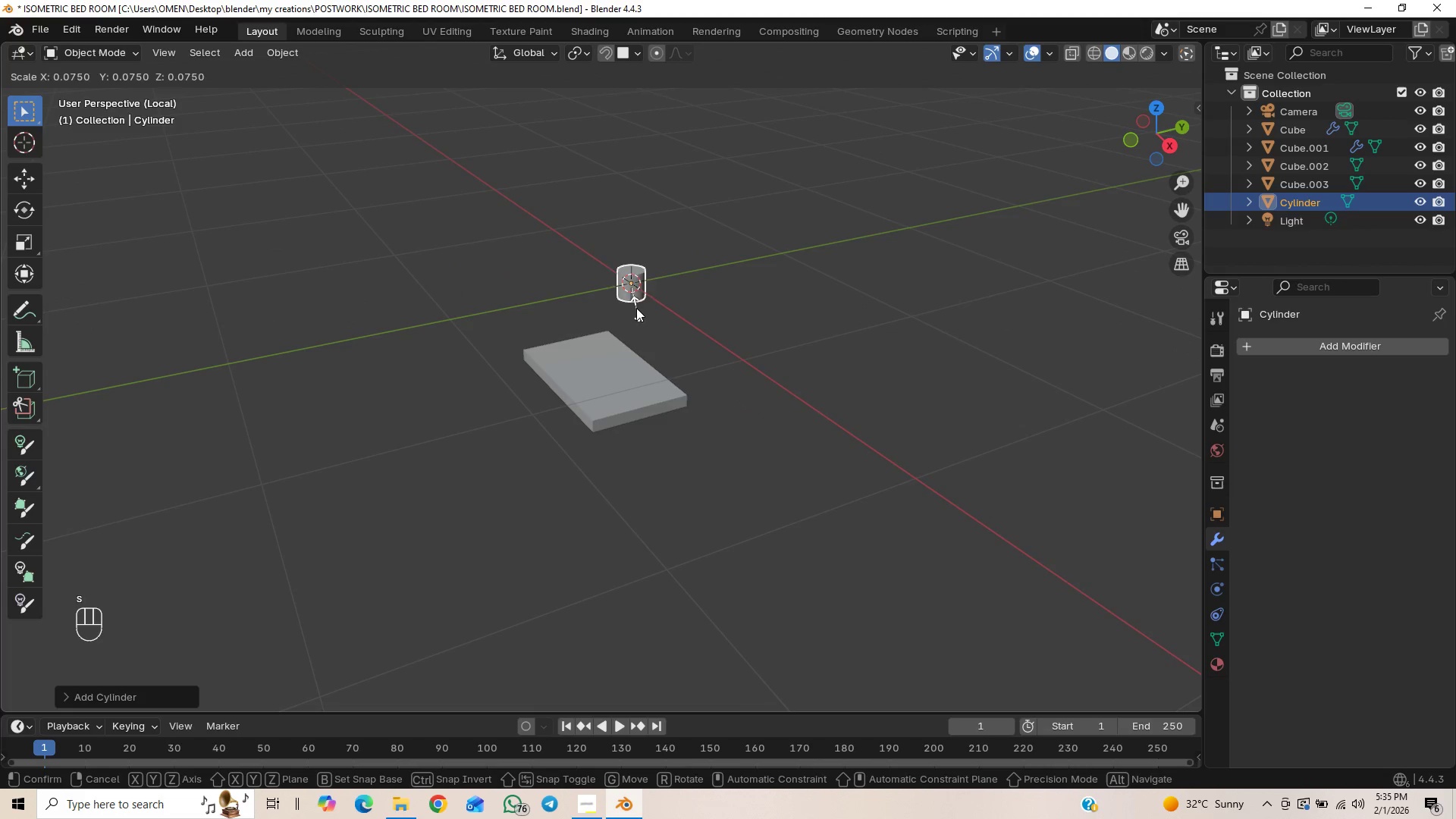 
left_click([626, 300])
 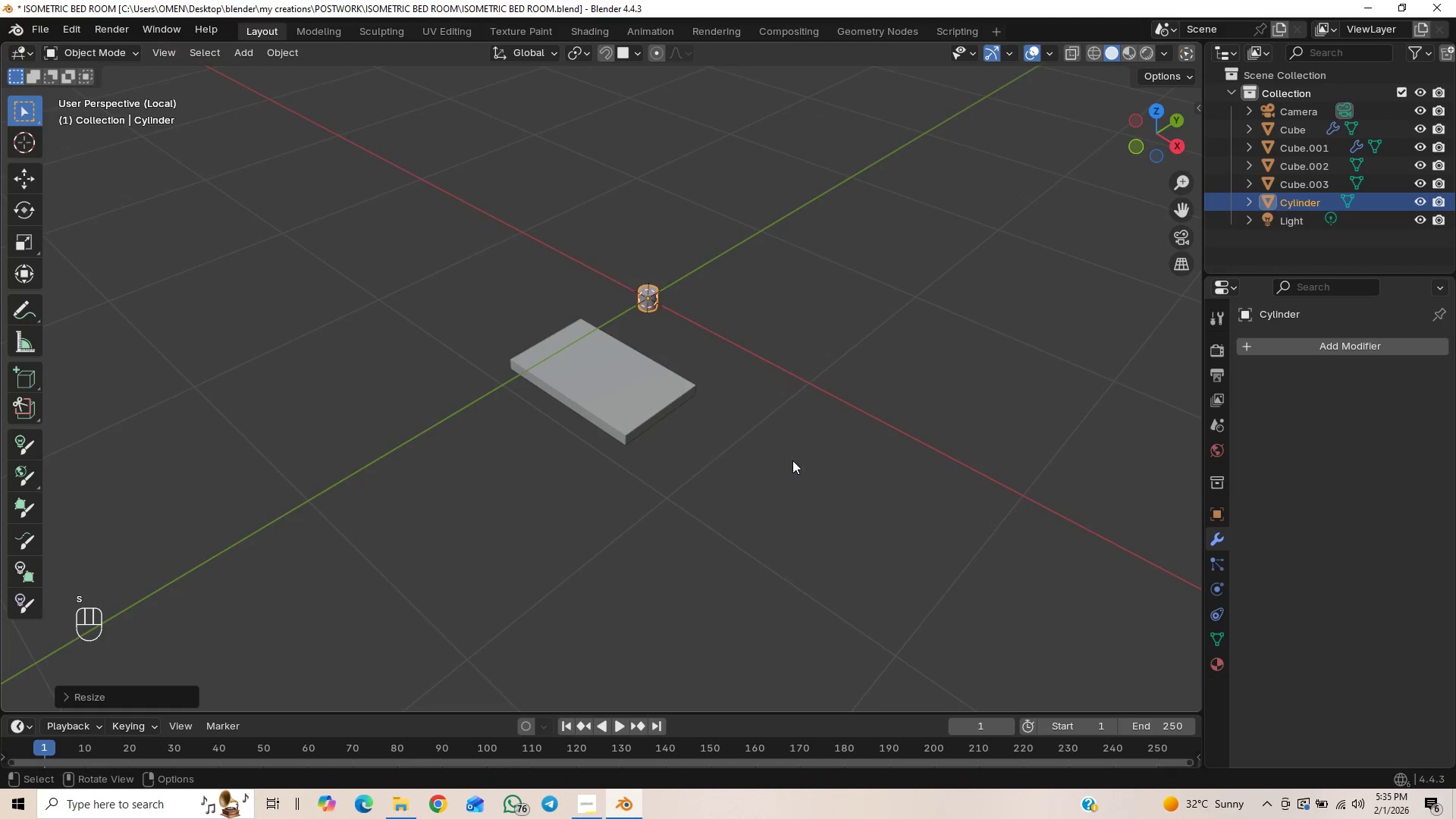 
key(S)
 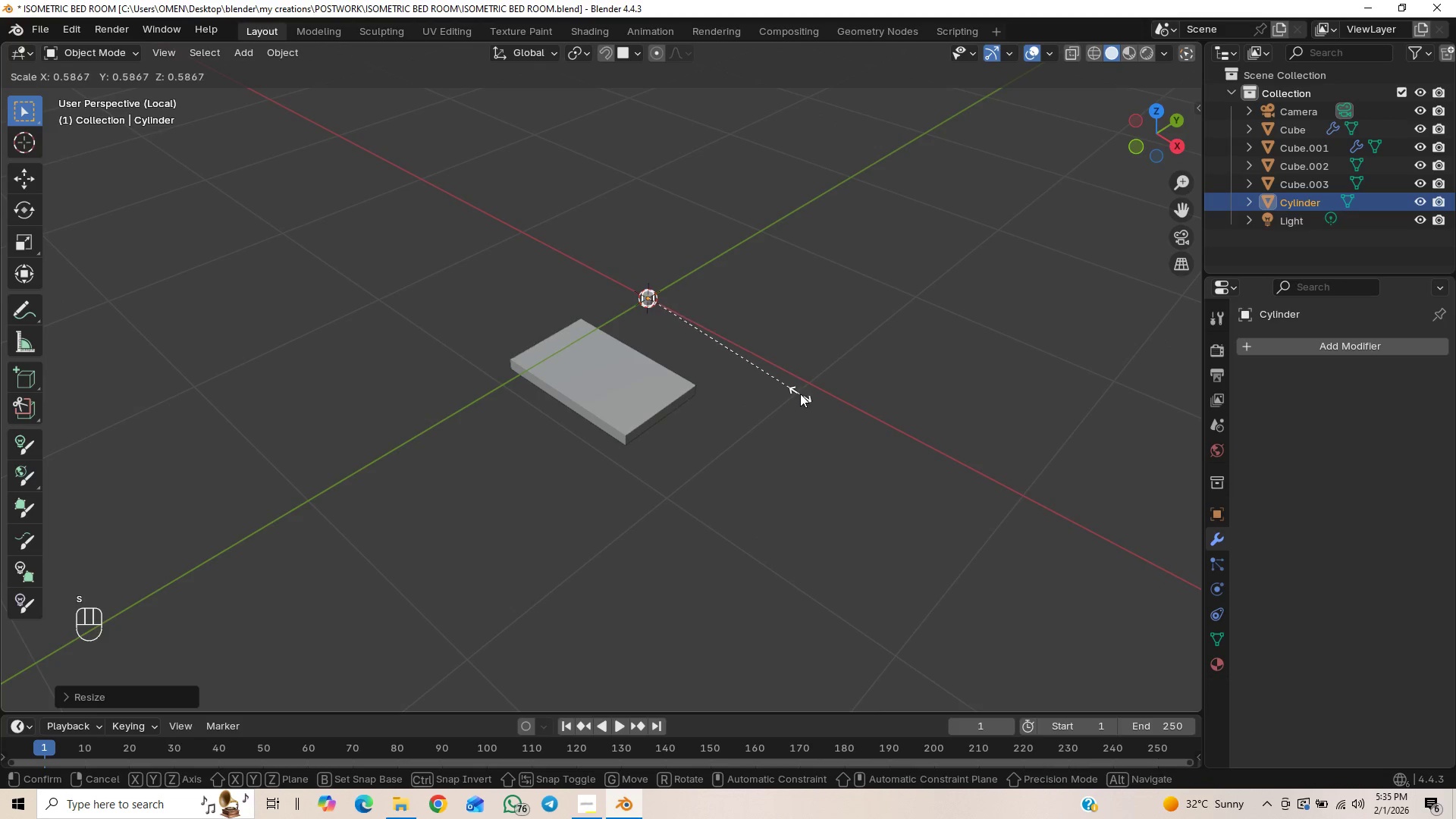 
left_click([784, 386])
 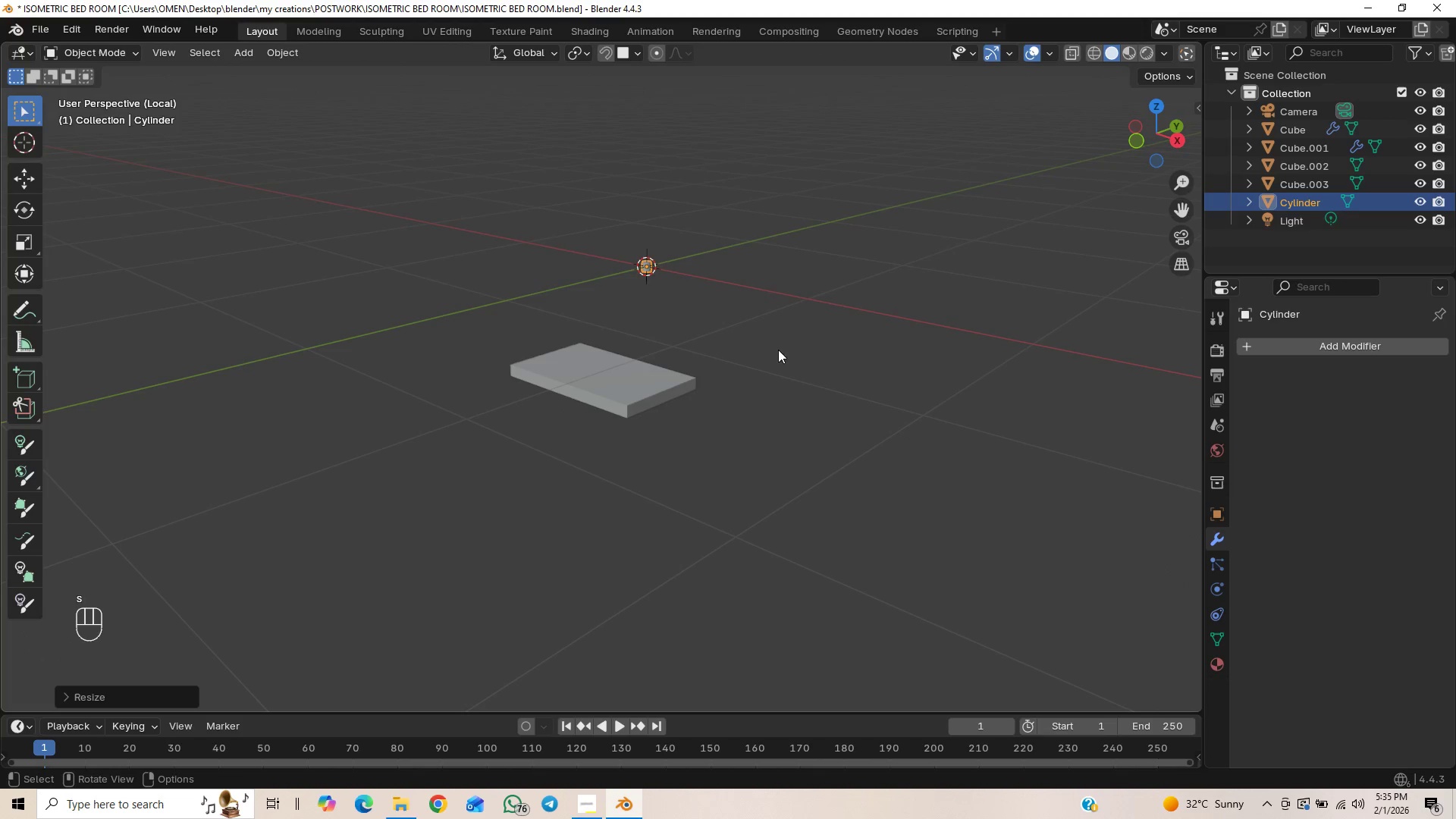 
type(gz)
 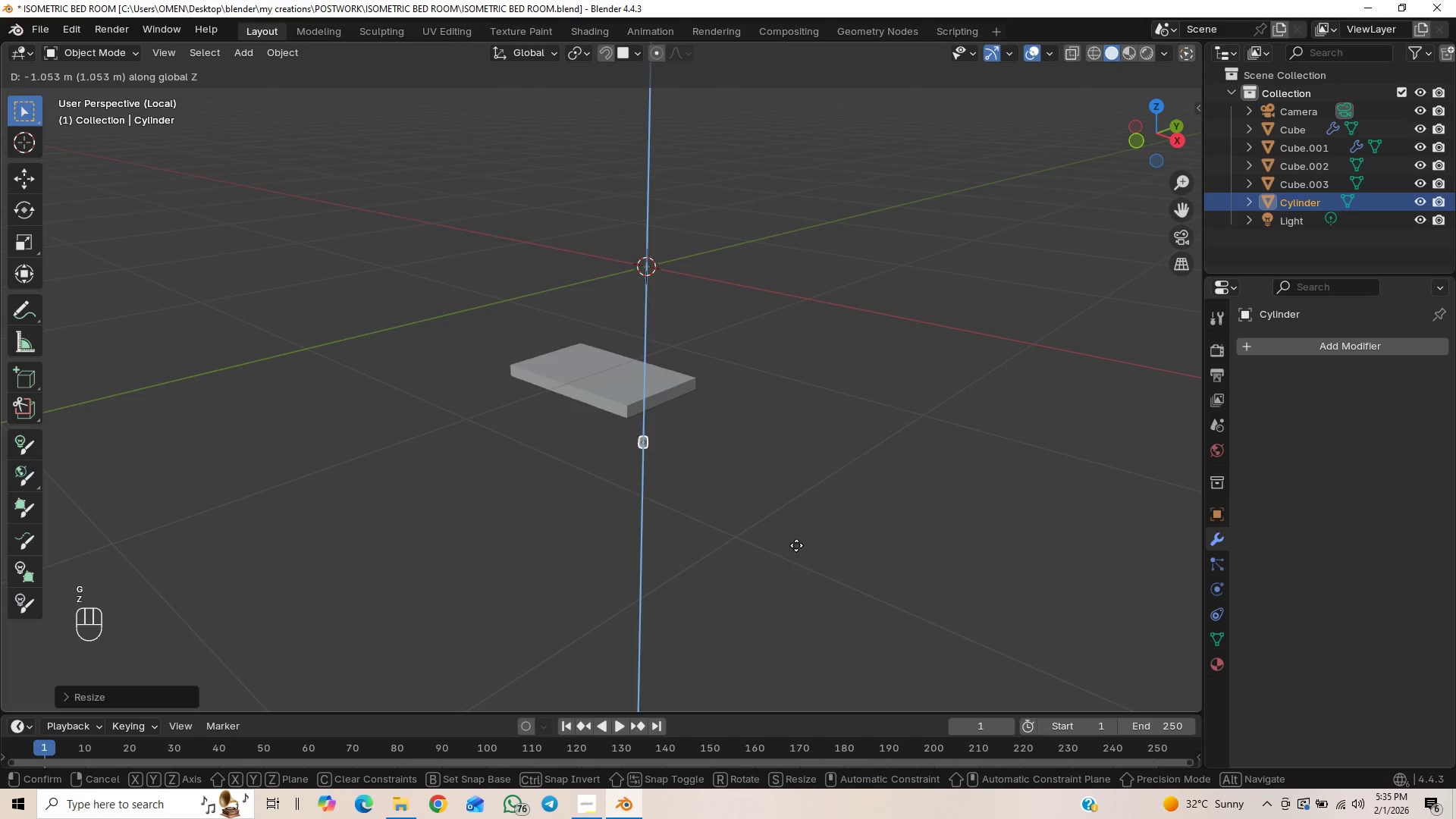 
left_click([792, 531])
 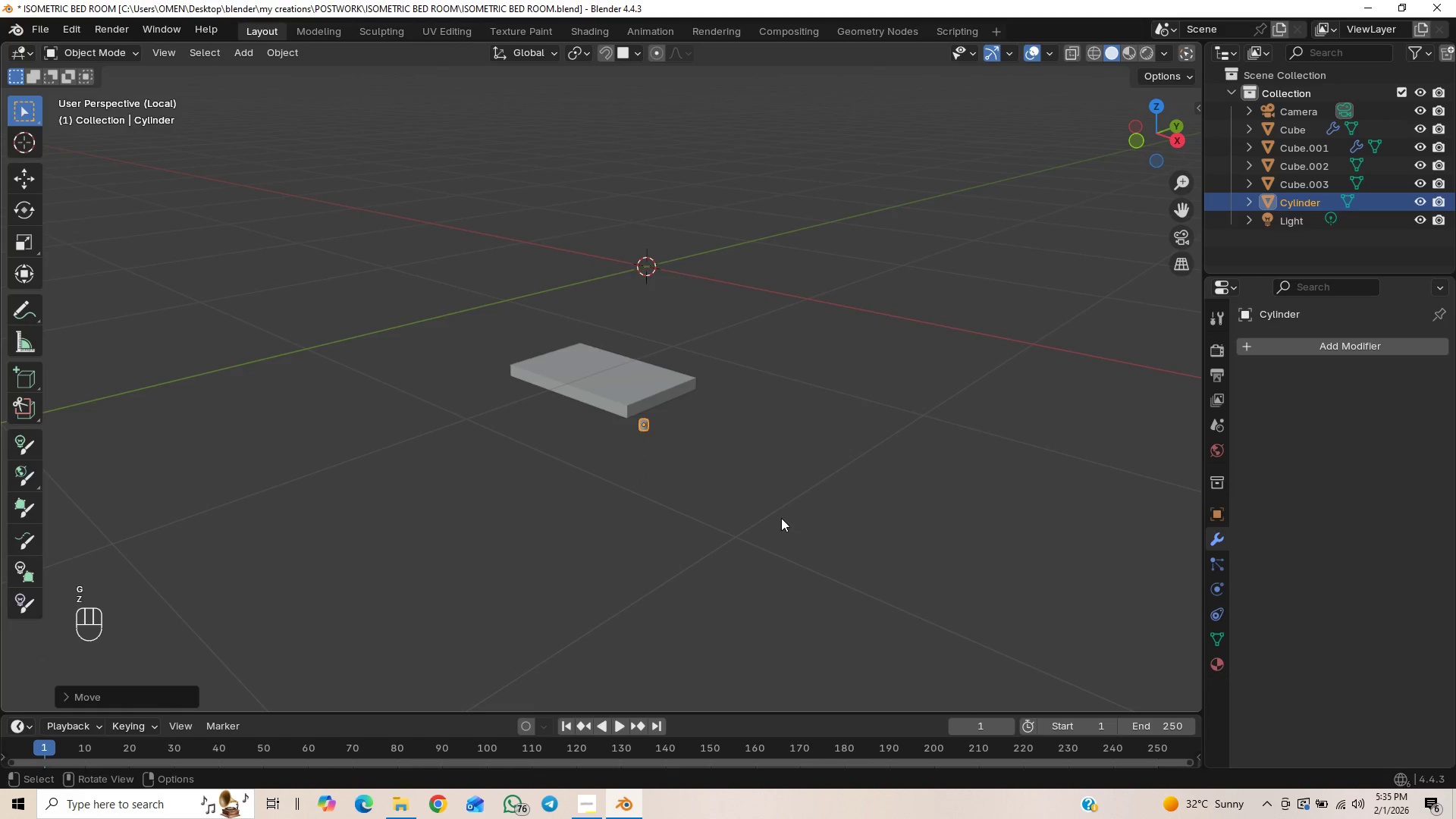 
key(Shift+ShiftLeft)
 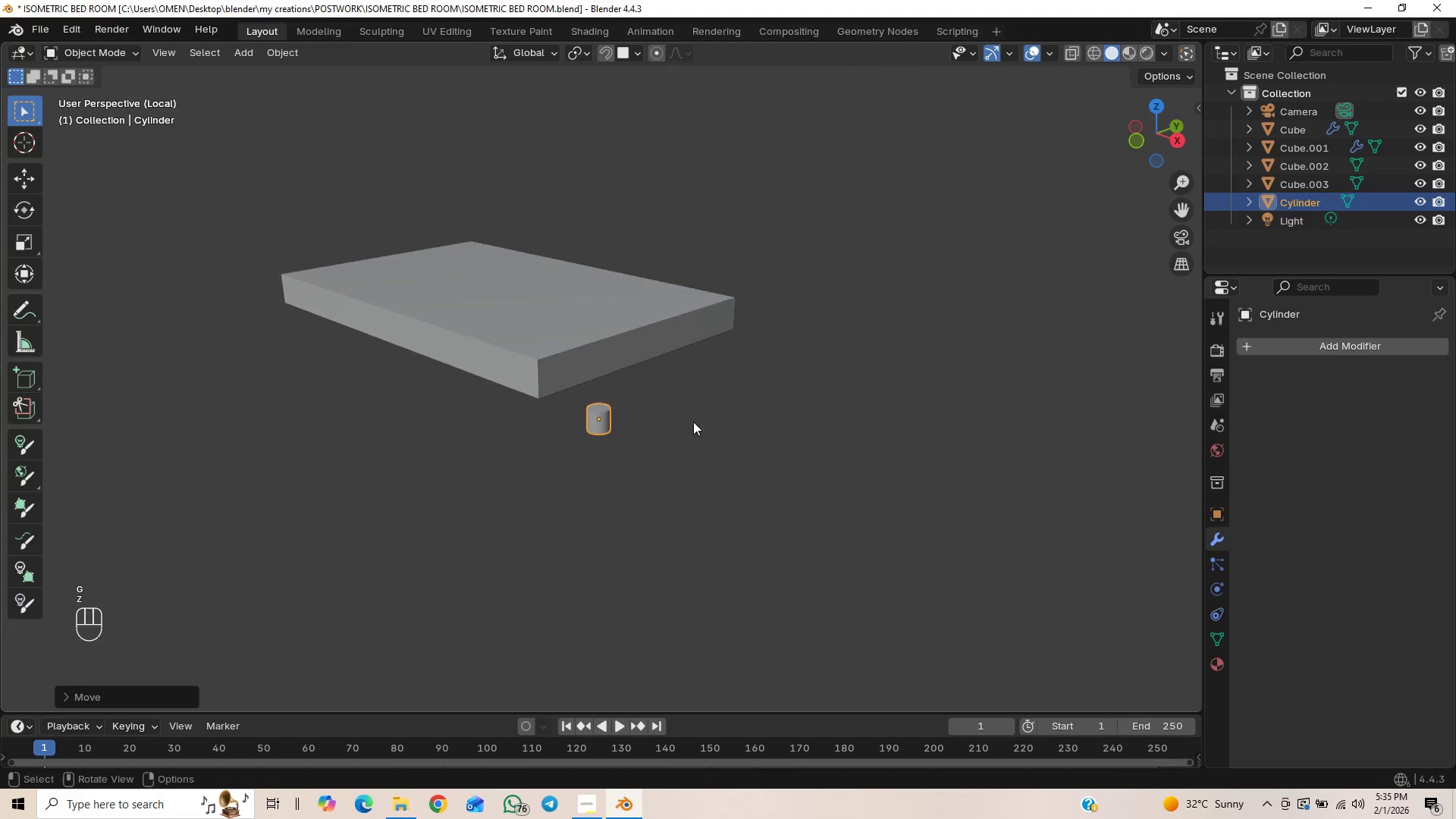 
scroll: coordinate [694, 426], scroll_direction: up, amount: 6.0
 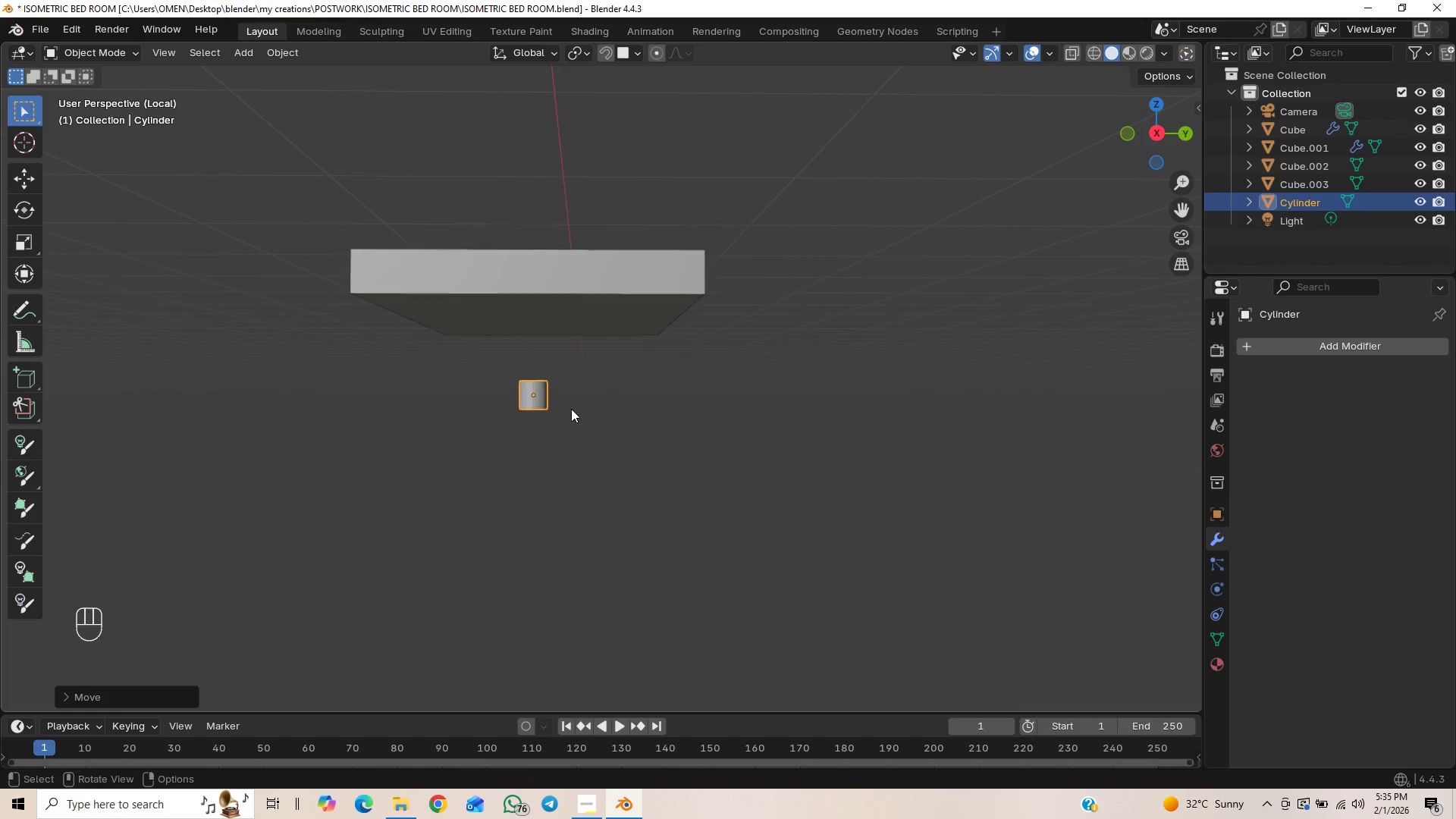 
left_click([1155, 125])
 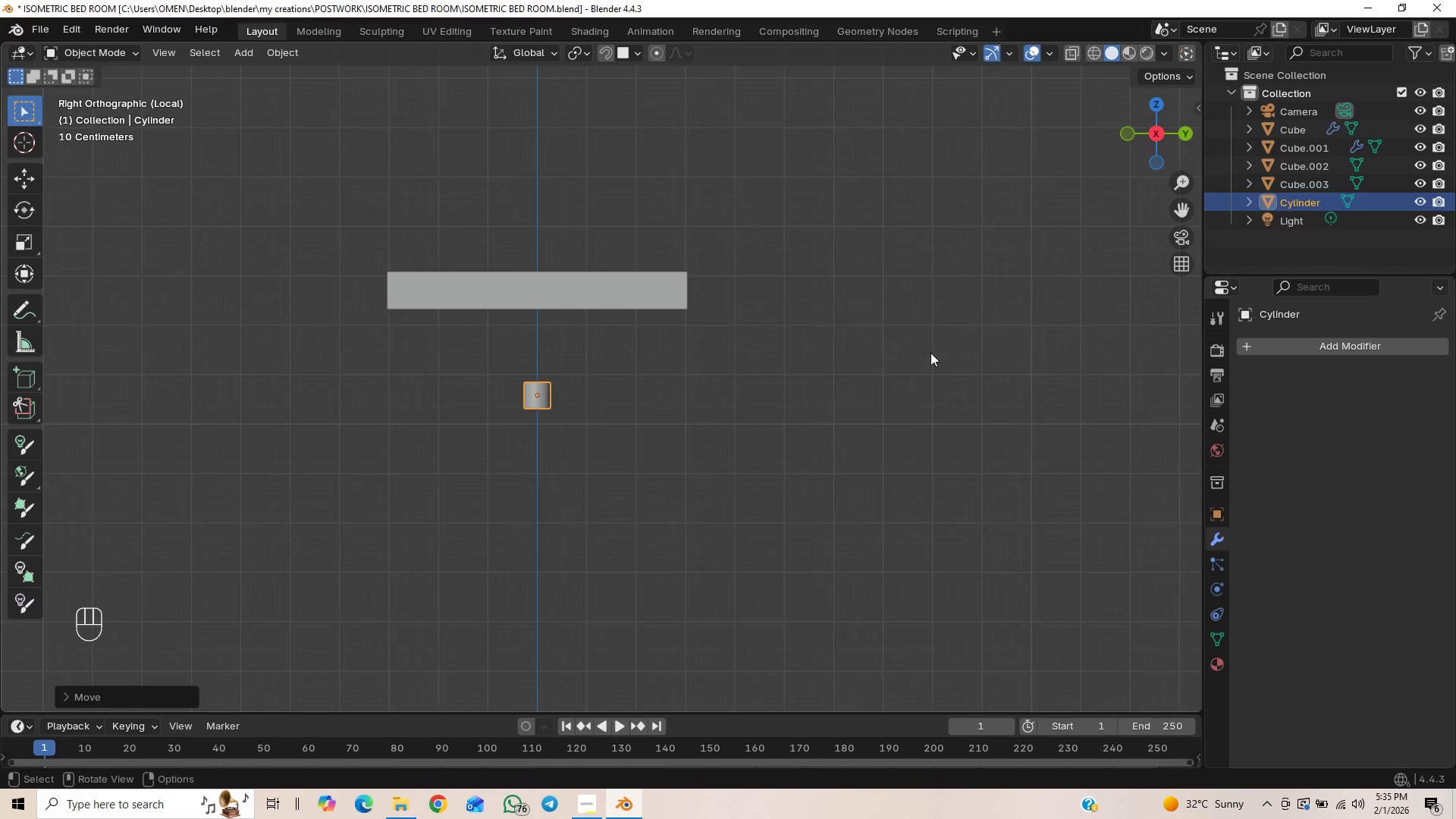 
scroll: coordinate [812, 422], scroll_direction: up, amount: 1.0
 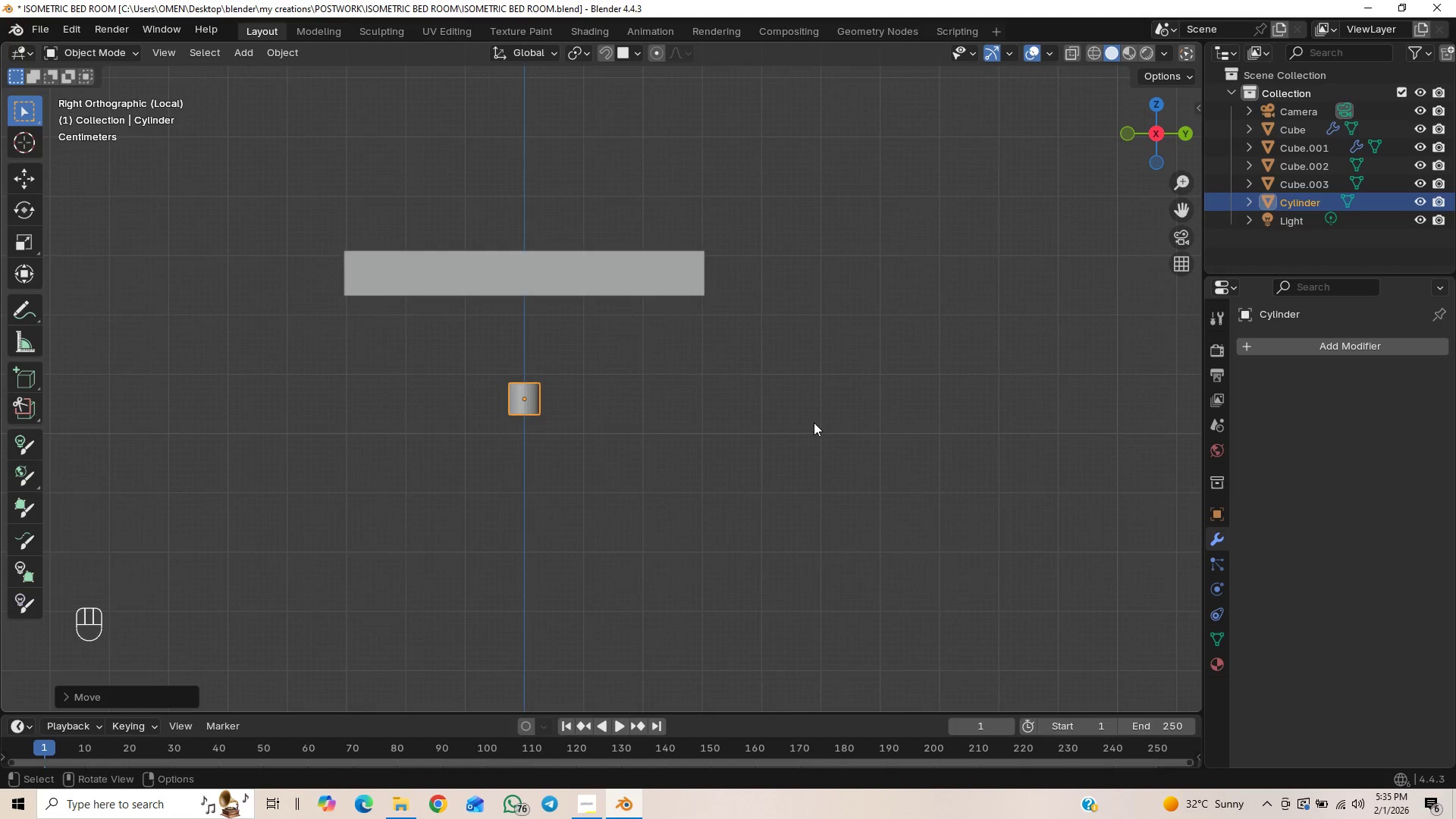 
type(gy)
 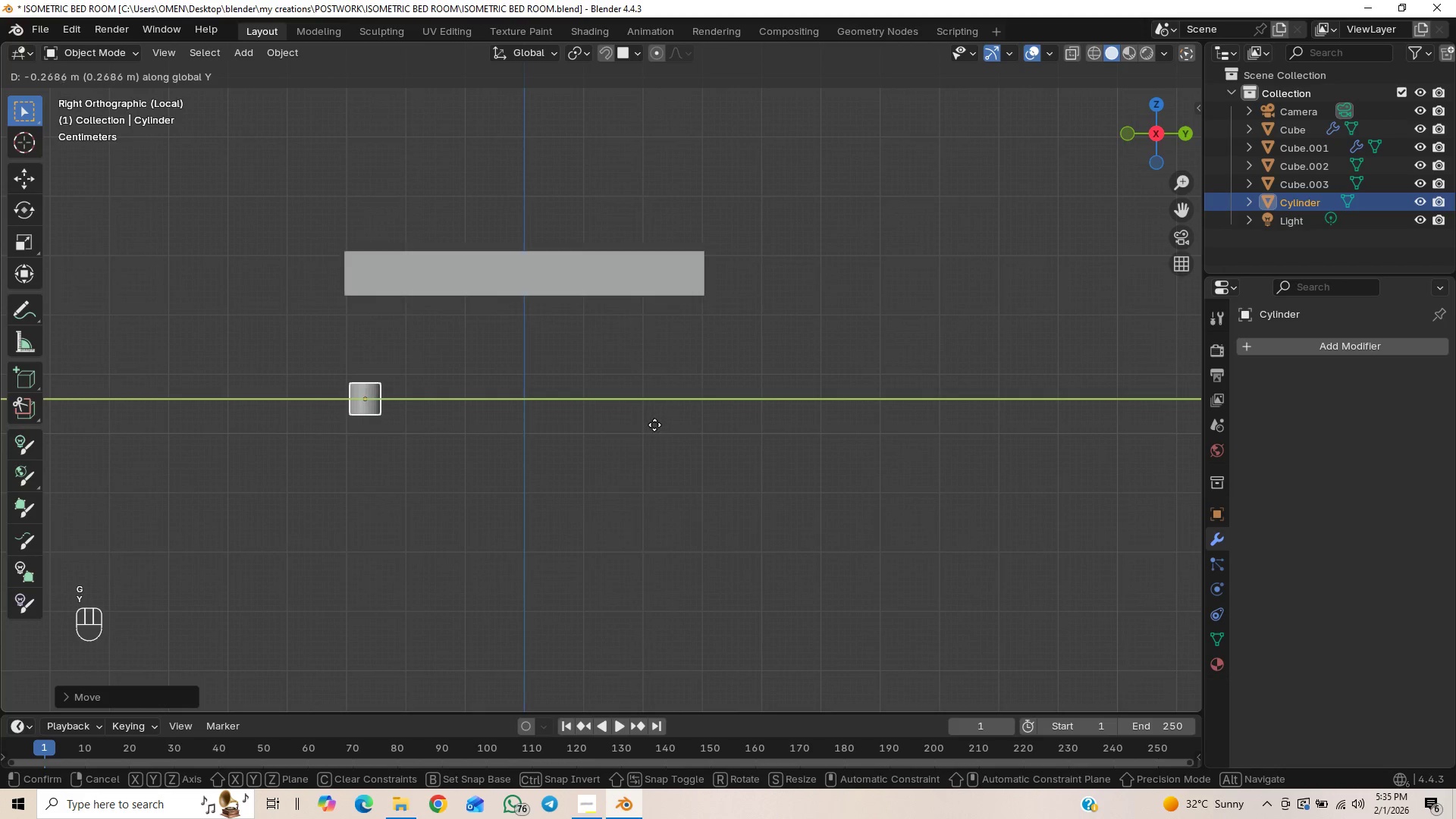 
left_click([654, 425])
 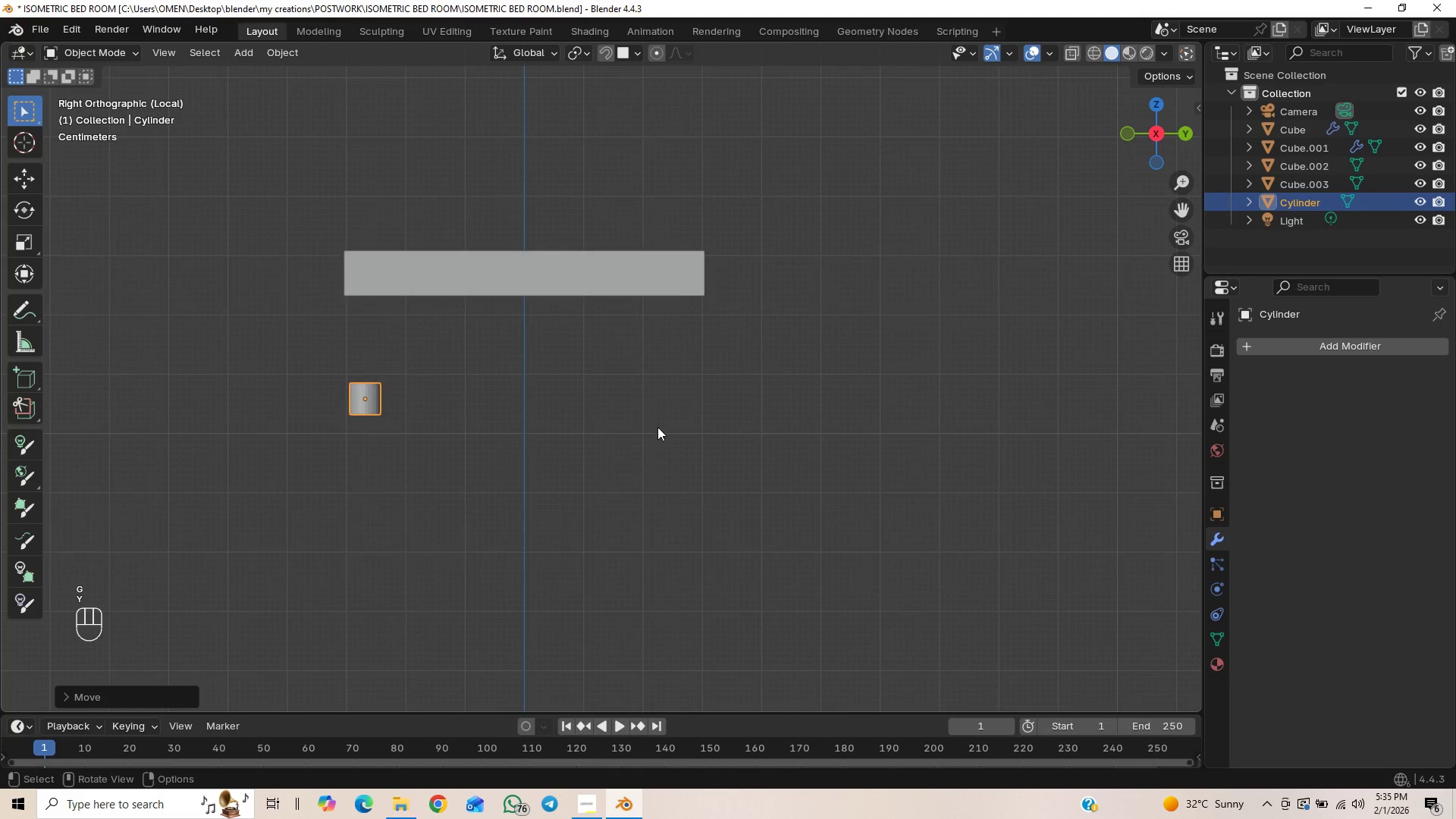 
key(S)
 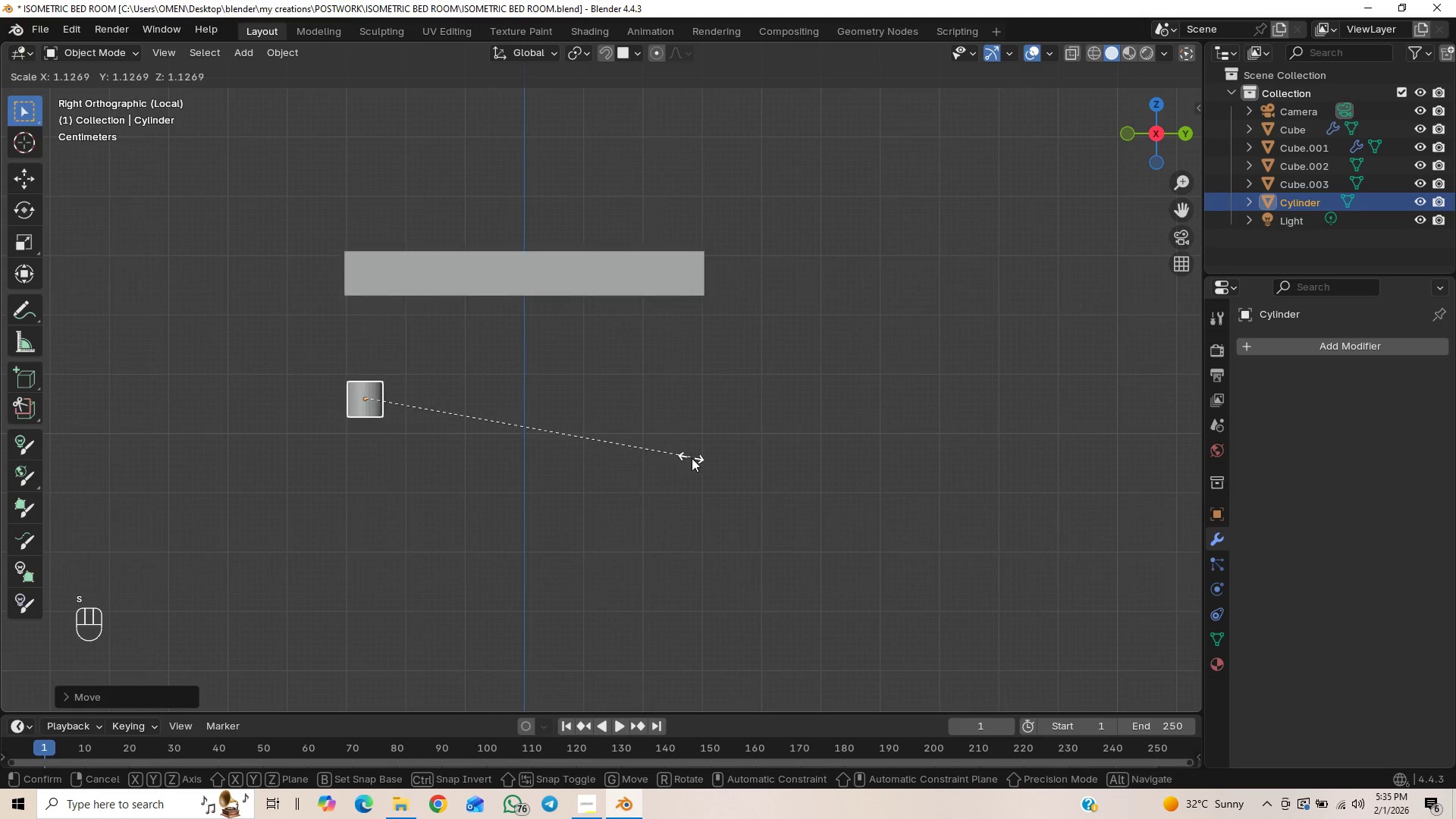 
left_click([692, 458])
 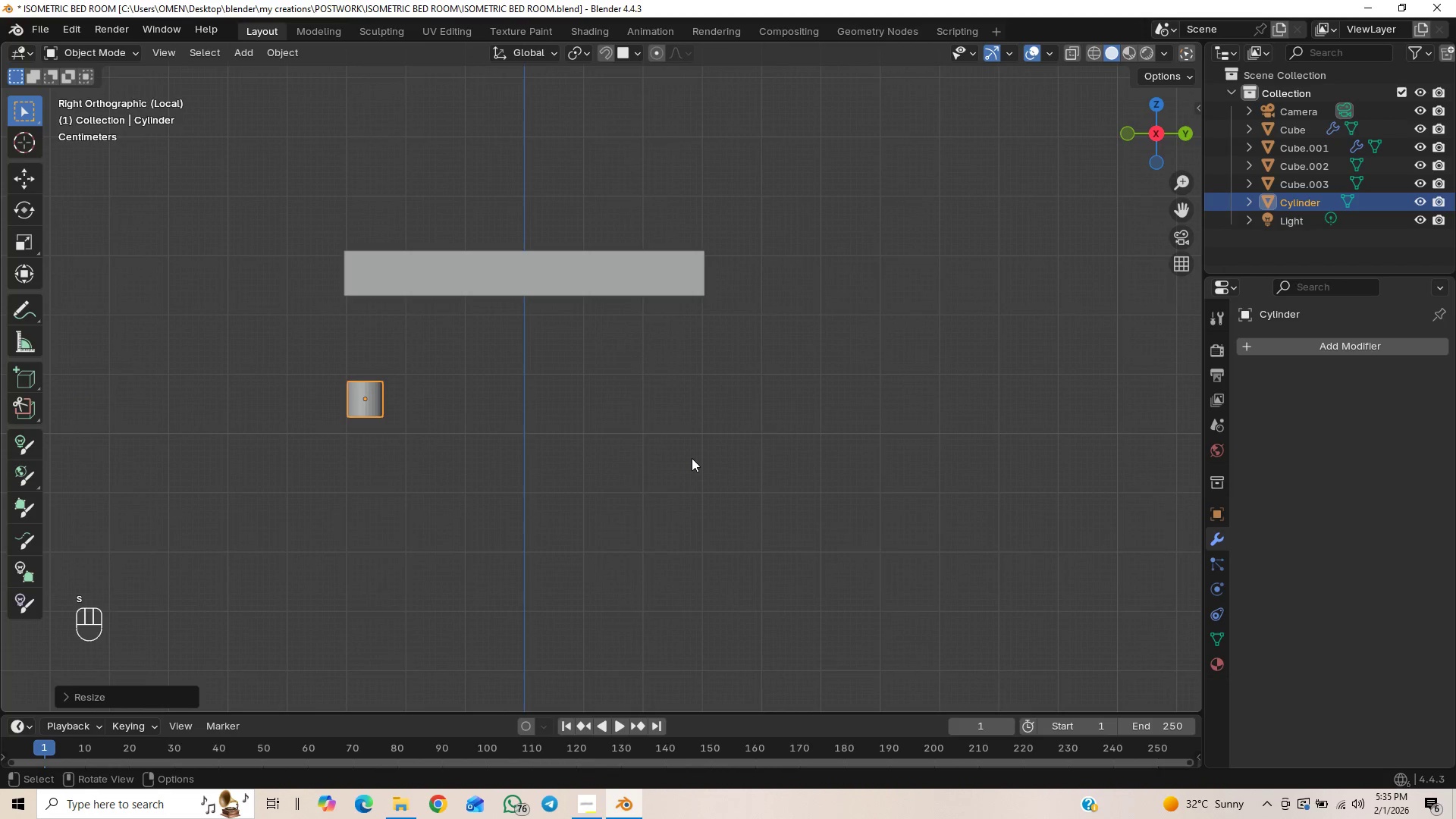 
type(gz)
 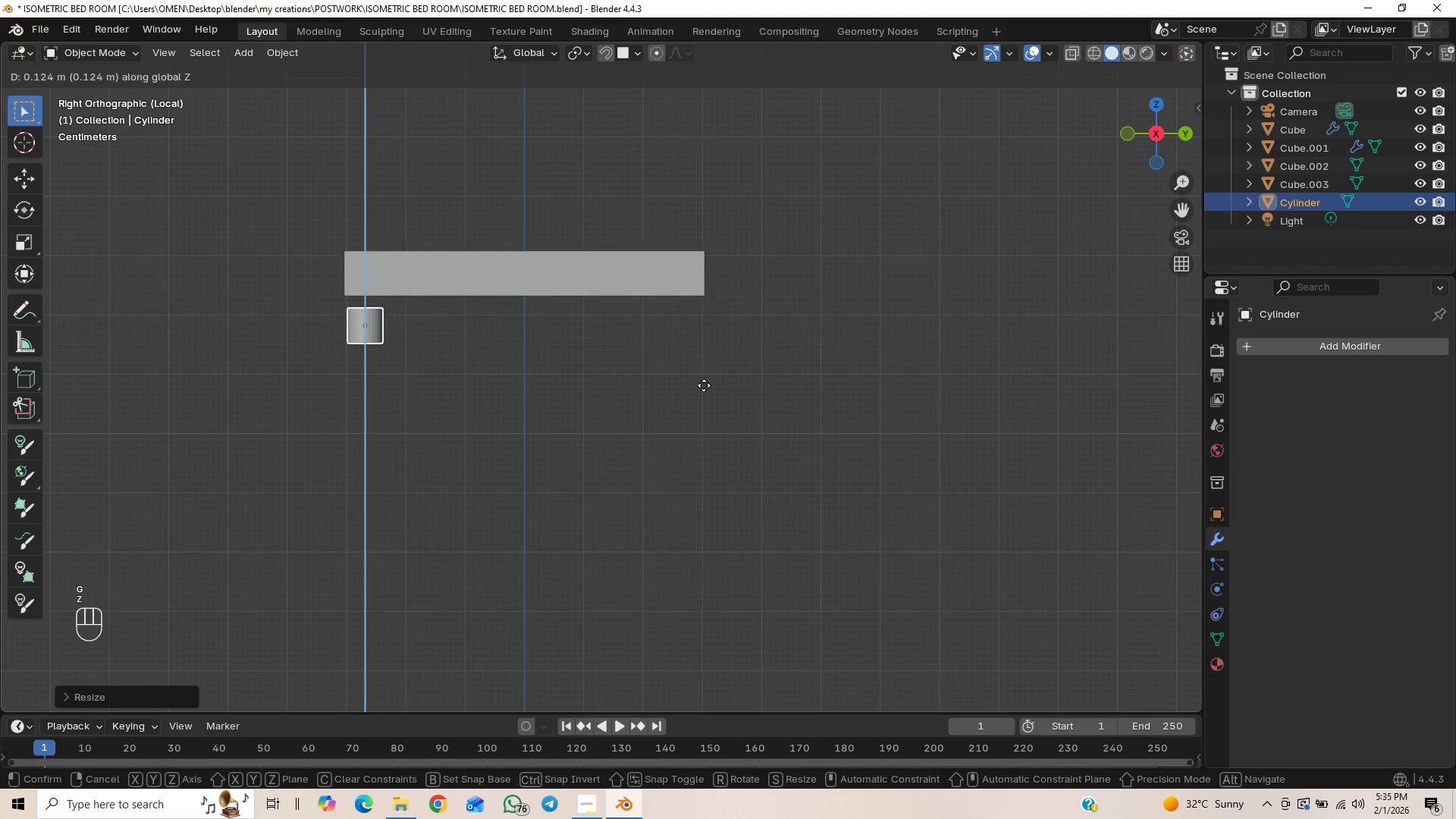 
hold_key(key=ControlLeft, duration=1.44)
 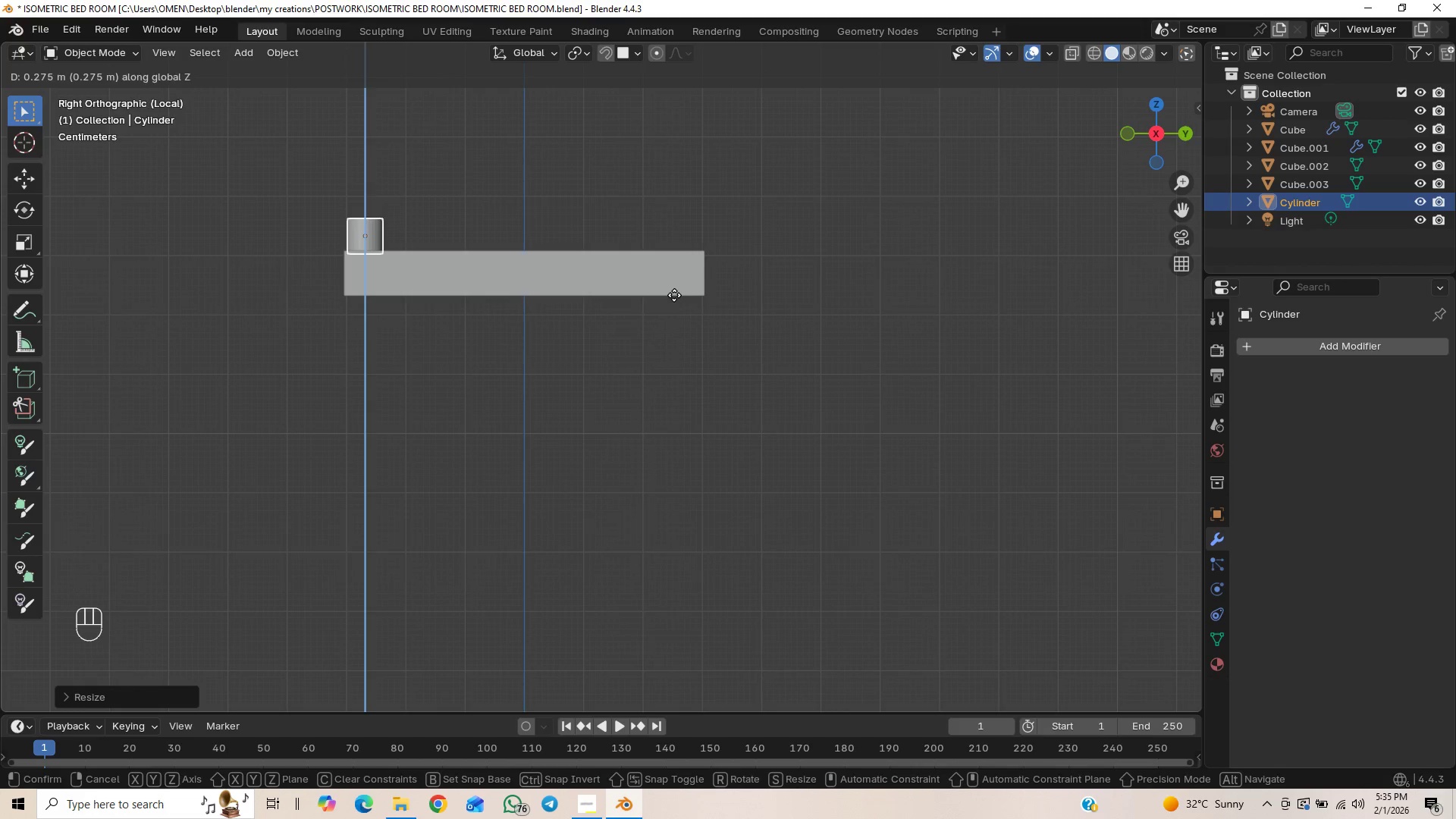 
hold_key(key=ControlLeft, duration=1.5)
 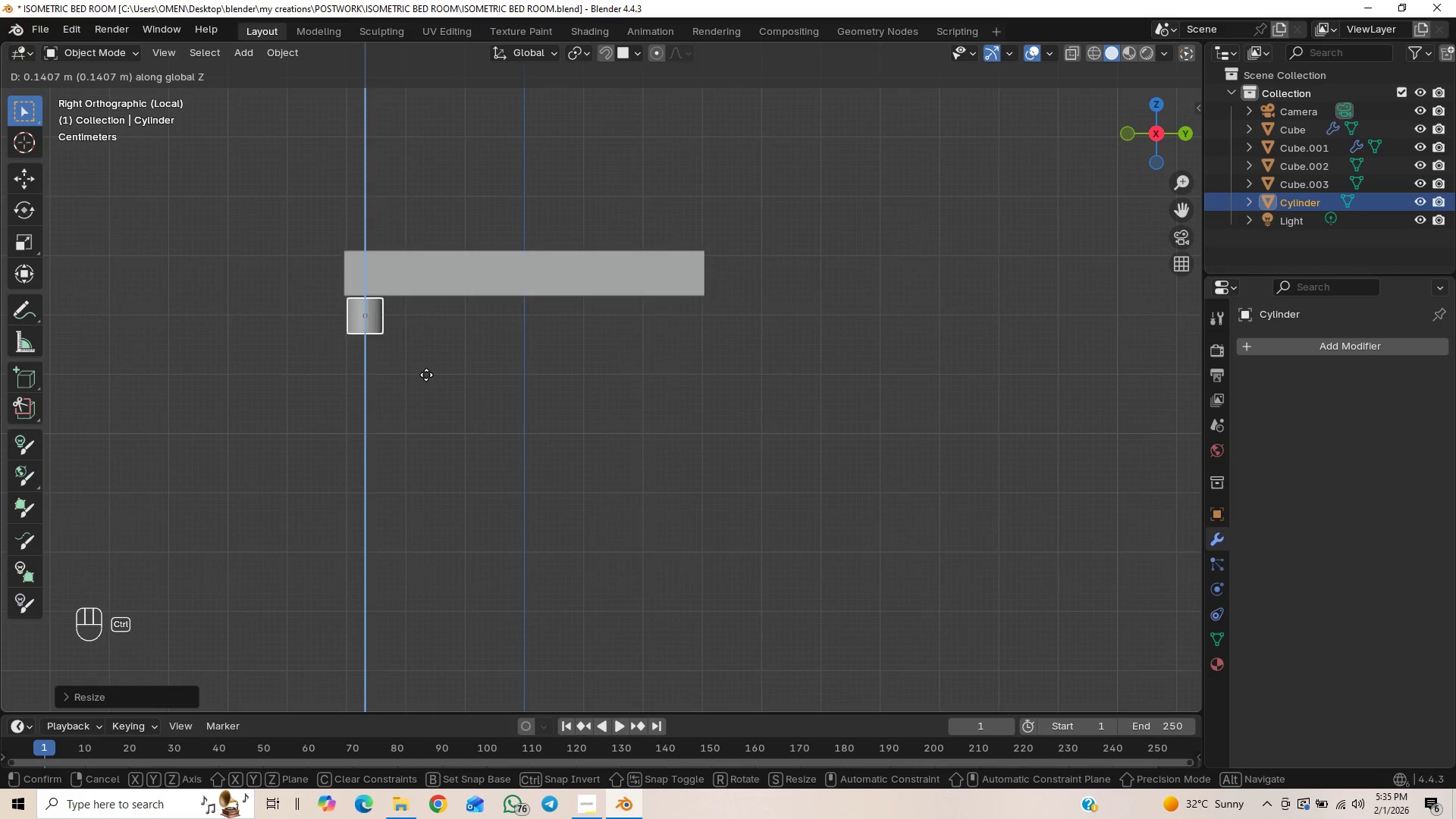 
key(Control+ControlLeft)
 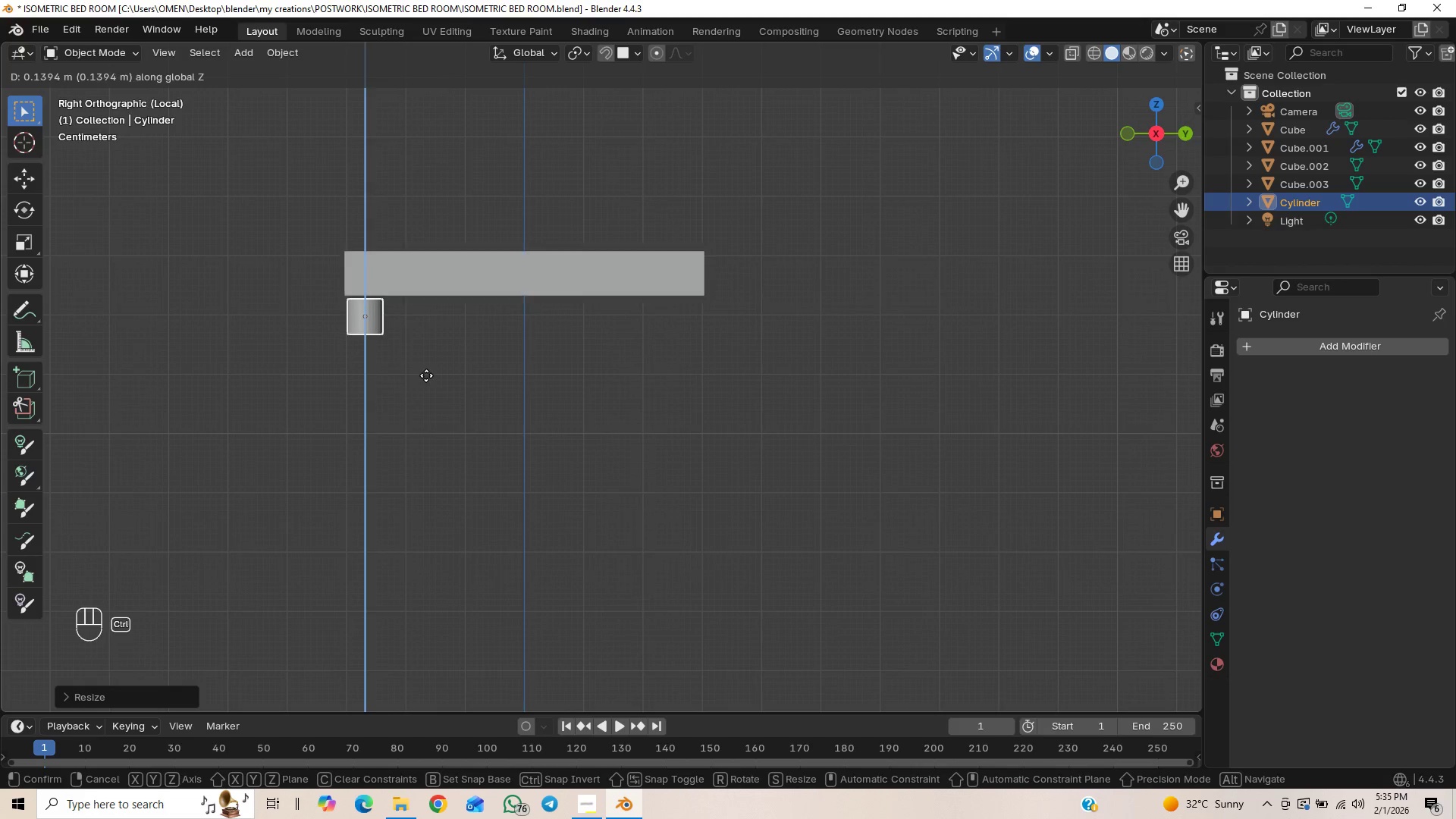 
key(Control+ControlLeft)
 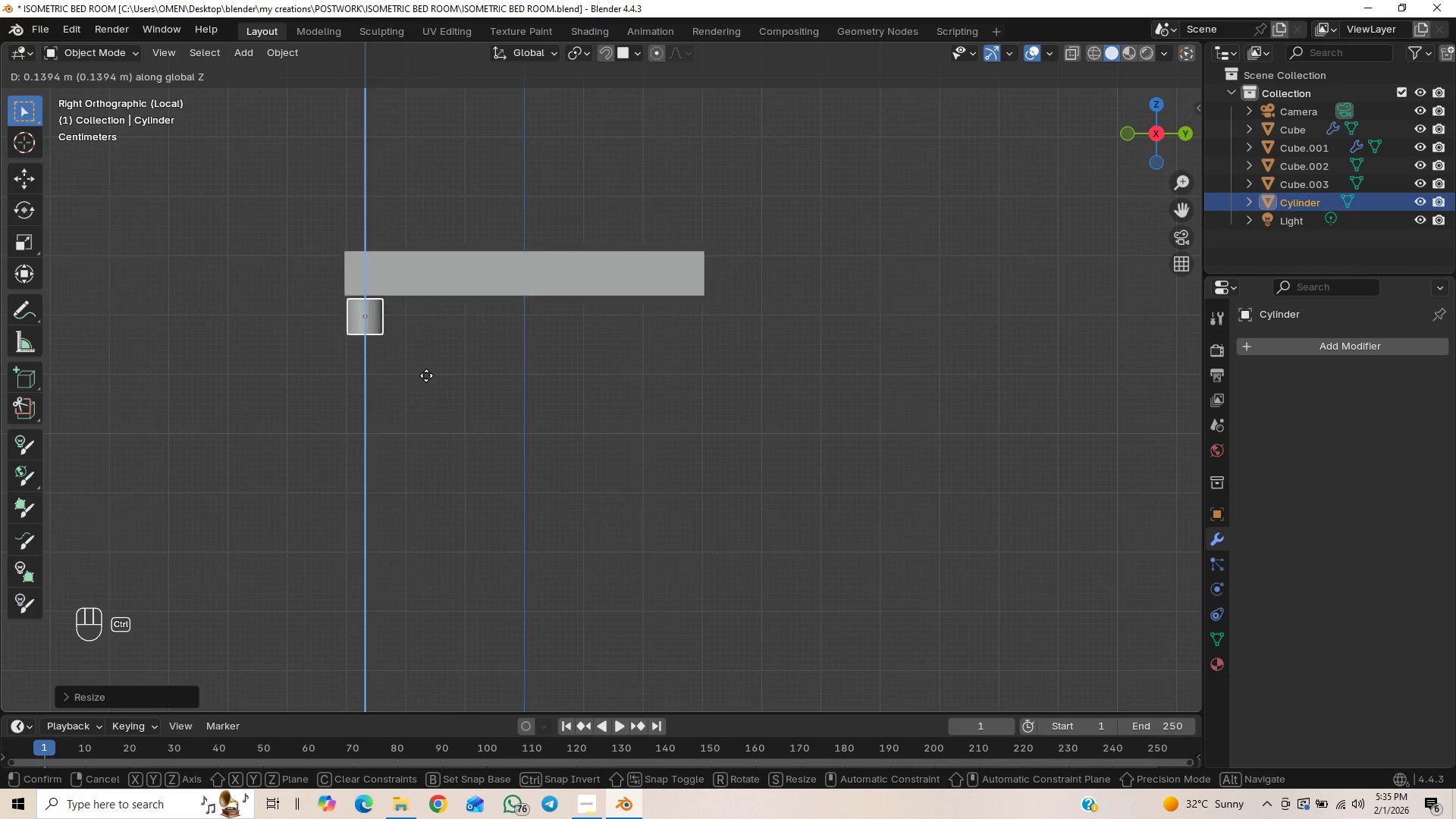 
key(Control+ControlLeft)
 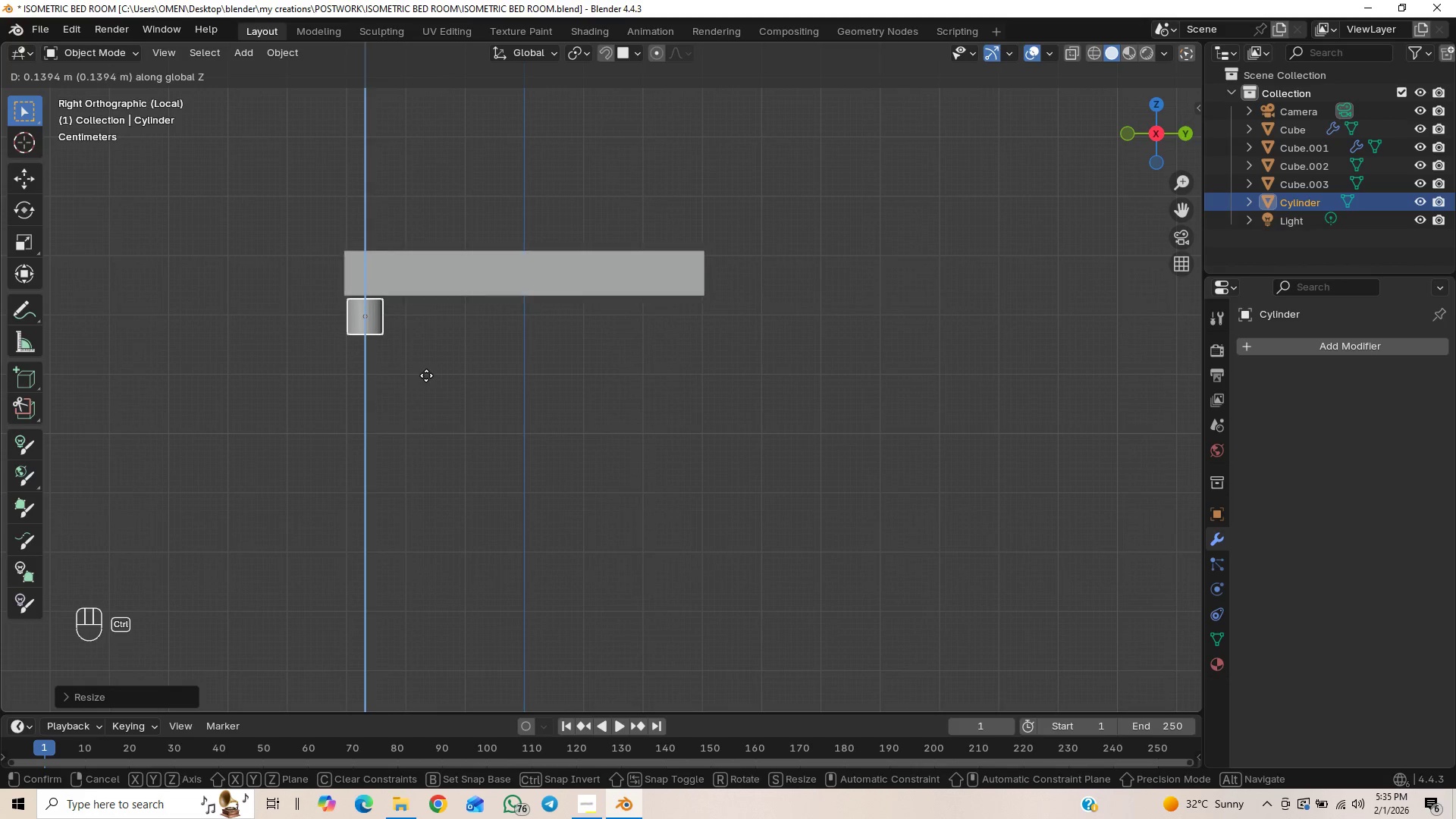 
key(Control+ControlLeft)
 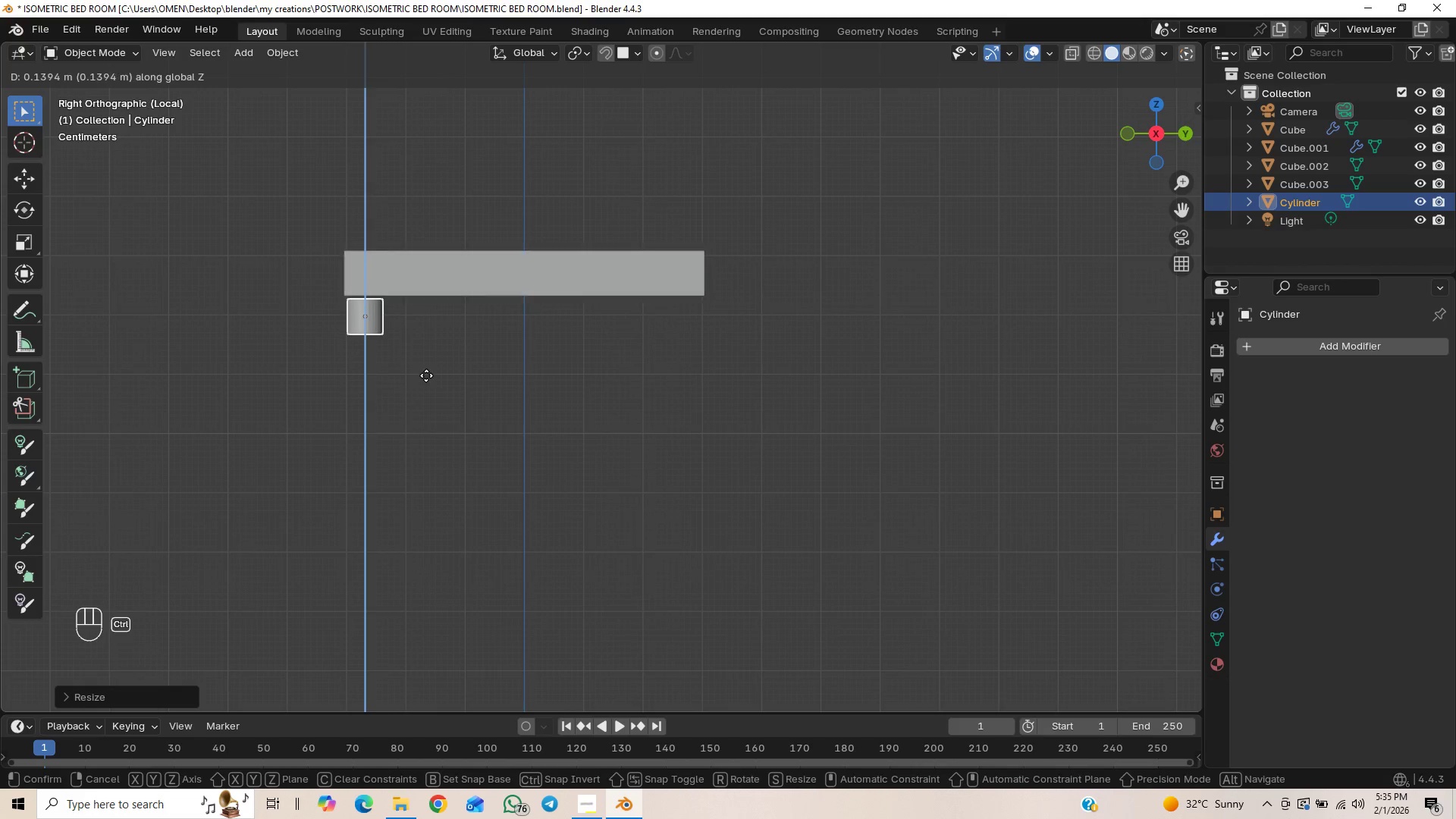 
left_click([426, 375])
 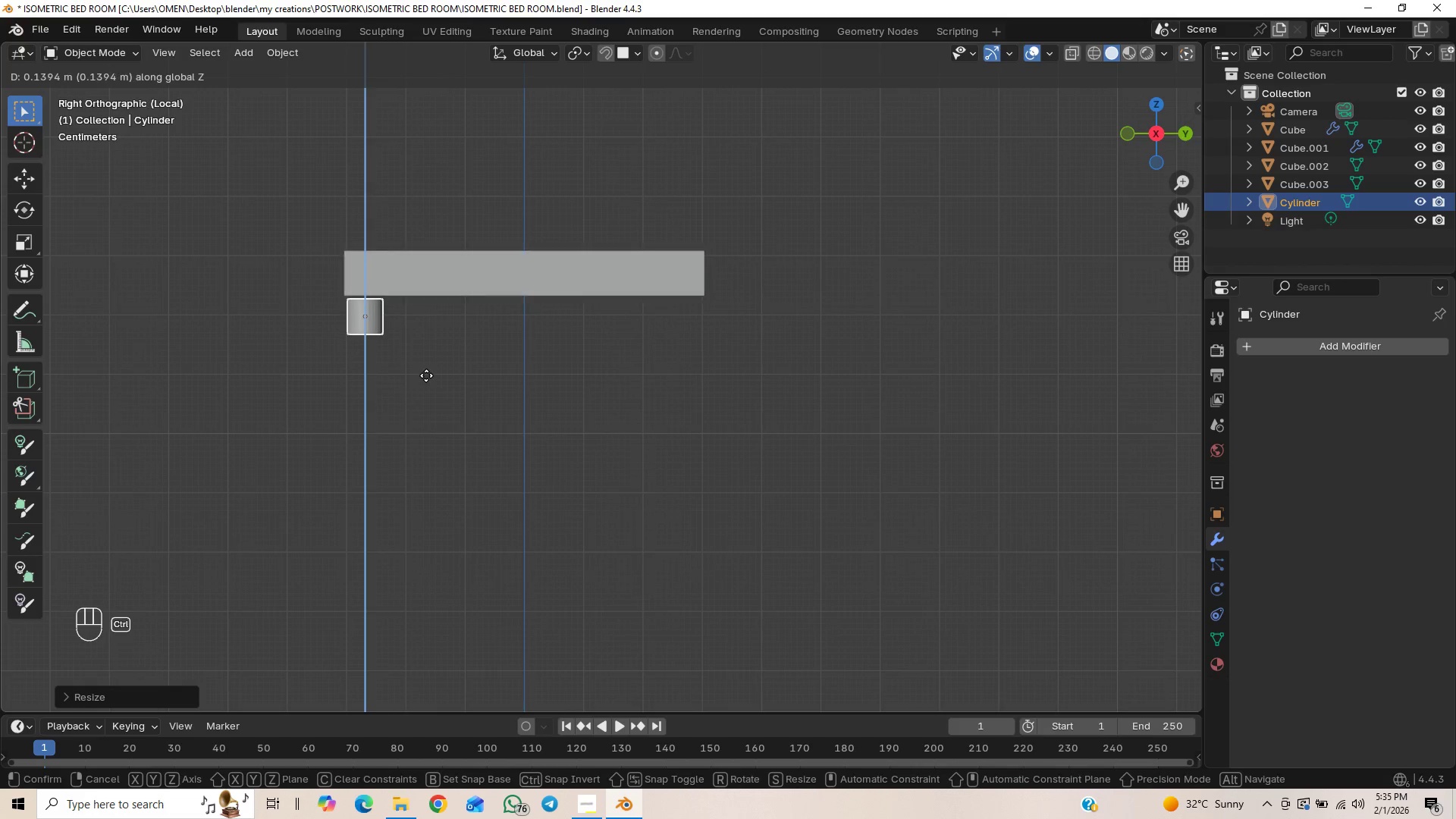 
key(Control+ControlLeft)
 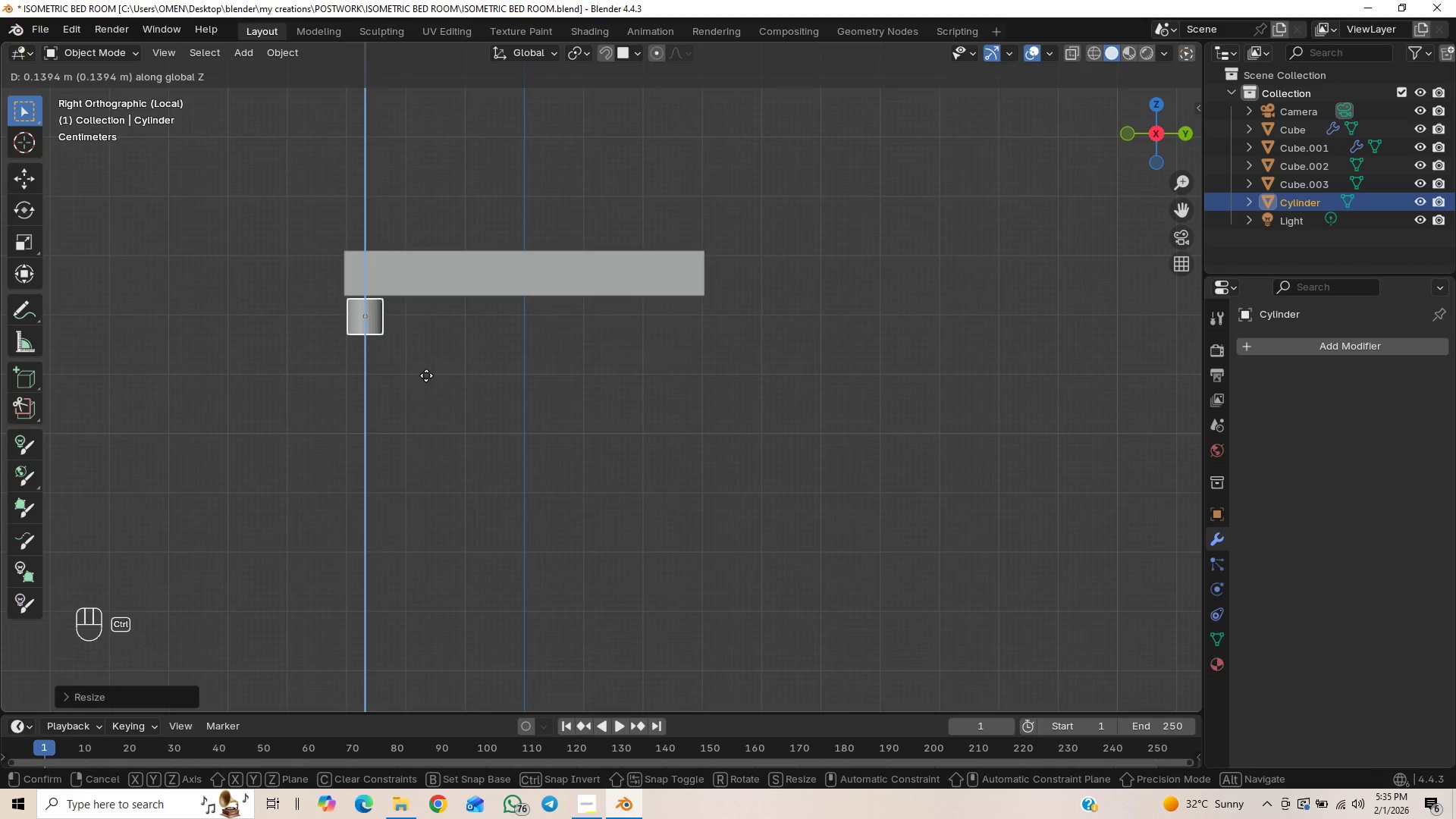 
key(Control+ControlLeft)
 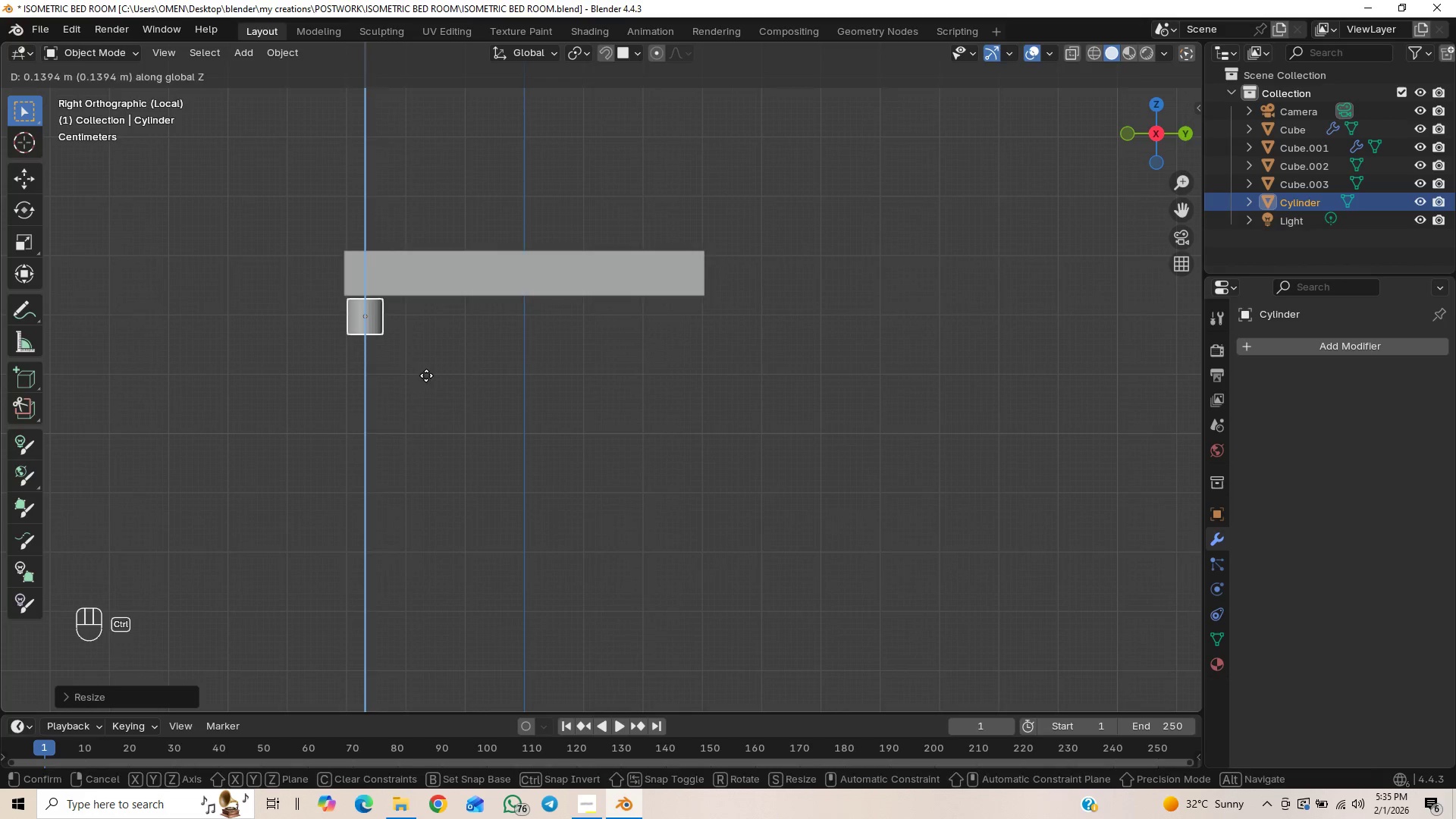 
key(Control+ControlLeft)
 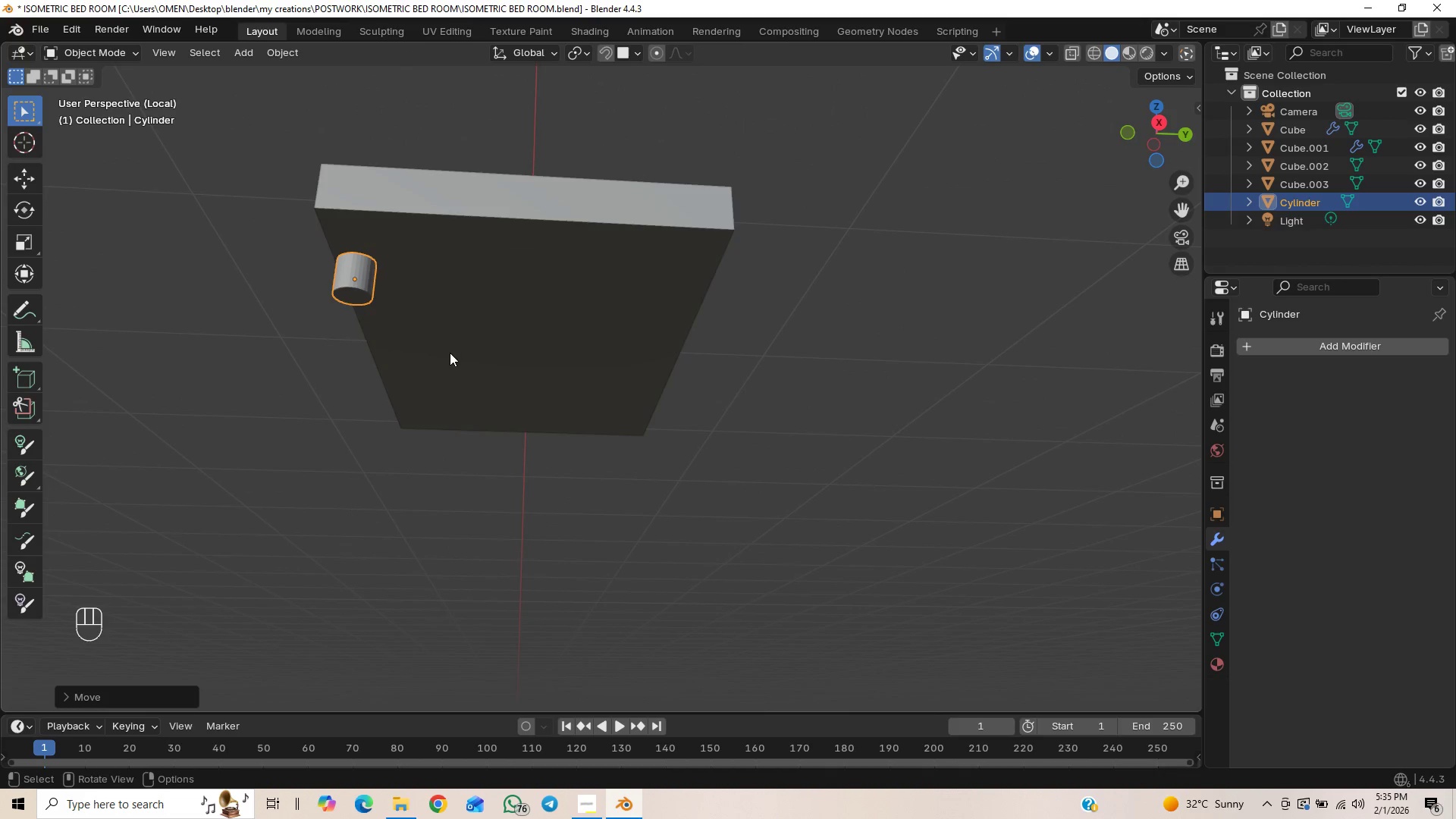 
type(gz)
 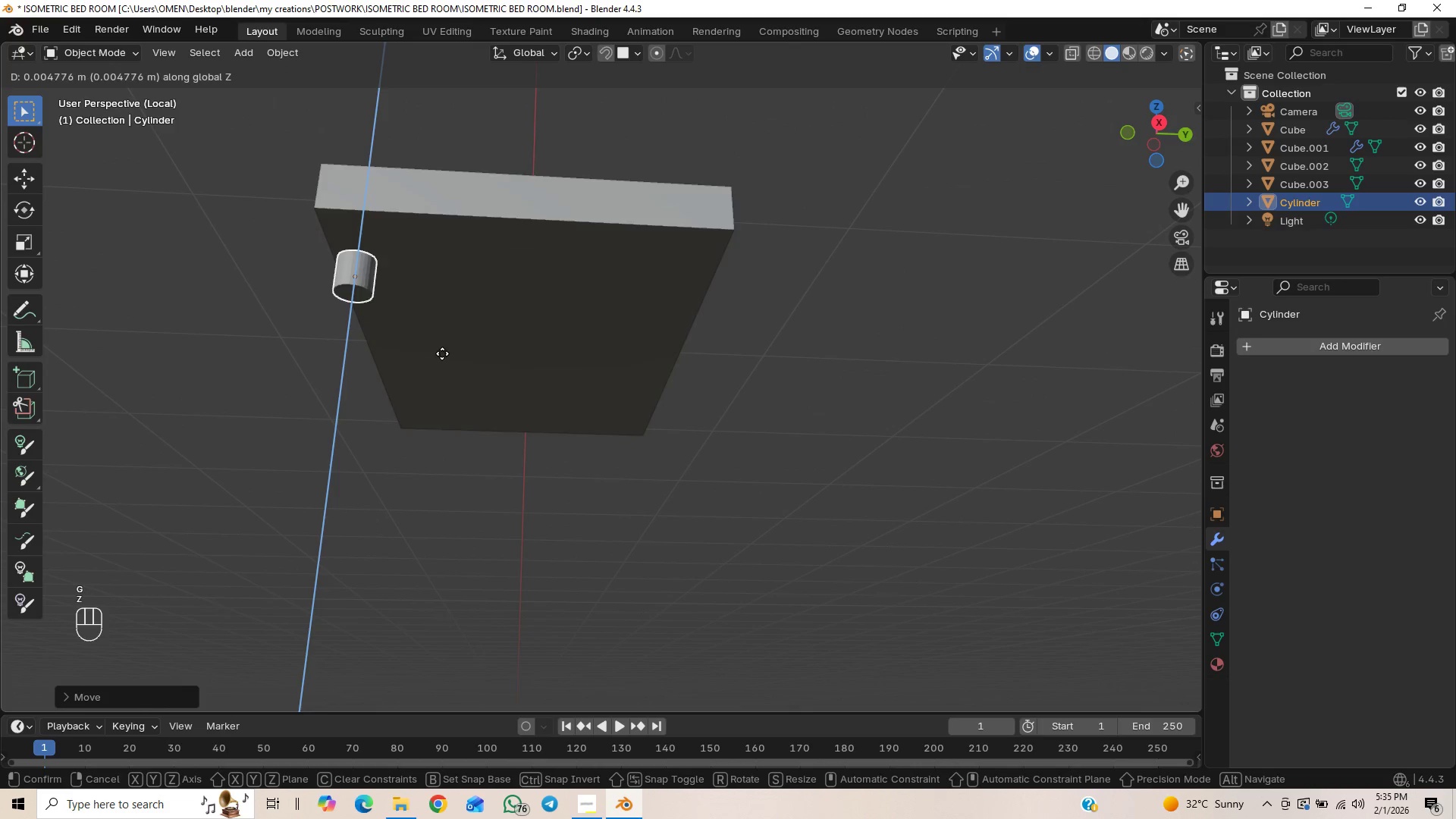 
hold_key(key=ControlLeft, duration=0.7)
left_click([452, 286])
 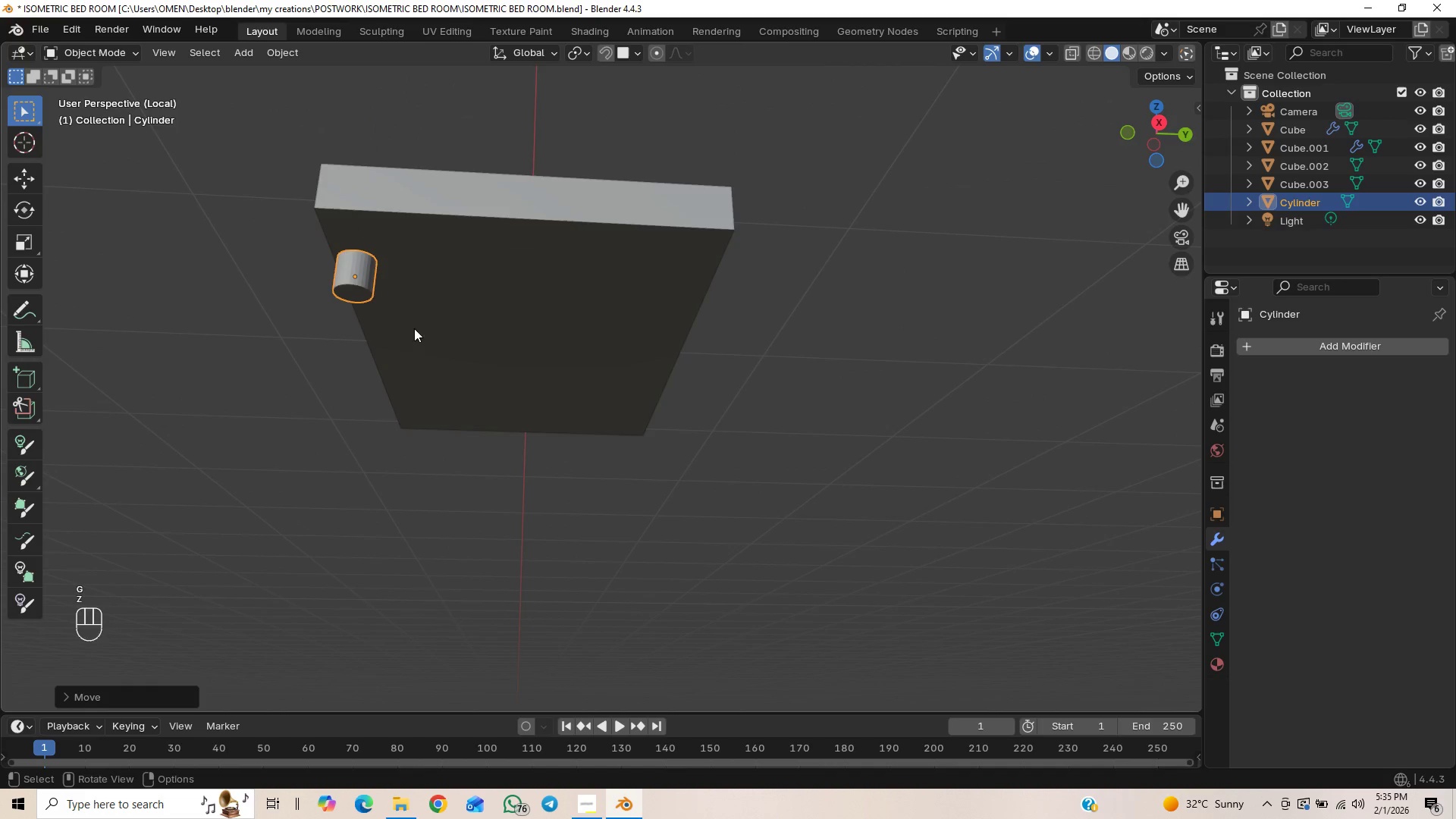 
scroll: coordinate [409, 343], scroll_direction: down, amount: 1.0
 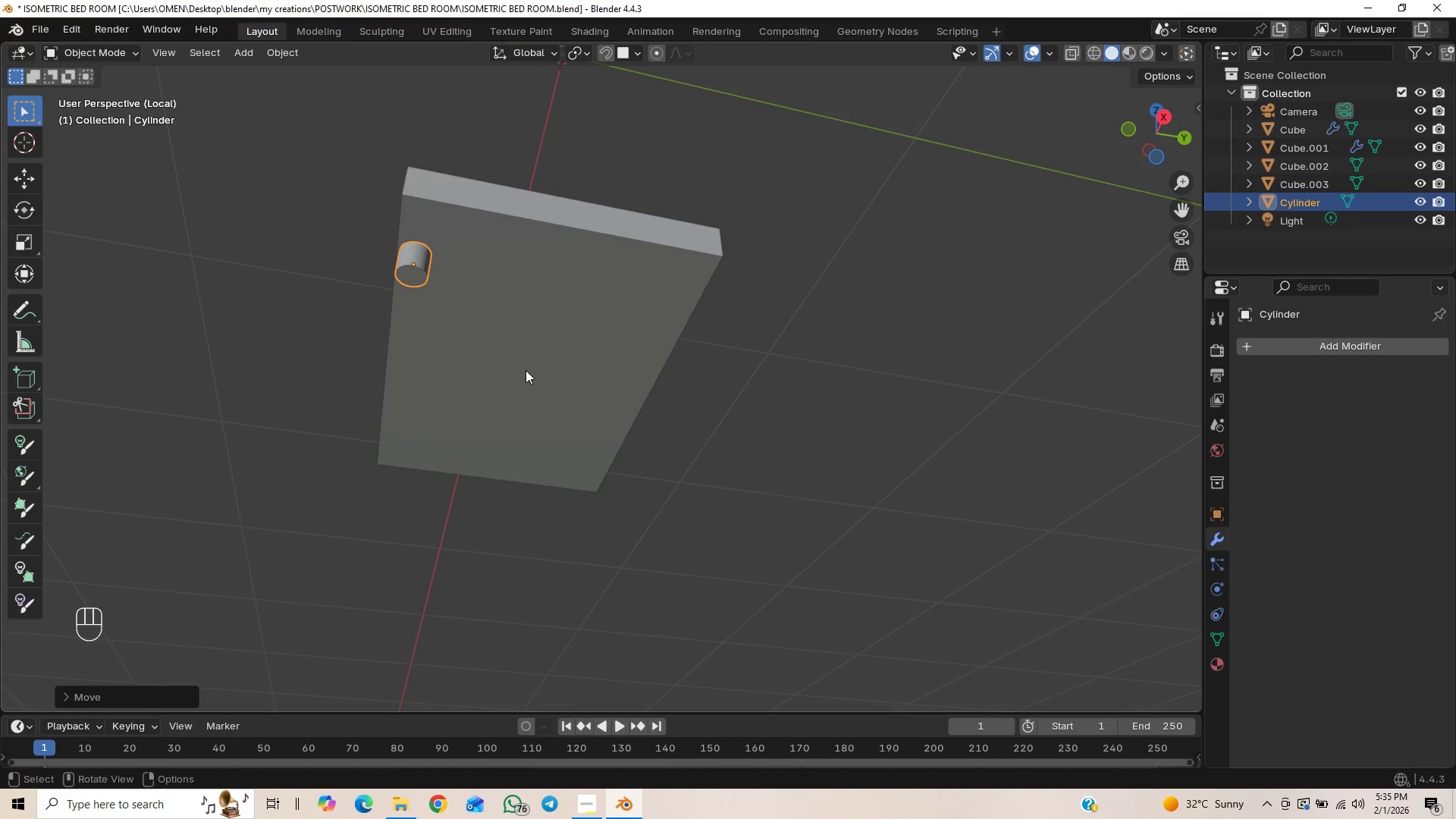 
type(gy)
 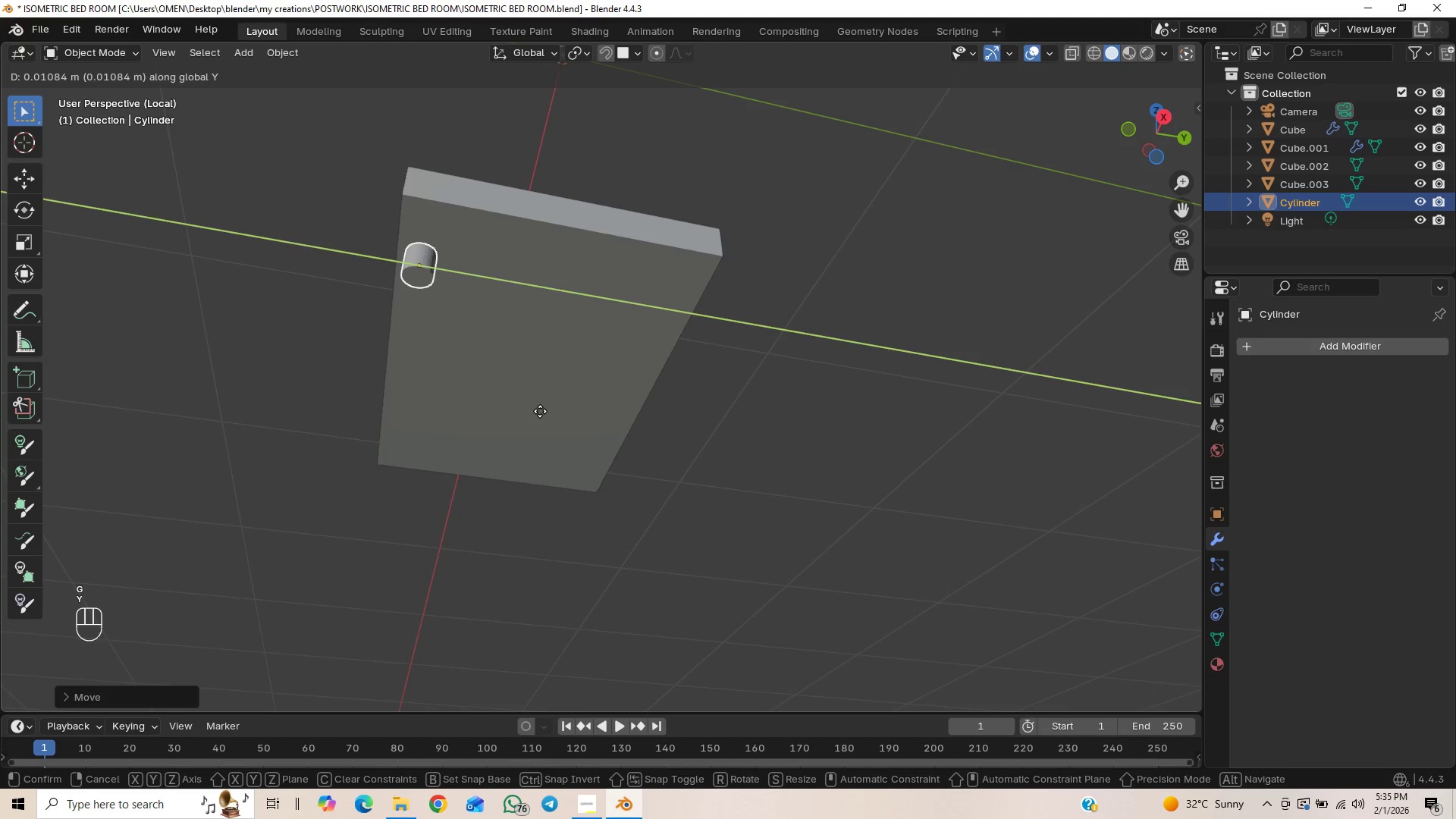 
left_click([541, 411])
 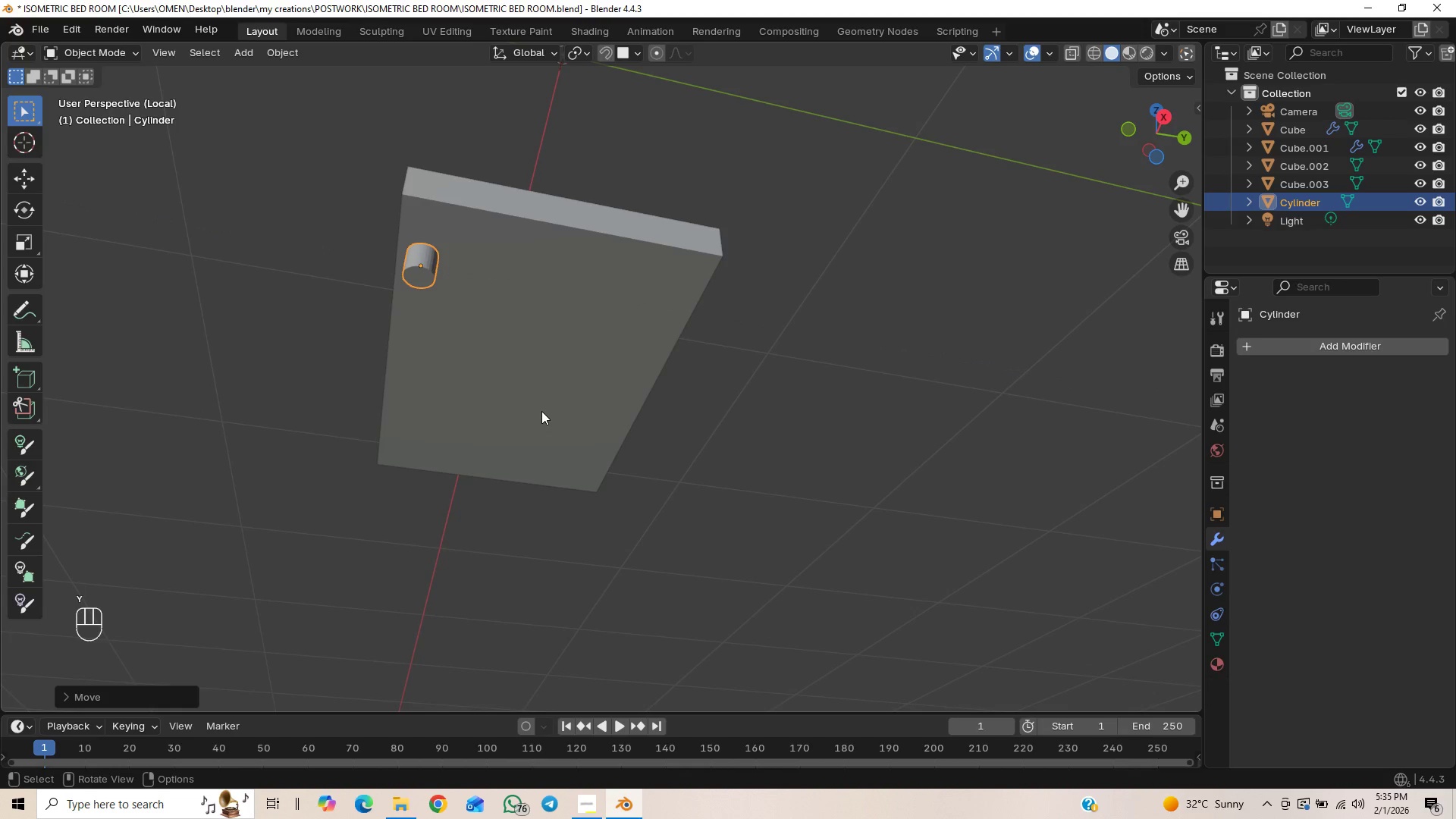 
type(gx)
 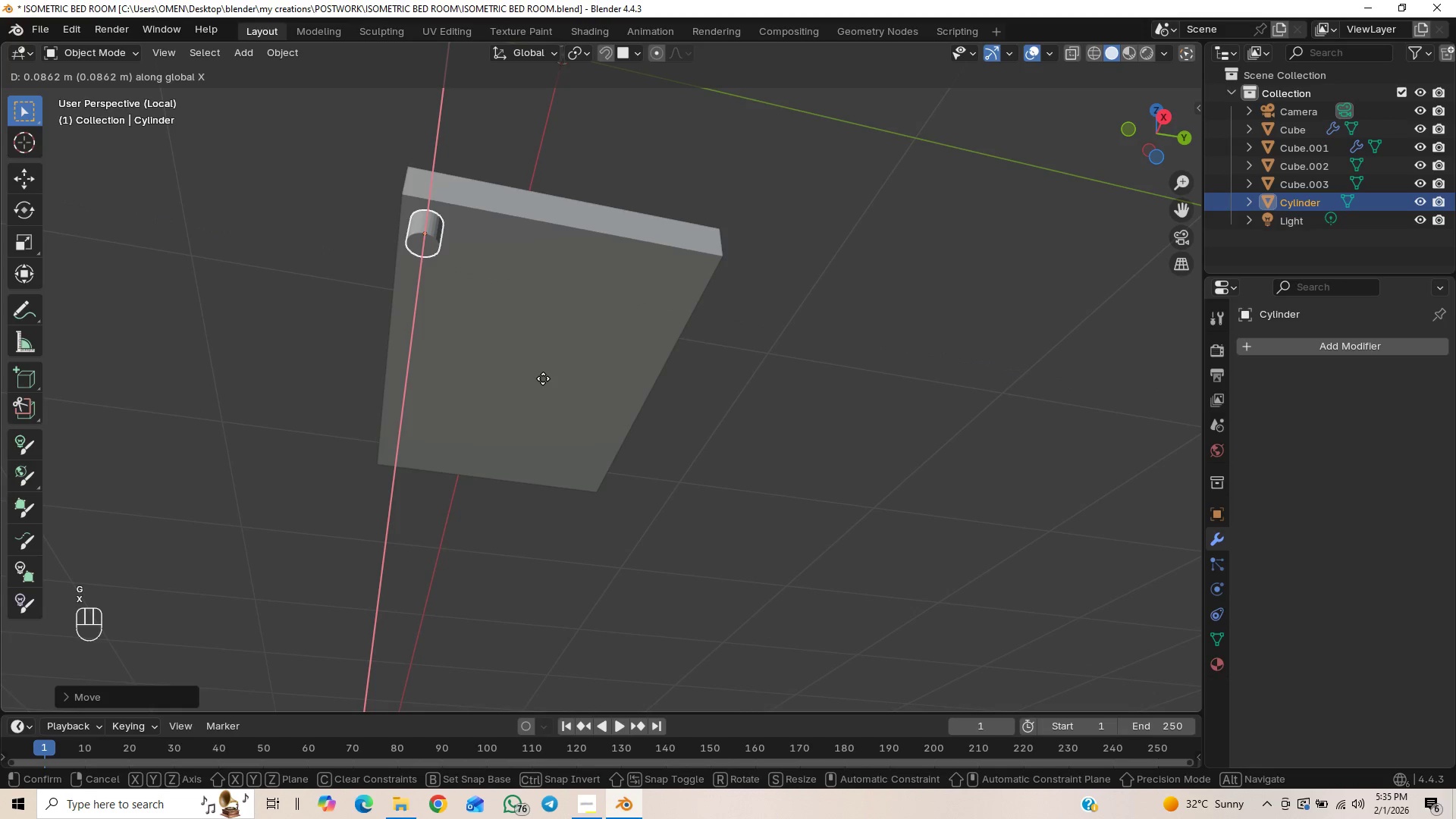 
left_click([543, 378])
 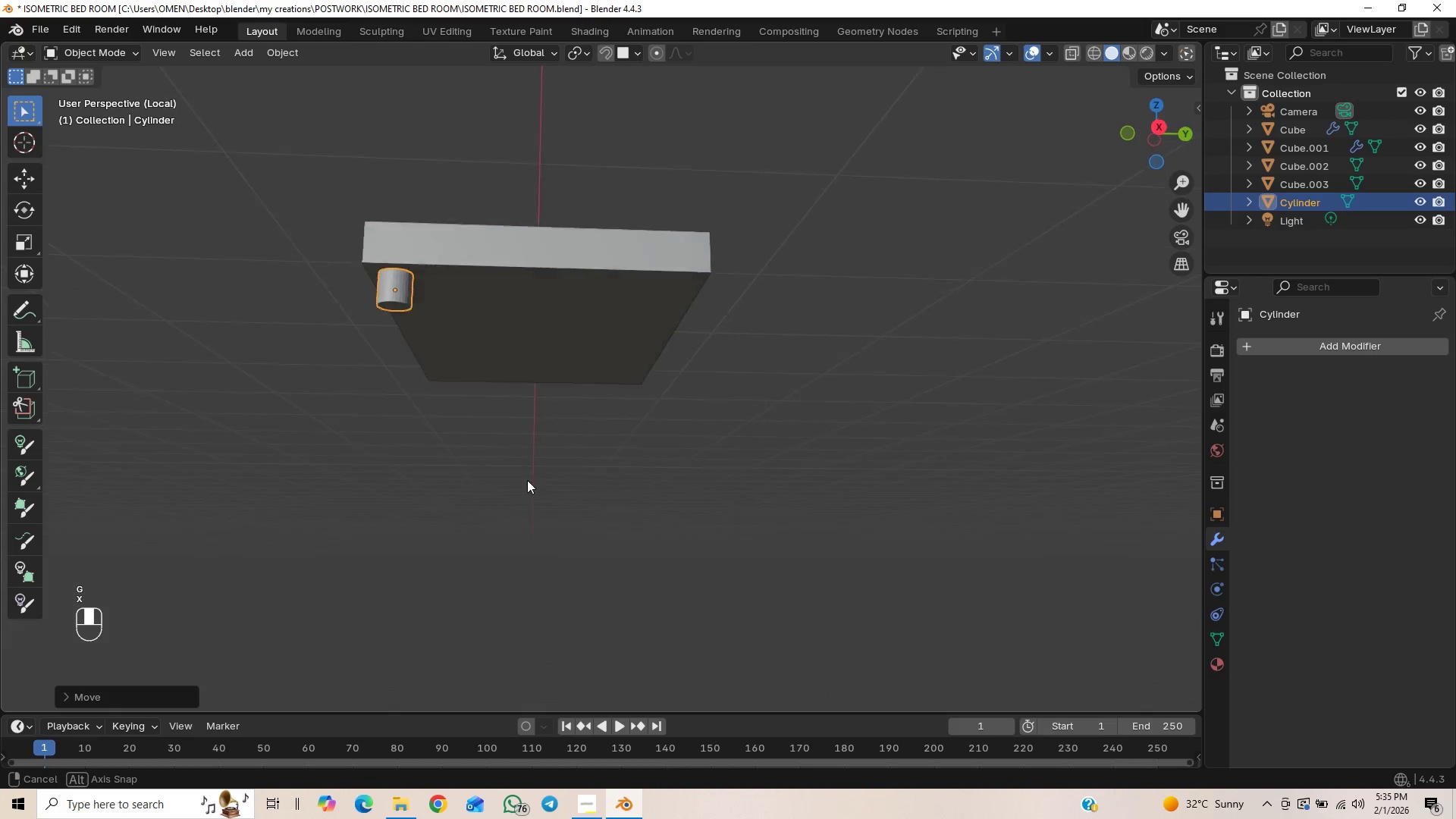 
scroll: coordinate [525, 495], scroll_direction: down, amount: 1.0
 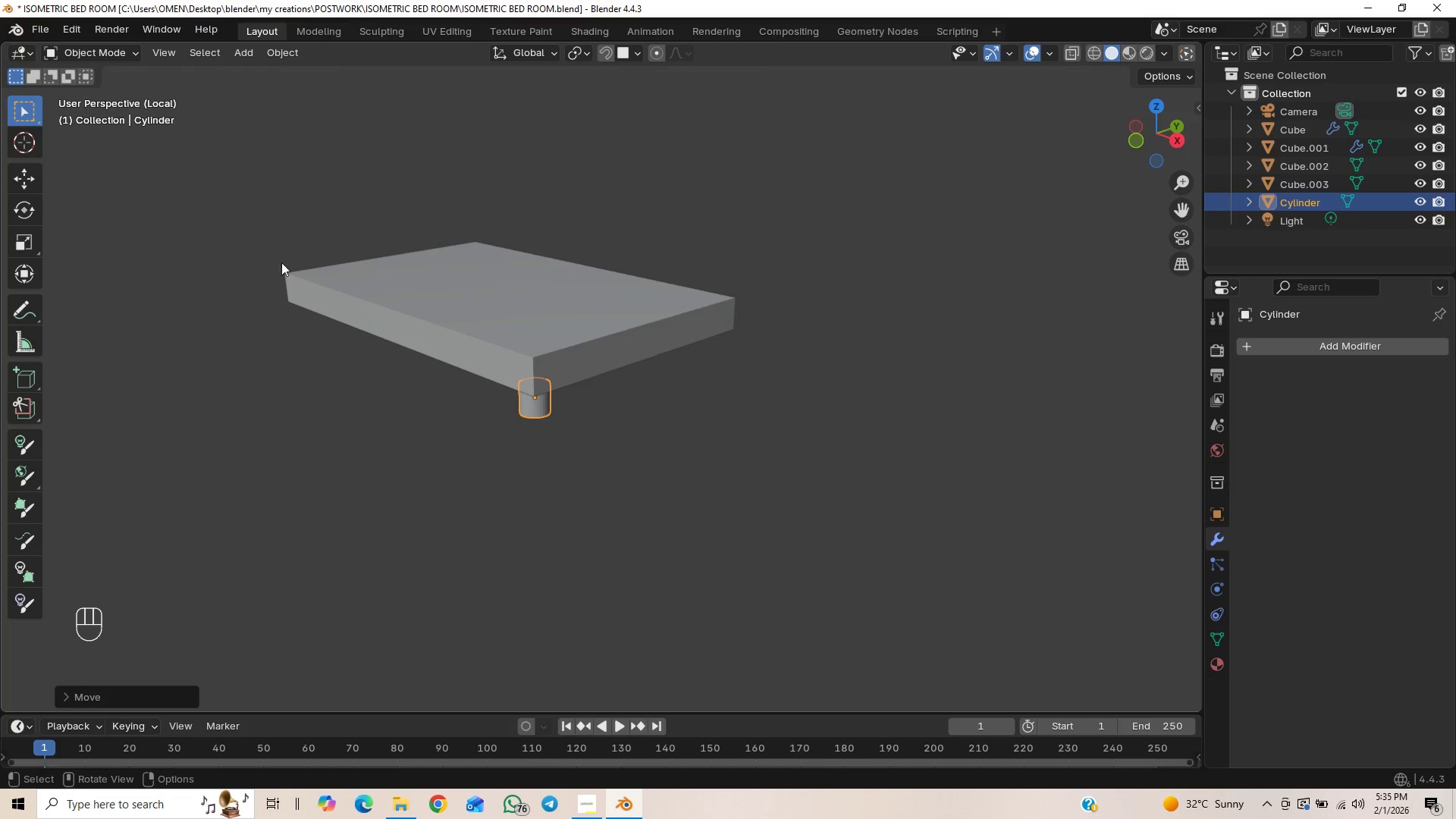 
wait(5.51)
 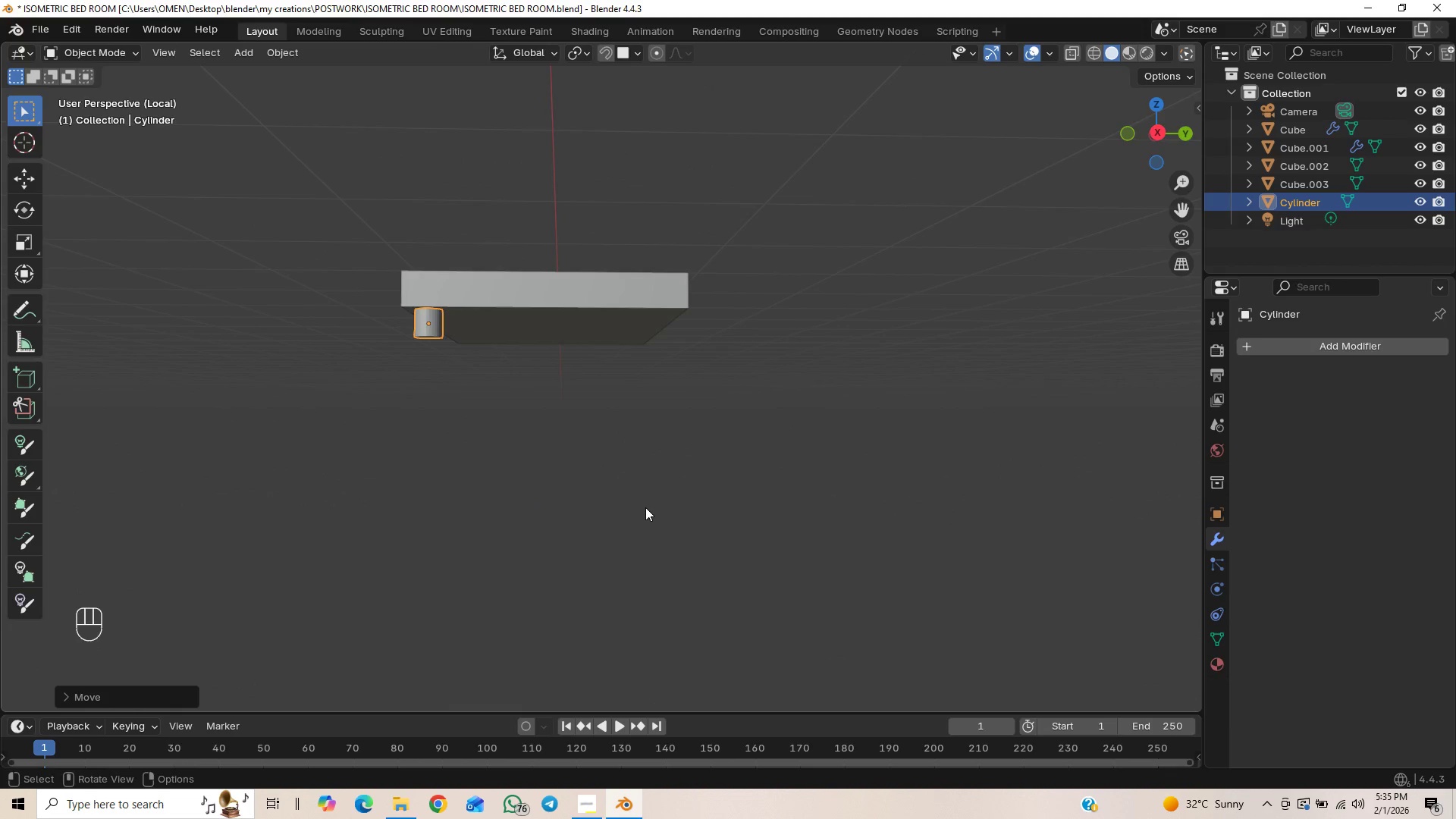 
key(Tab)
 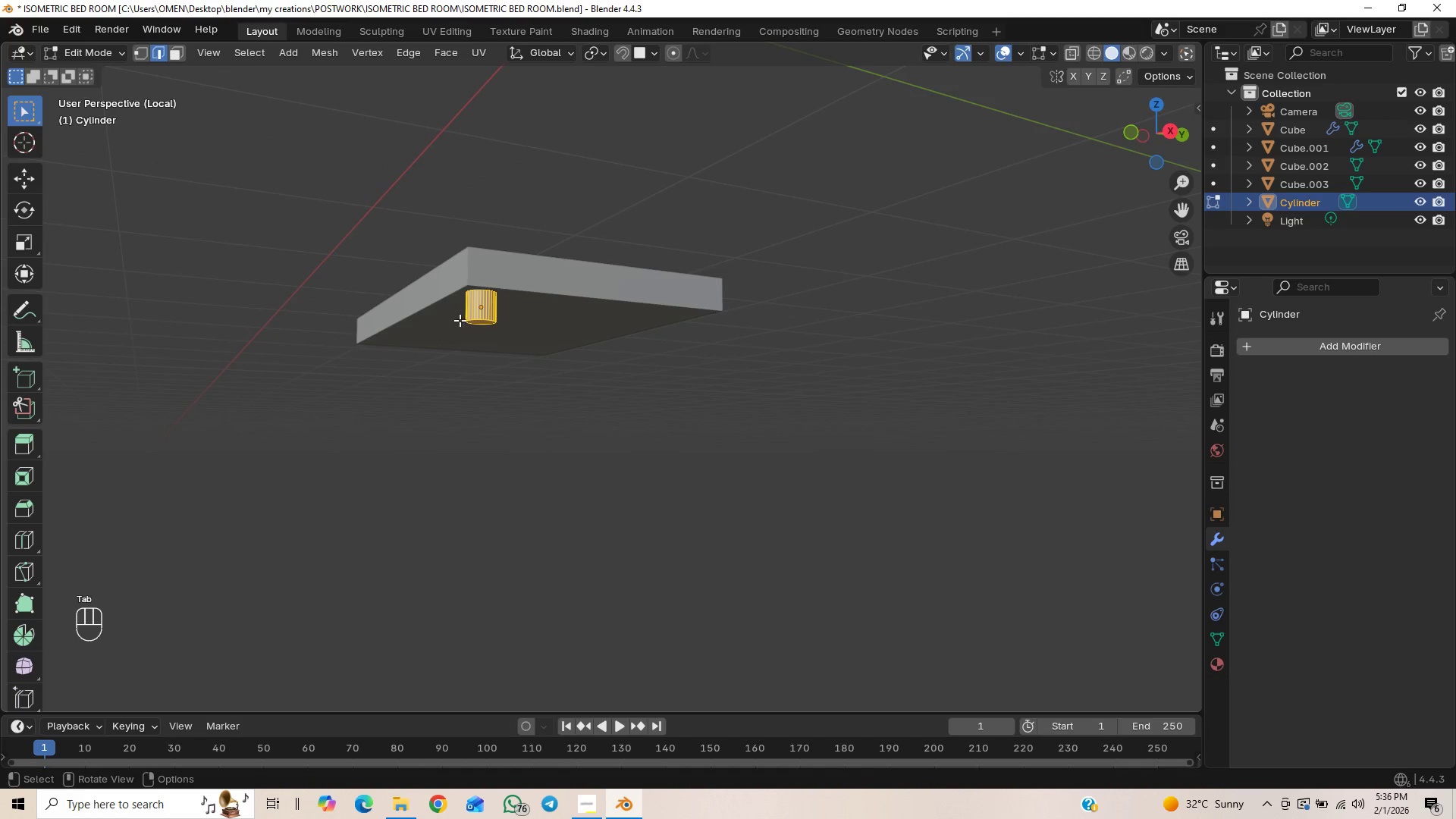 
left_click_drag(start_coordinate=[458, 307], to_coordinate=[510, 331])
 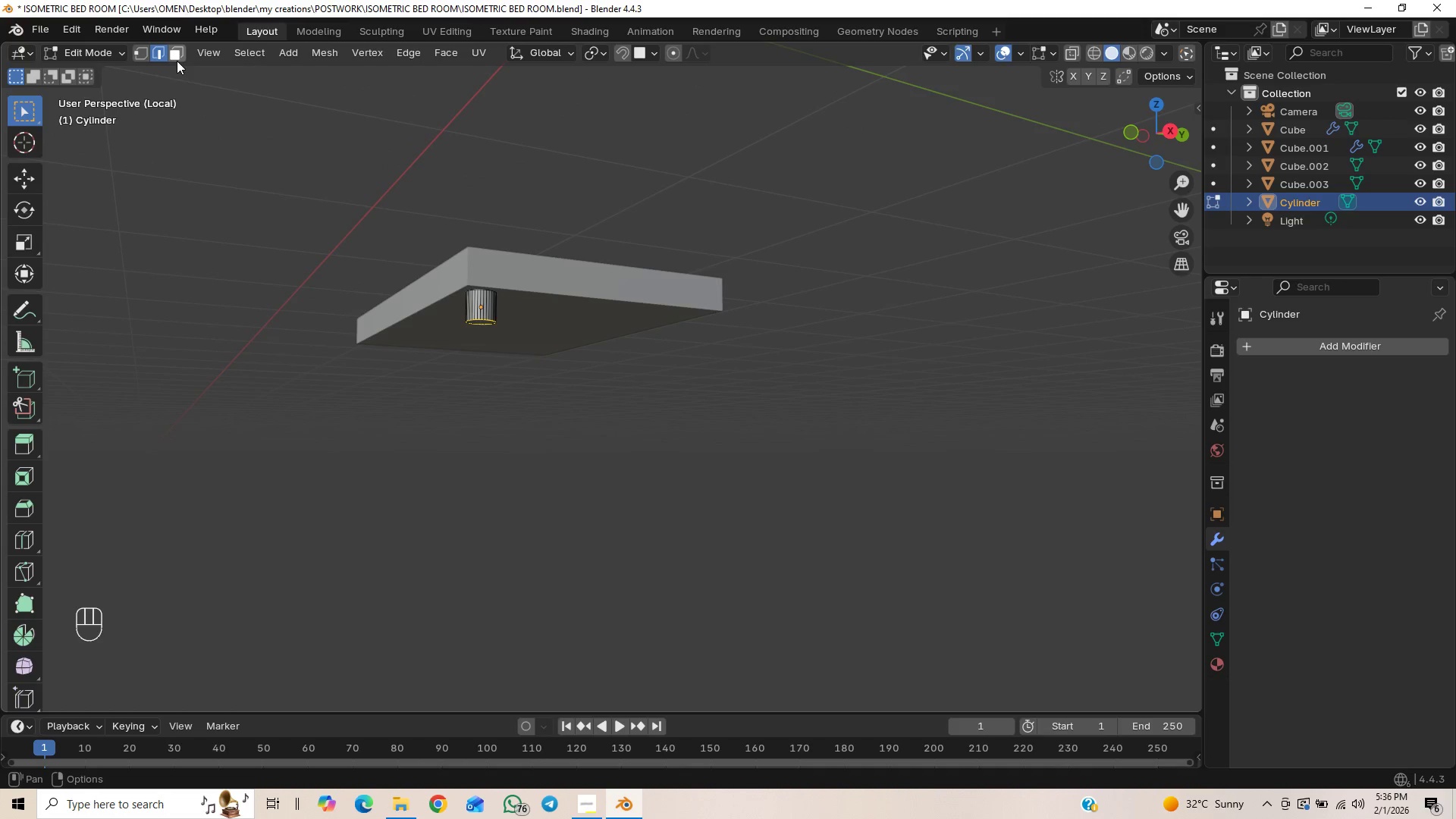 
scroll: coordinate [632, 491], scroll_direction: up, amount: 1.0
 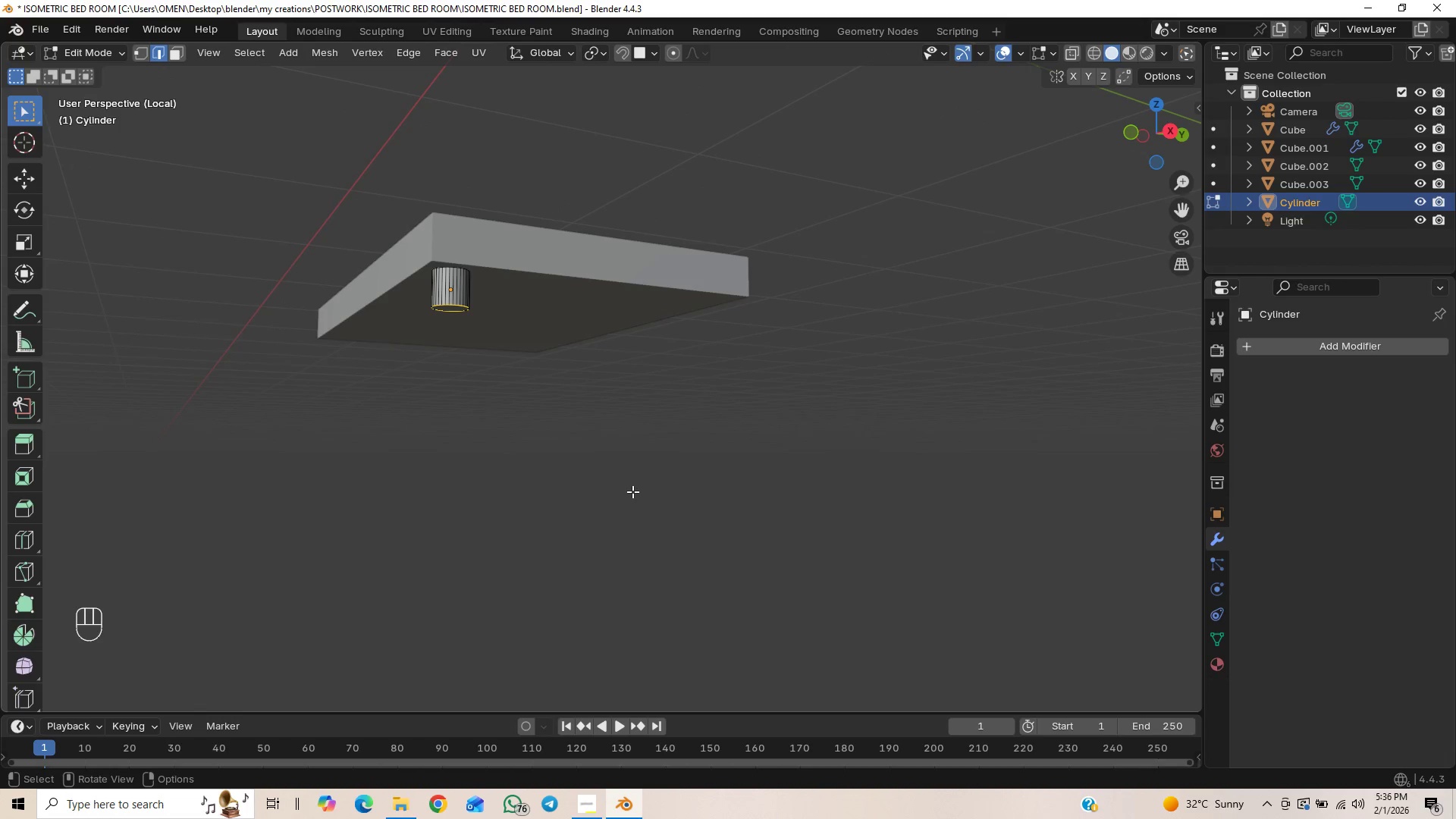 
type(gz)
 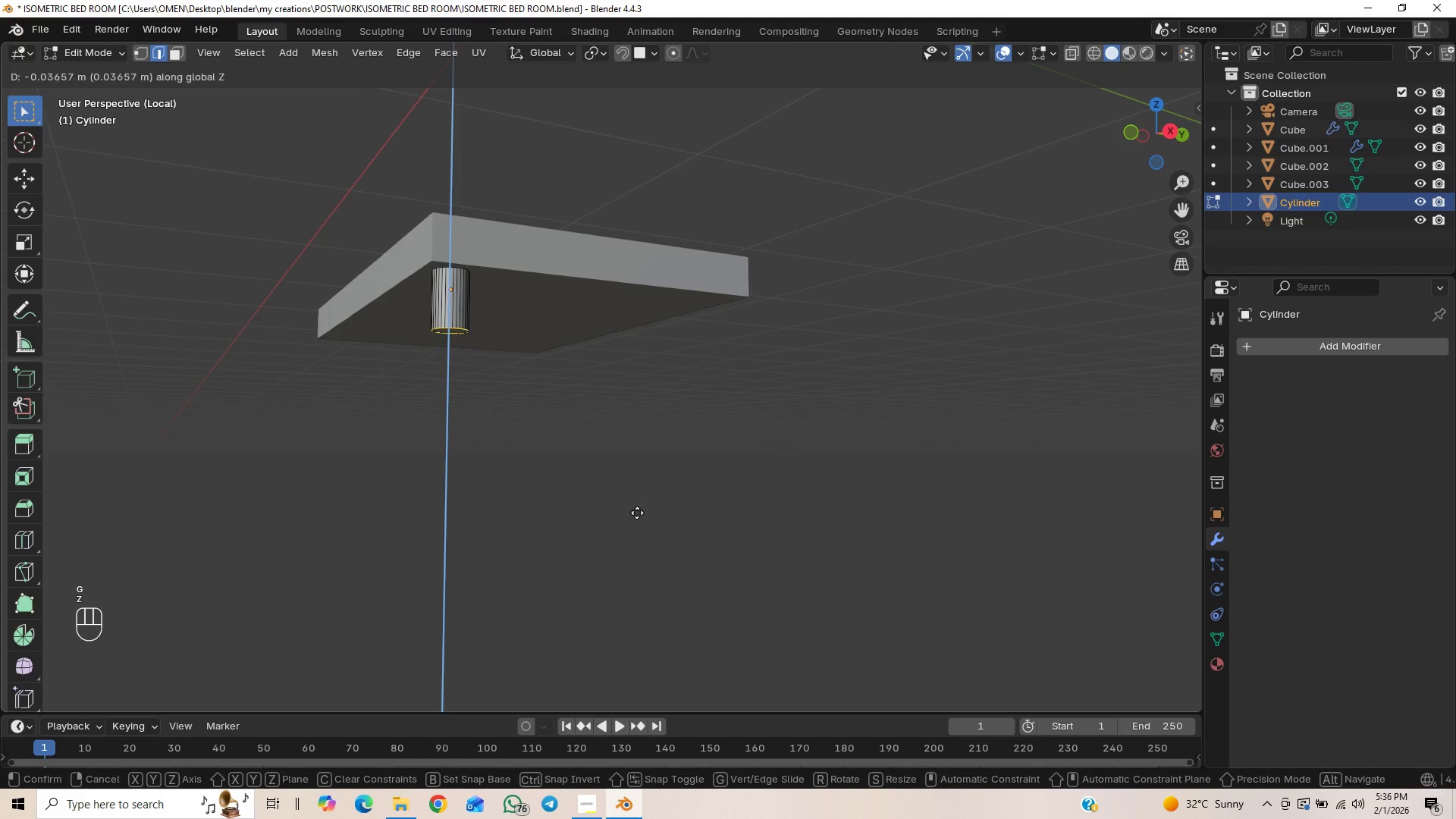 
right_click([639, 510])
 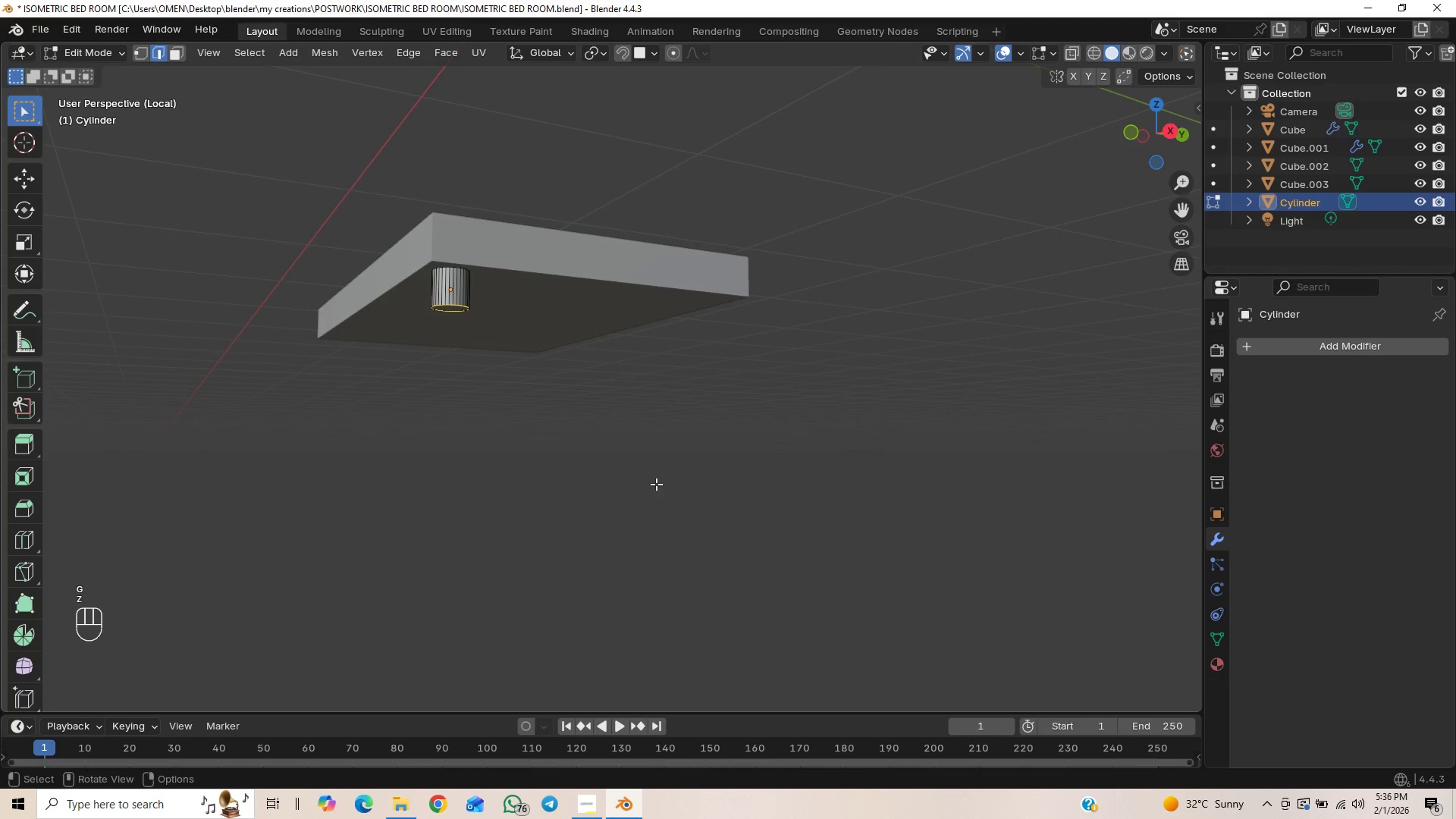 
key(Control+Z)
 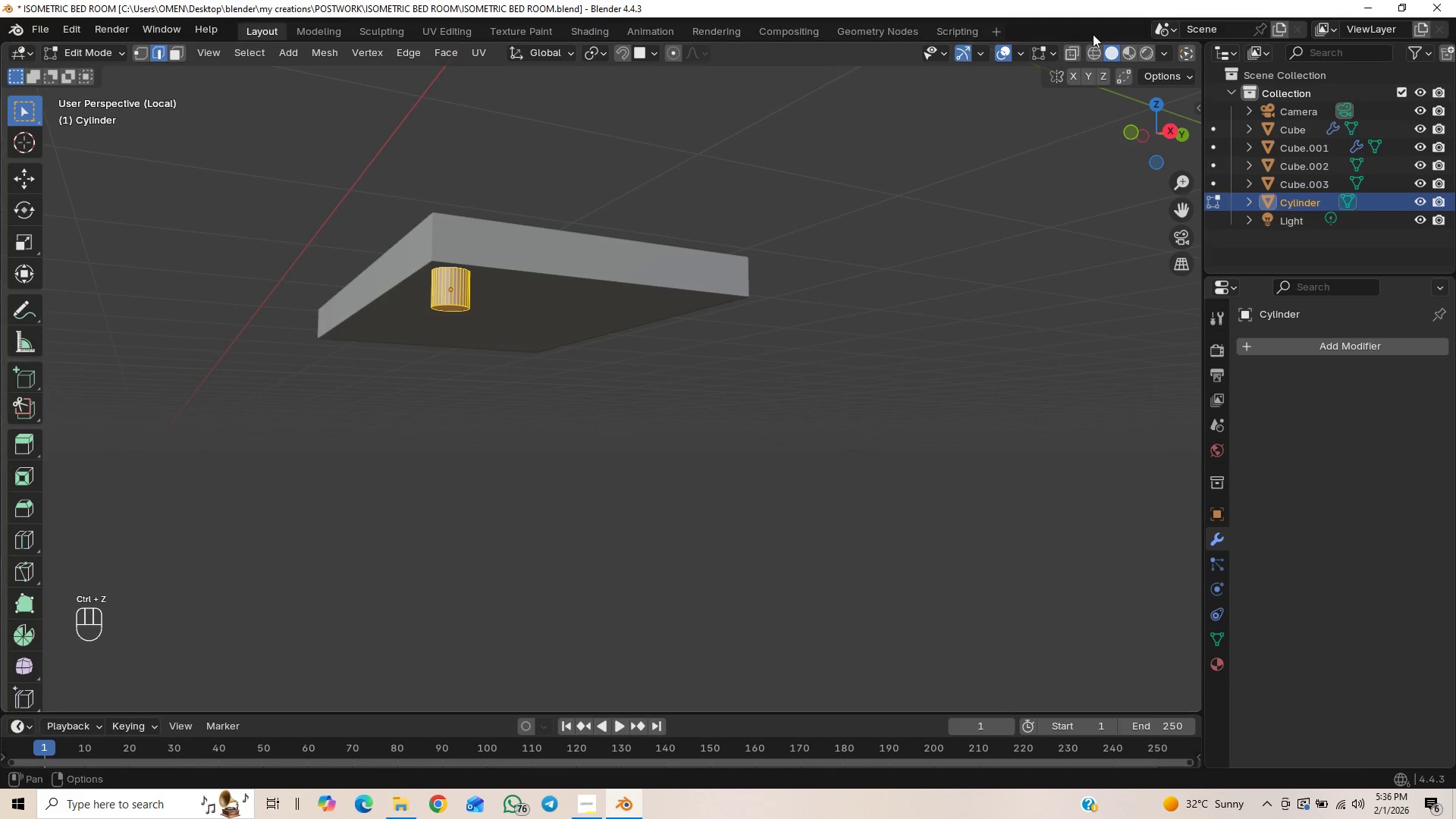 
left_click([1065, 54])
 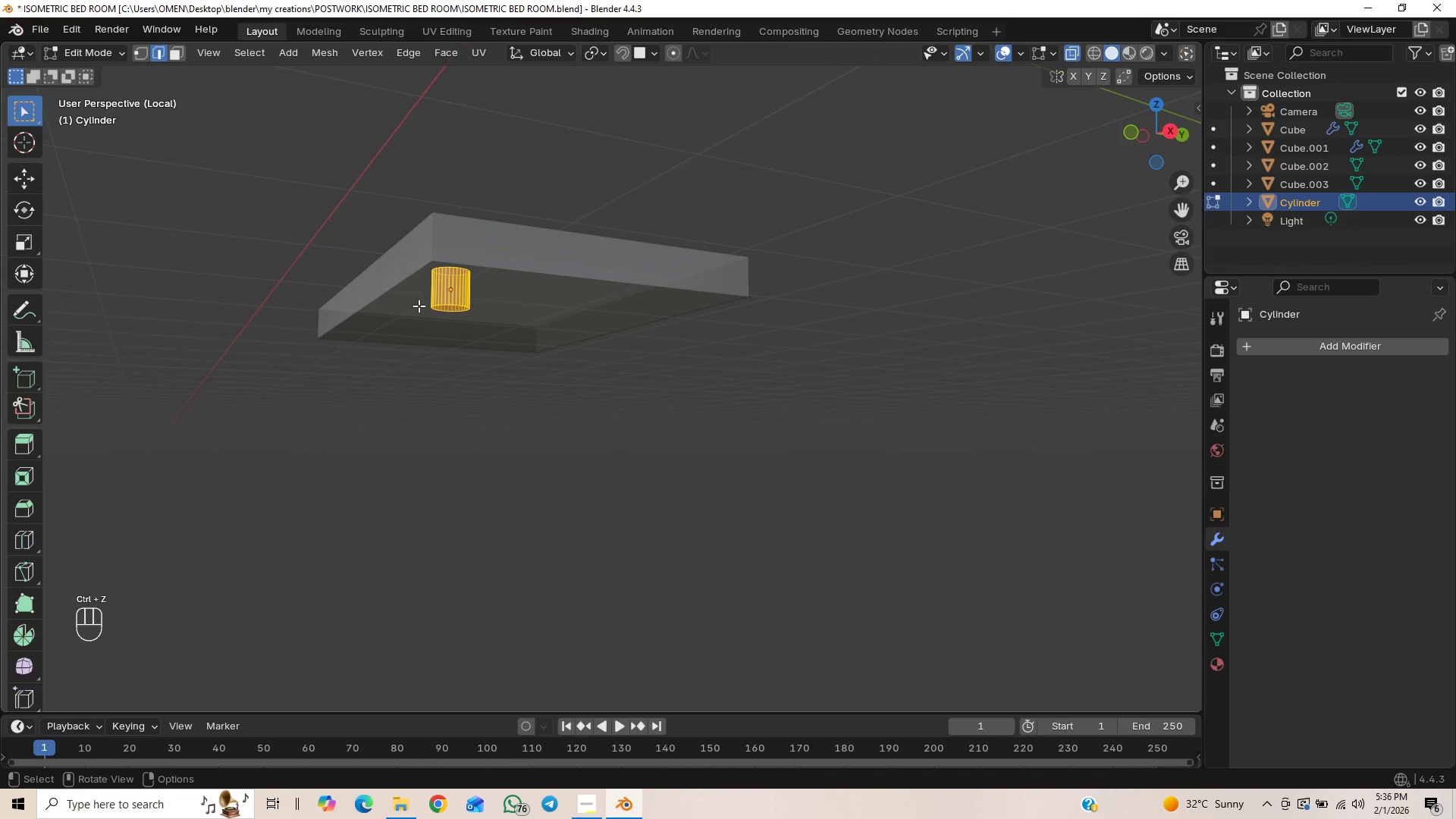 
left_click_drag(start_coordinate=[418, 296], to_coordinate=[523, 345])
 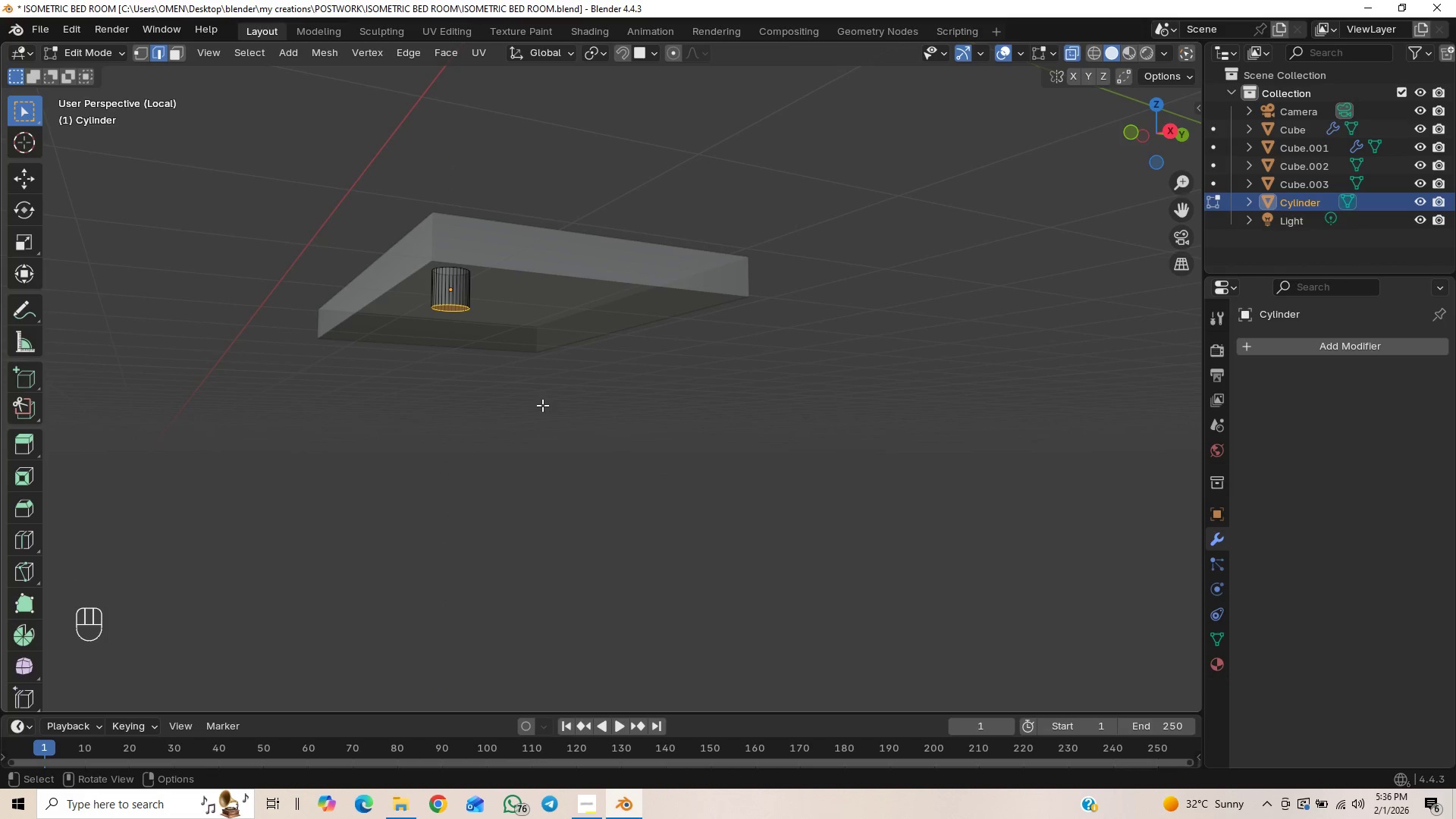 
type(gz)
 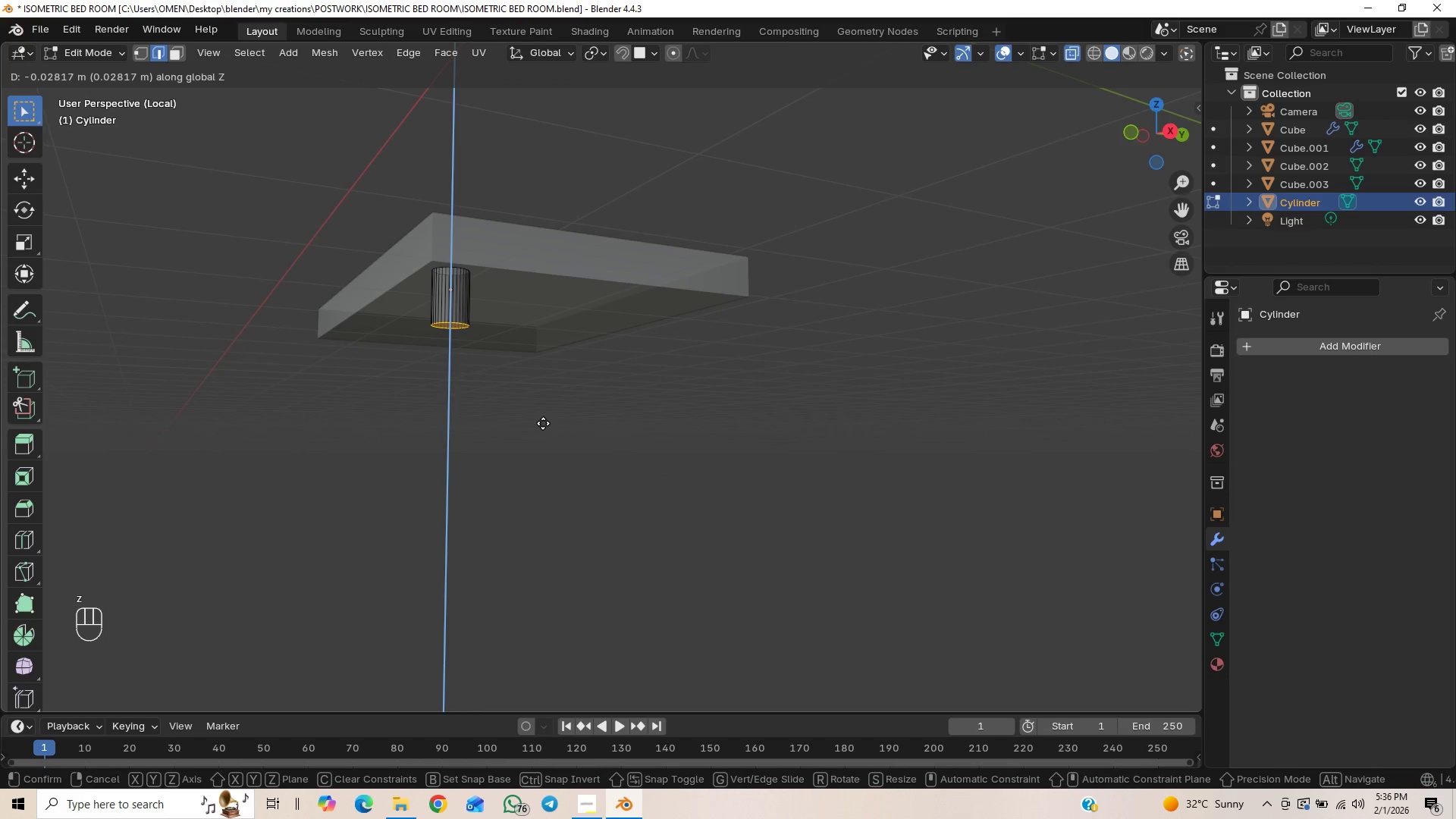 
left_click([542, 414])
 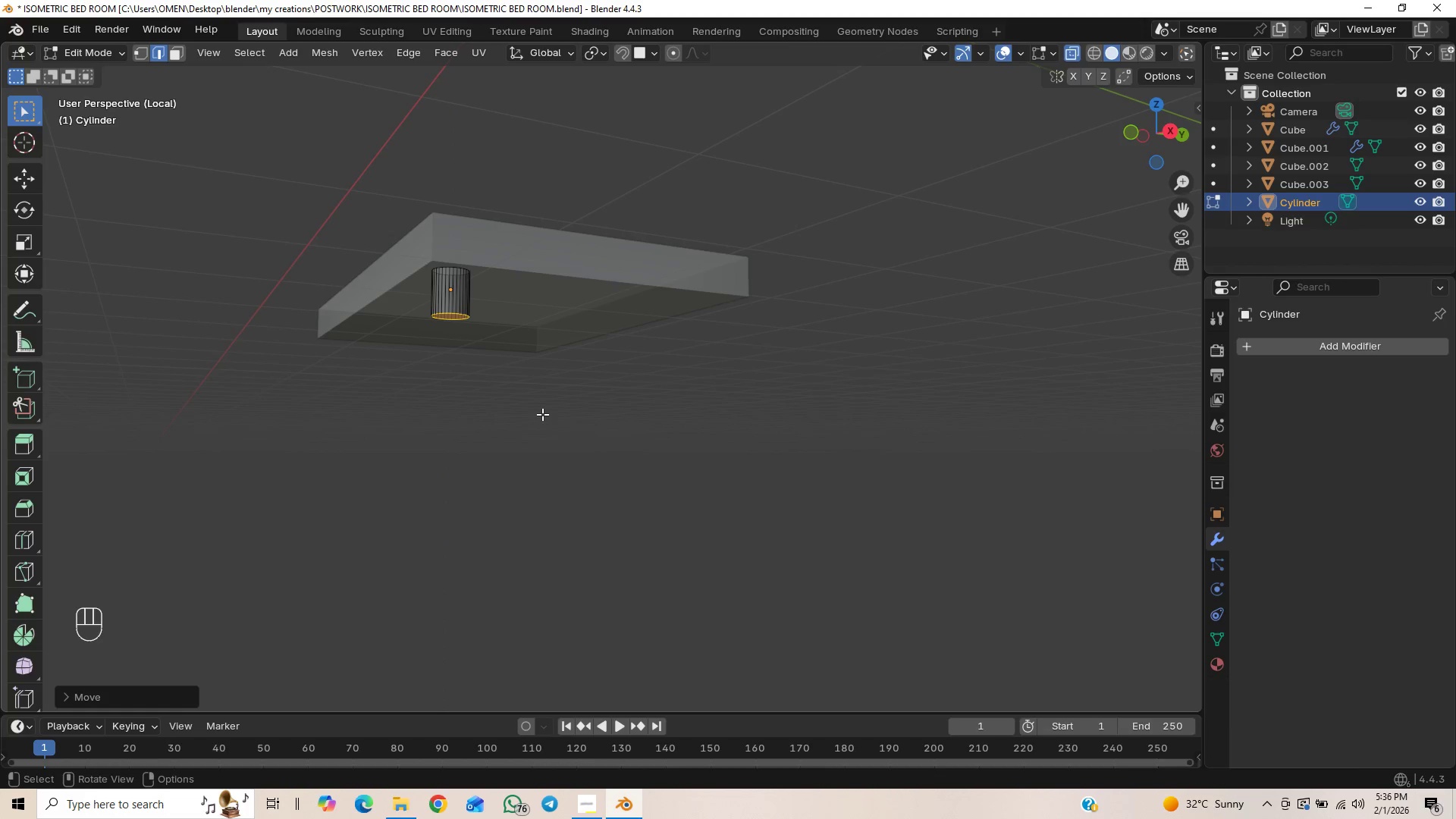 
key(E)
 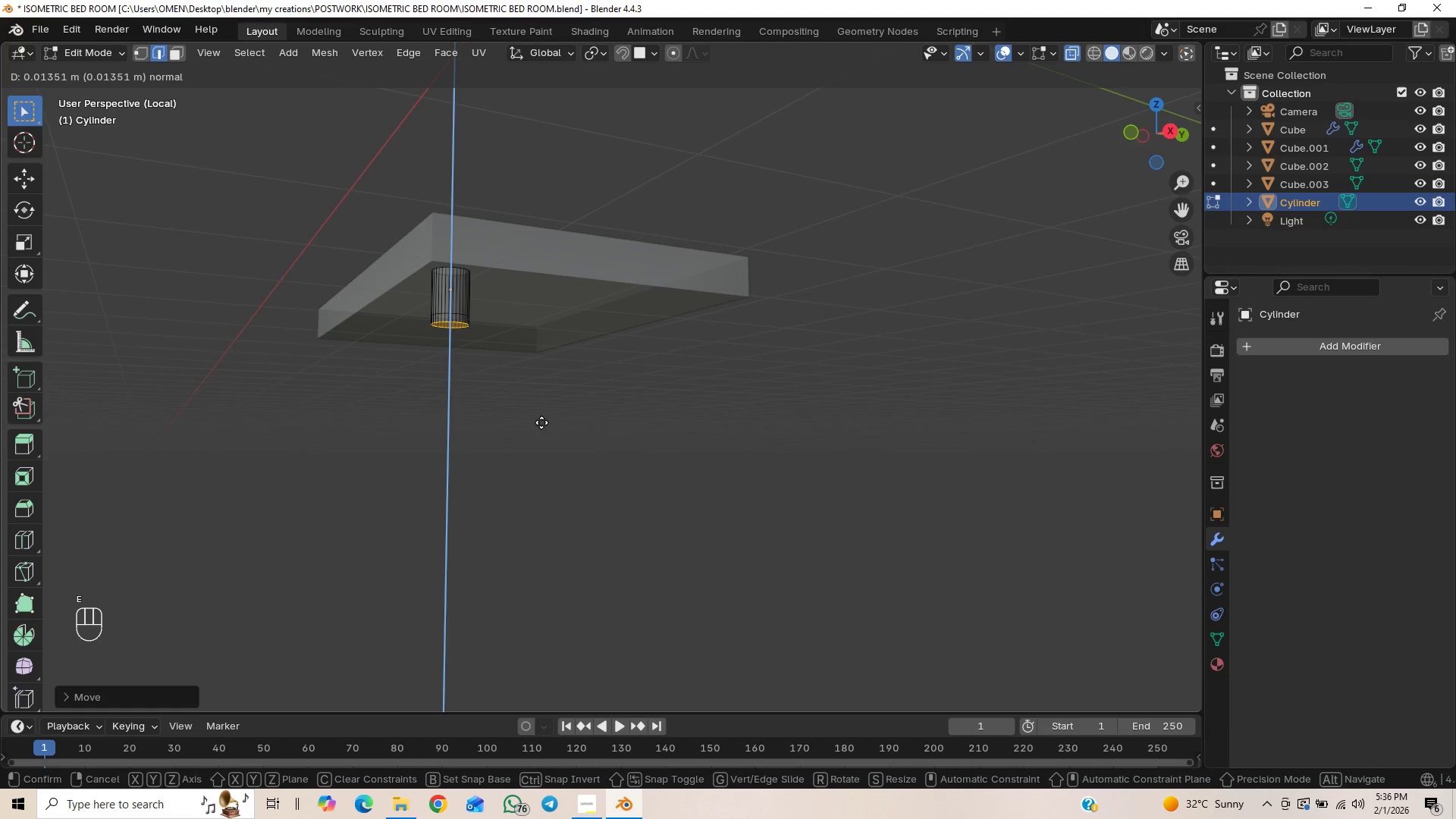 
left_click([541, 422])
 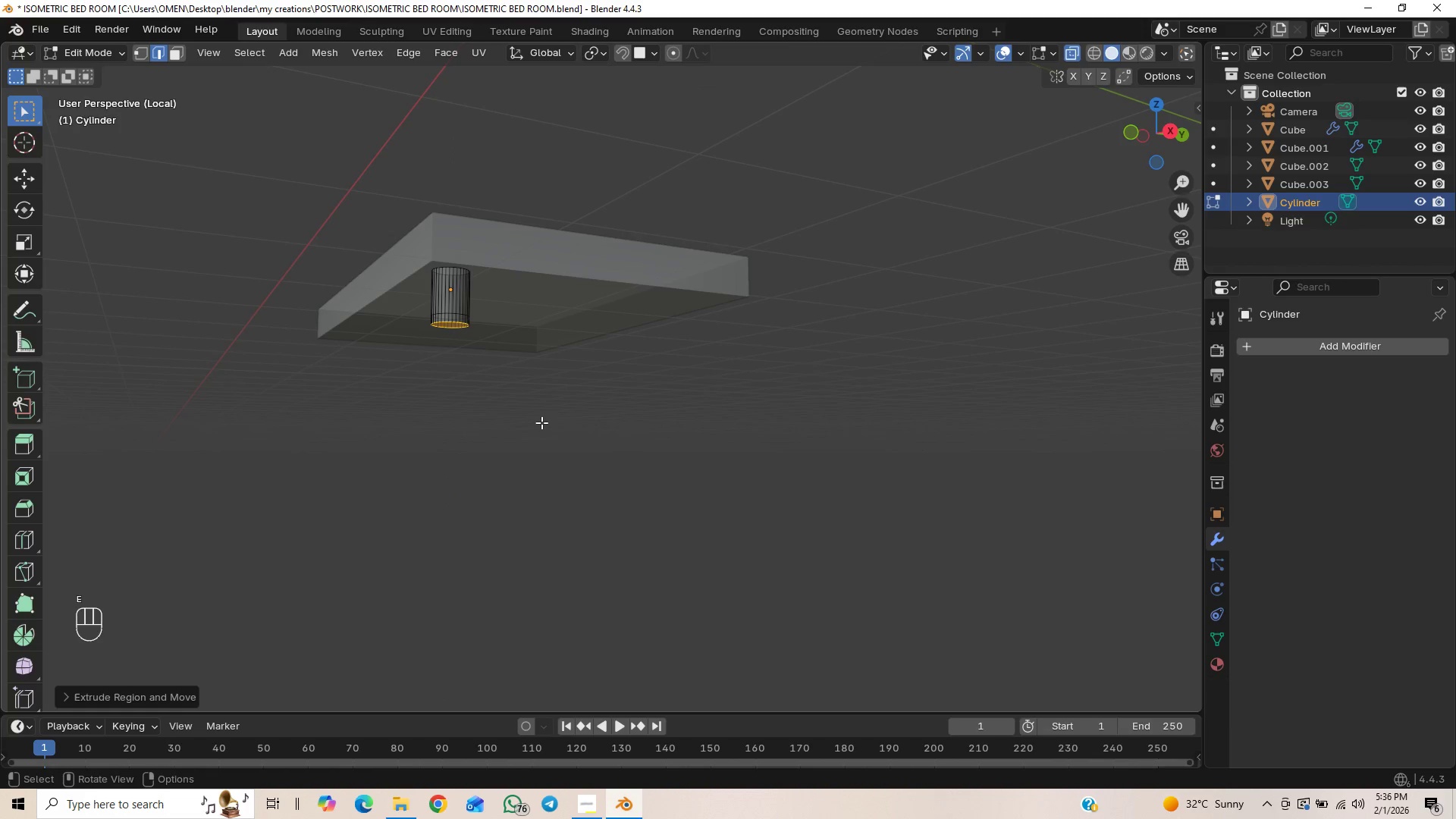 
key(S)
 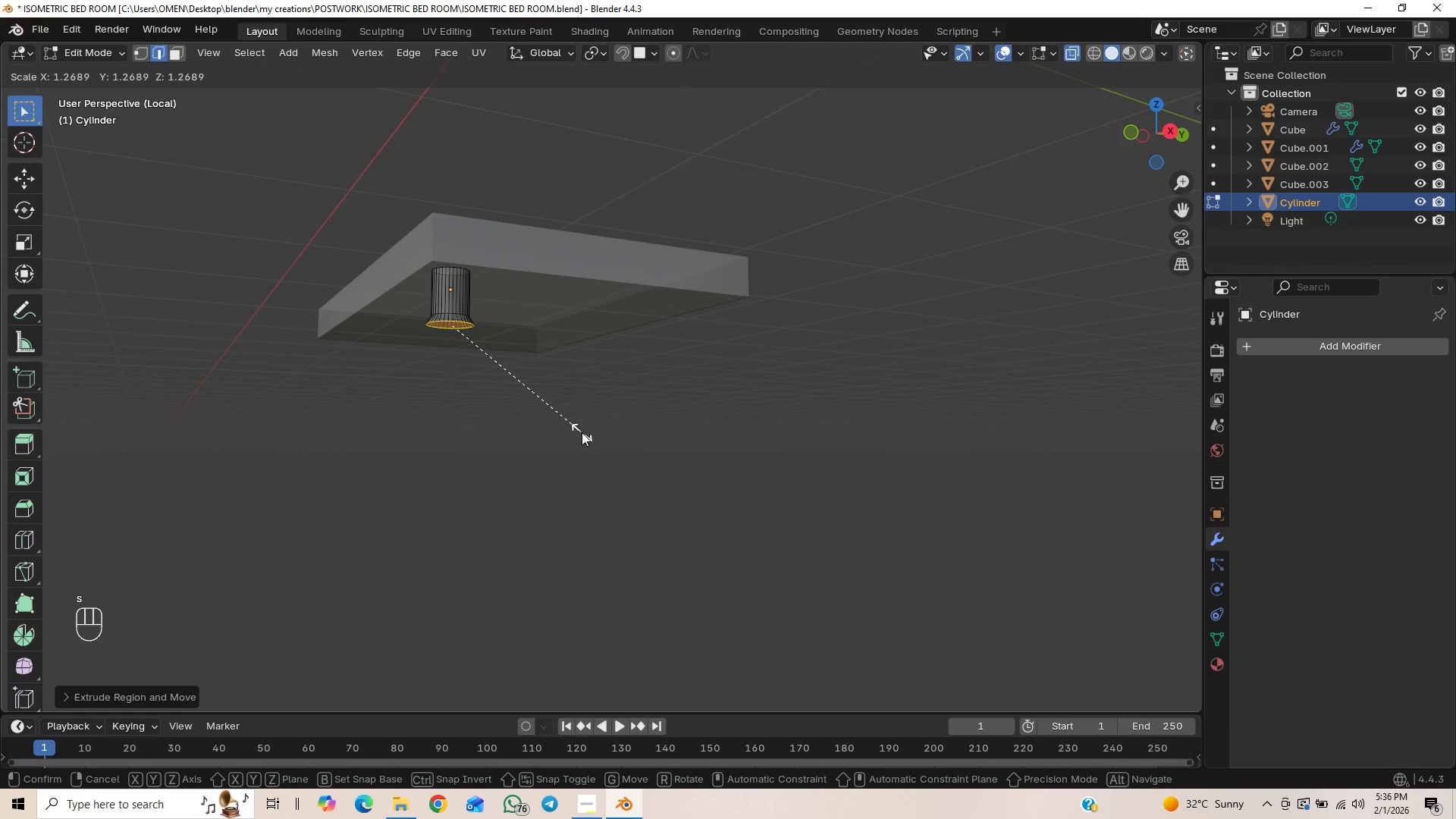 
left_click([590, 432])
 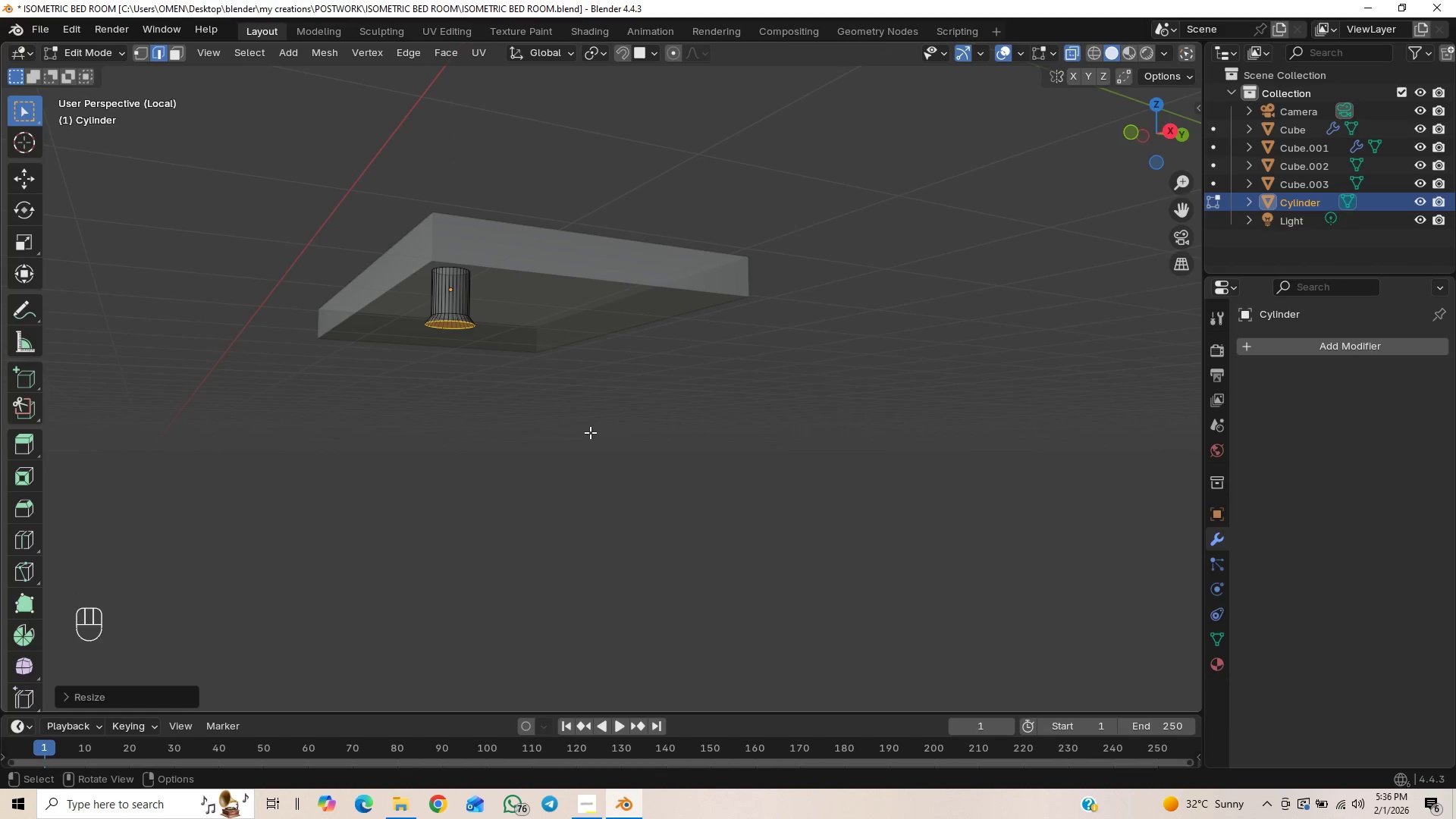 
key(E)
 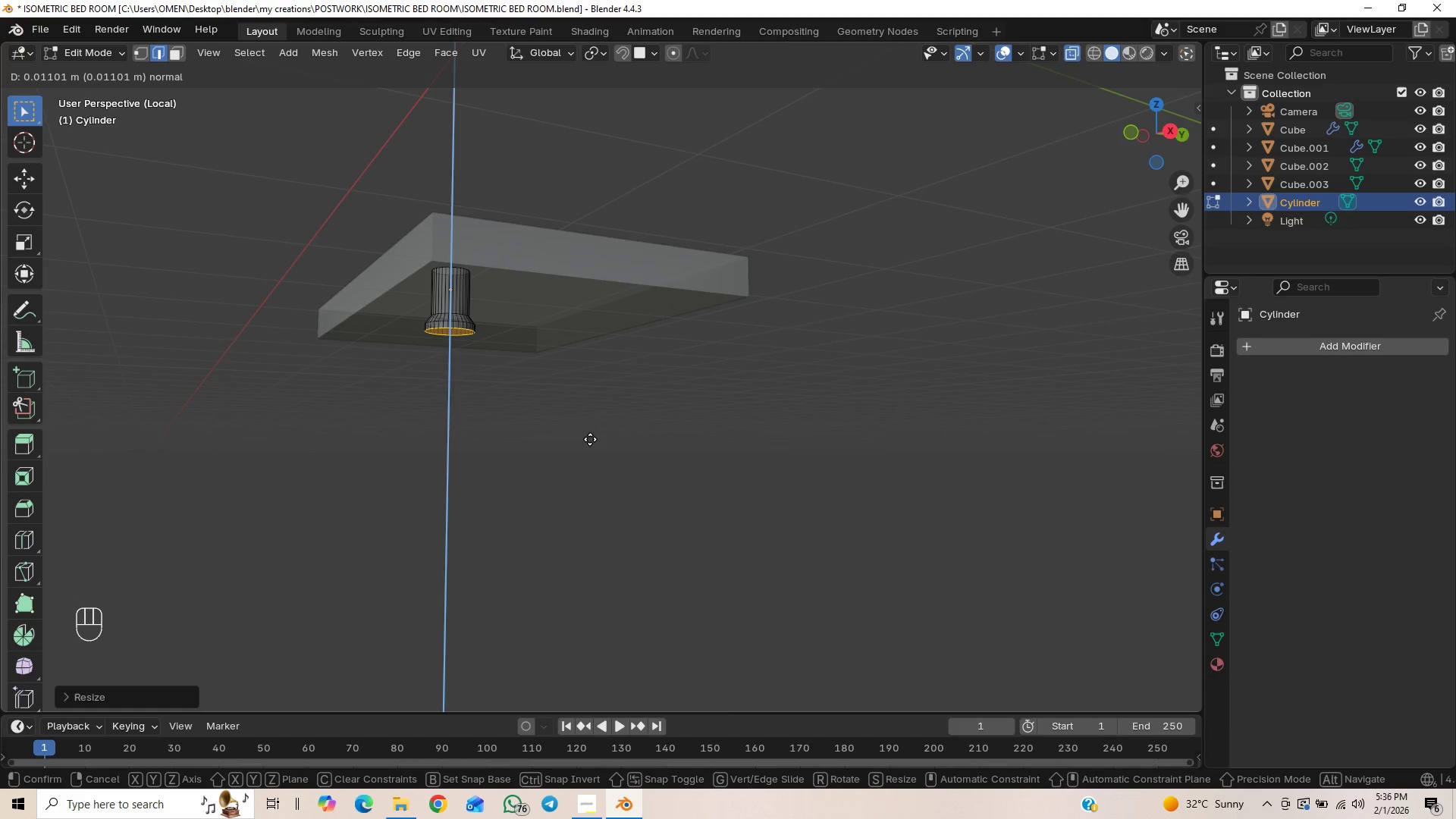 
left_click([590, 439])
 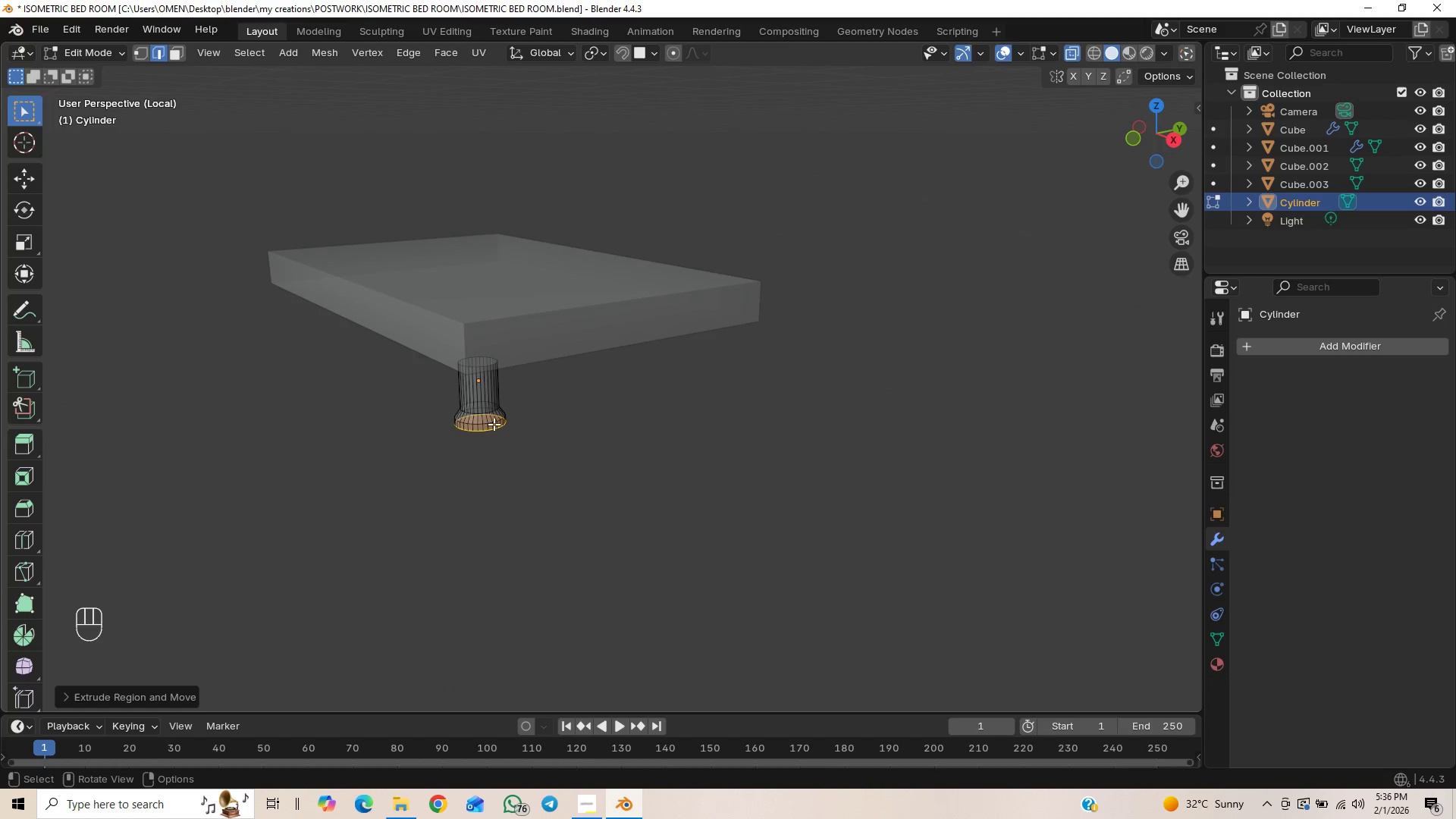 
scroll: coordinate [532, 460], scroll_direction: up, amount: 1.0
 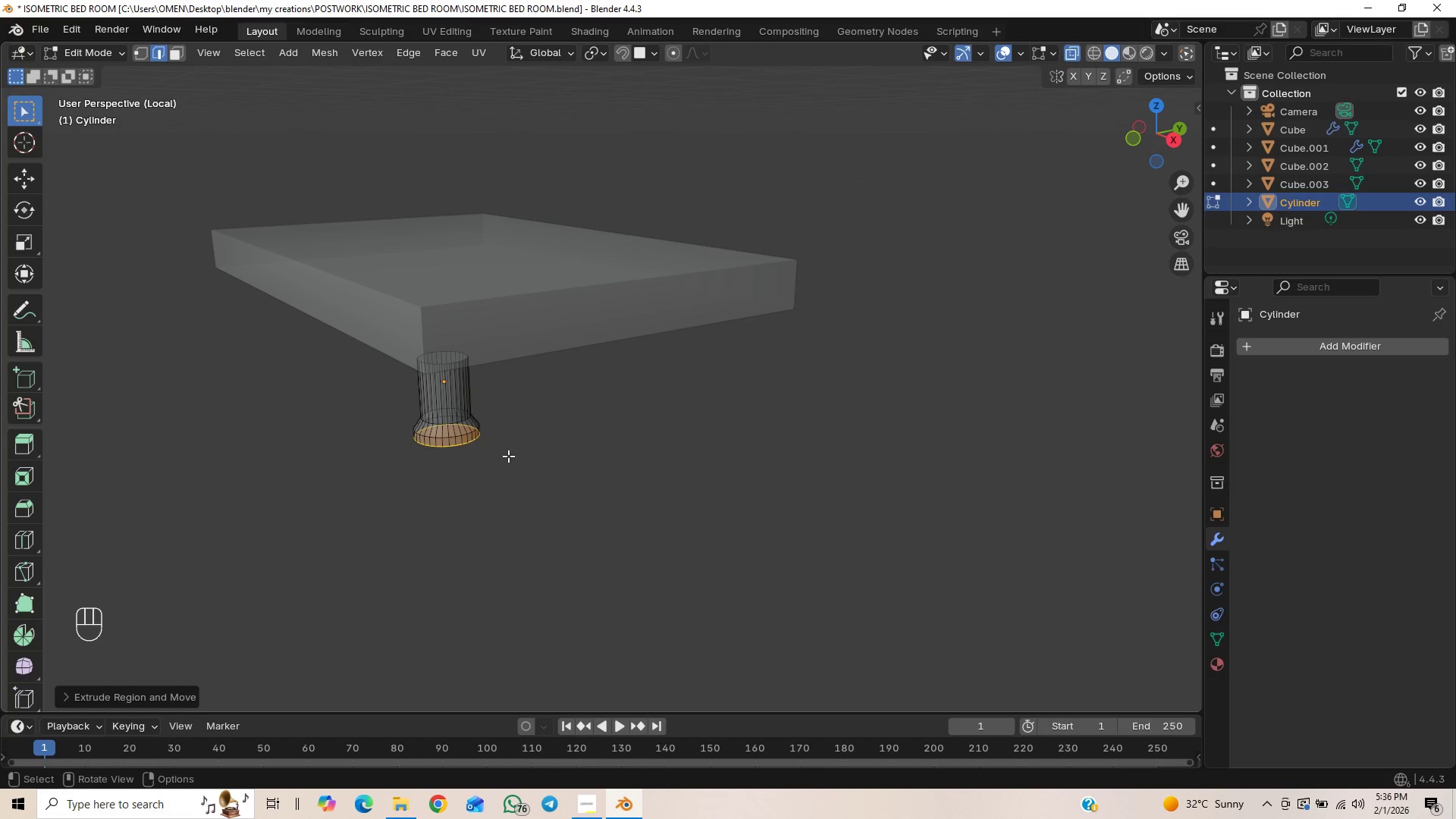 
key(2)
 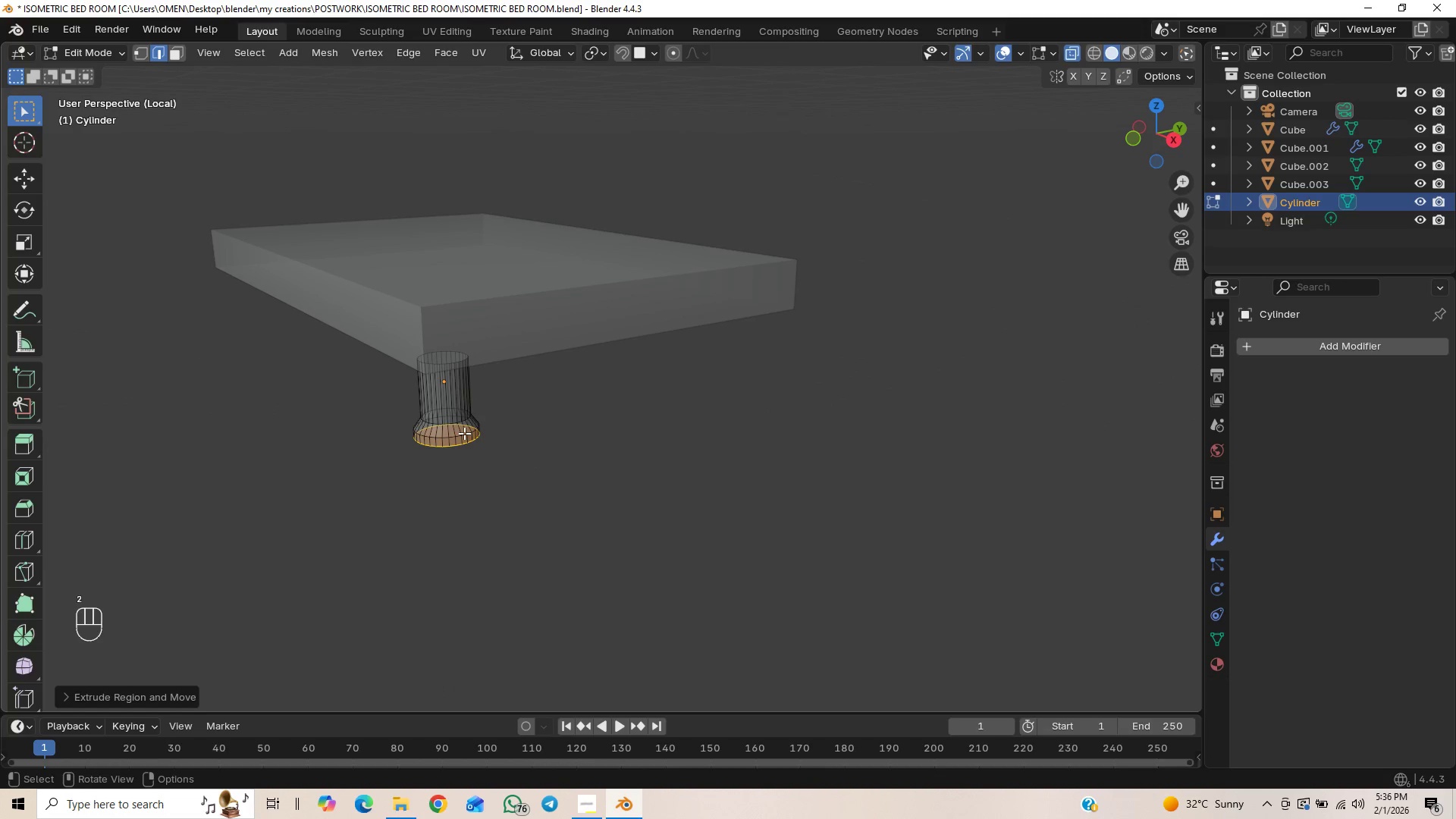 
left_click([460, 438])
 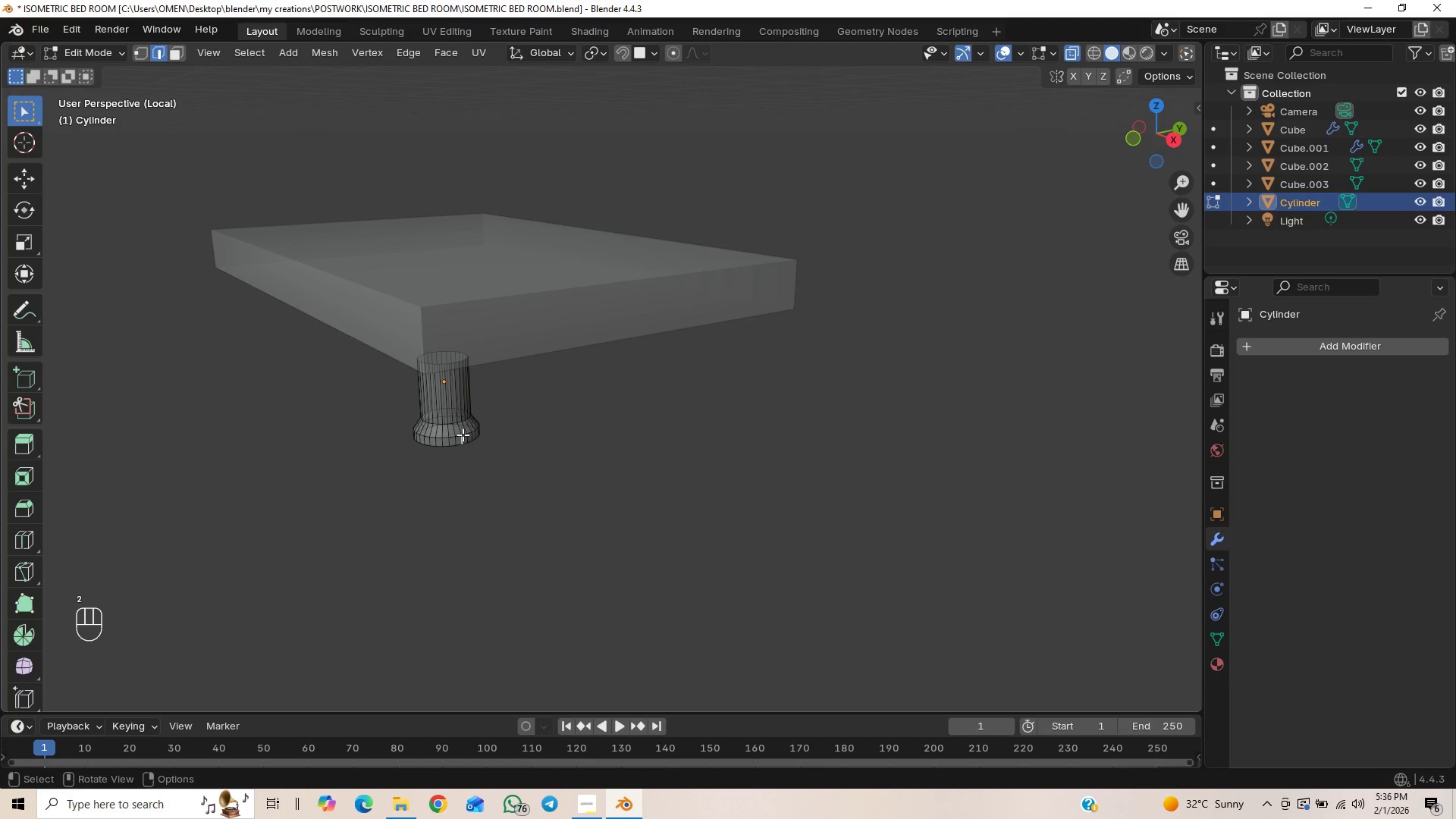 
left_click([462, 435])
 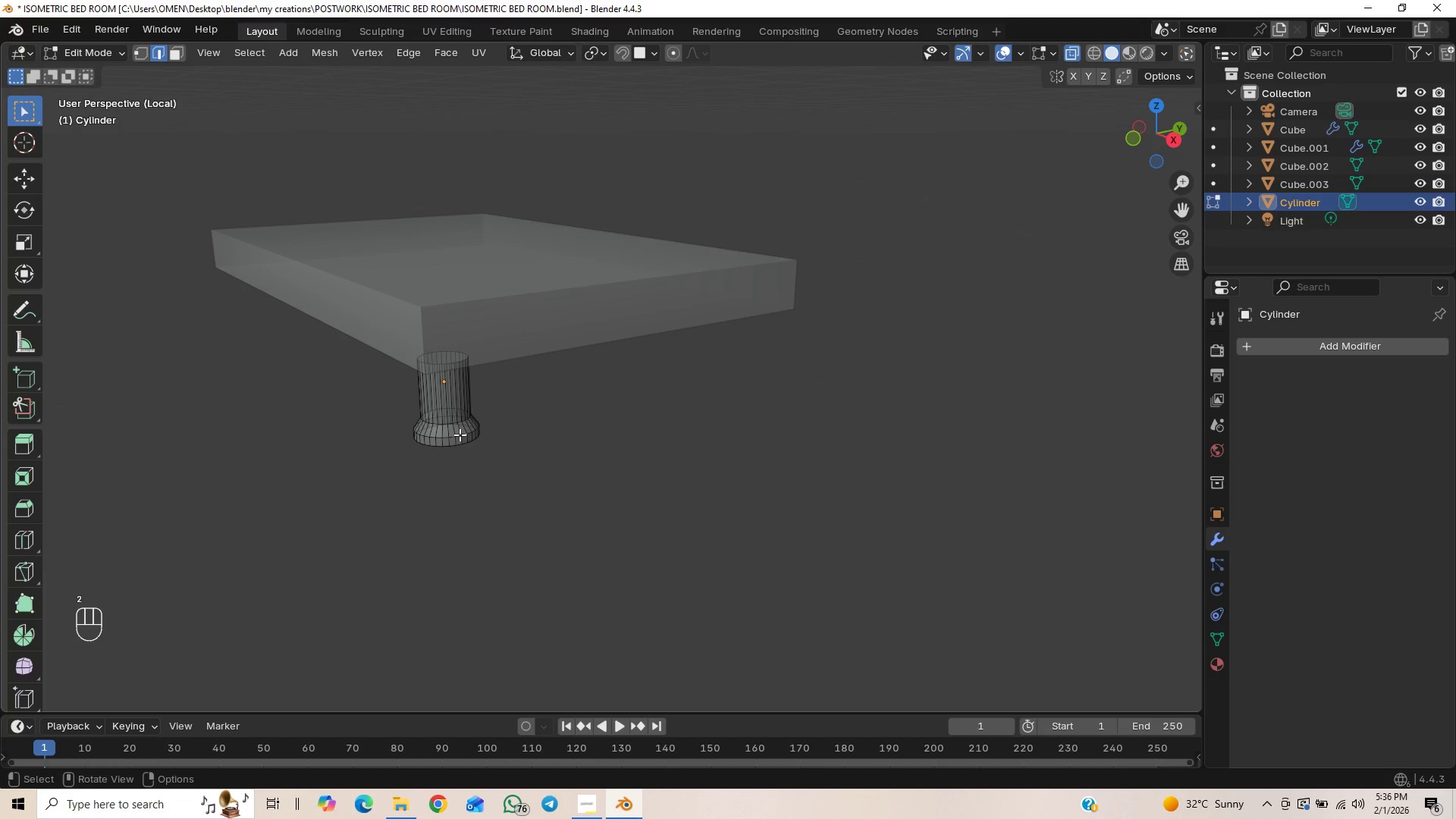 
left_click([457, 434])
 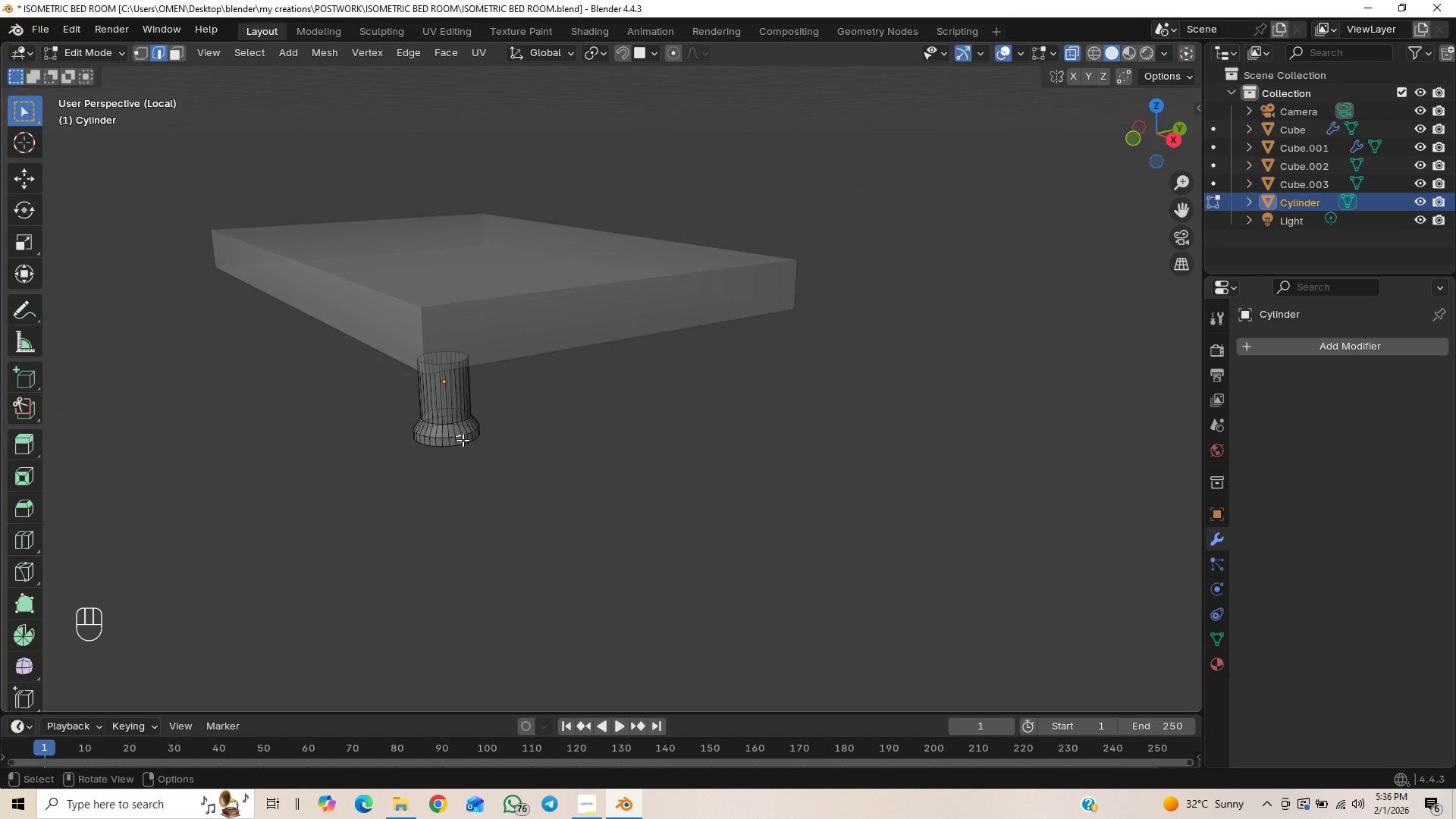 
hold_key(key=AltLeft, duration=0.89)
left_click([463, 431])
 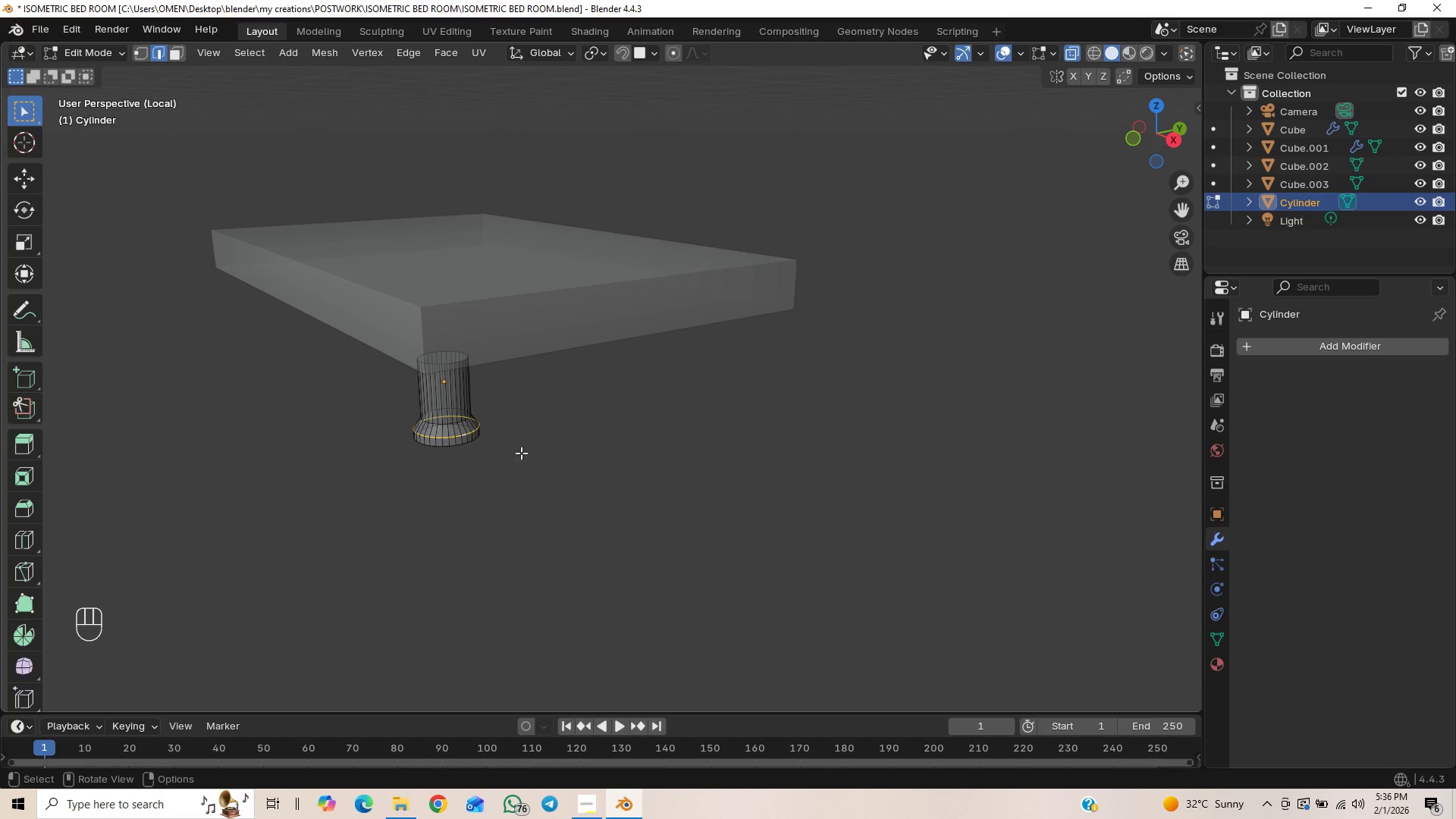 
key(Control+B)
 